 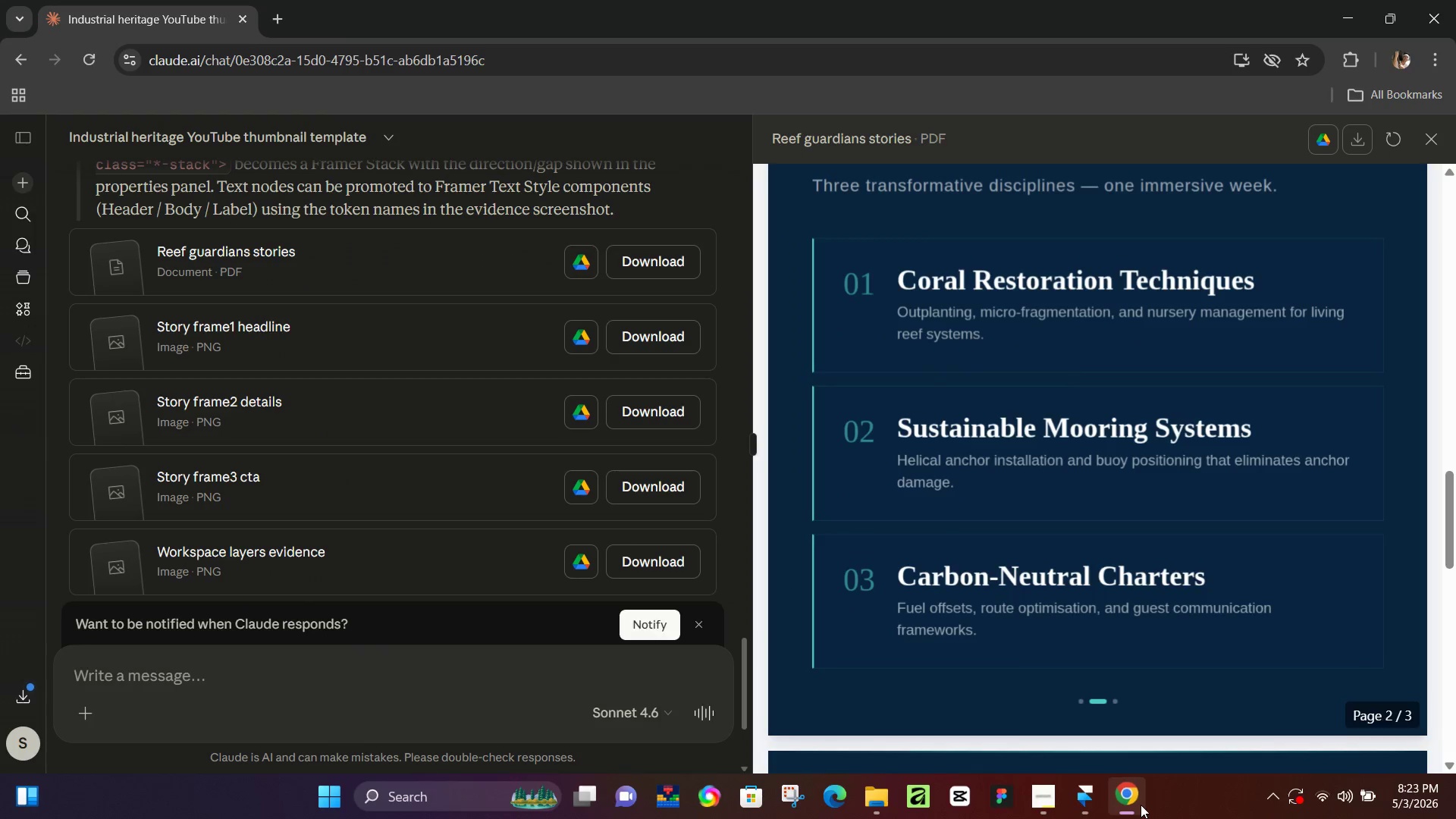 
left_click([1142, 805])
 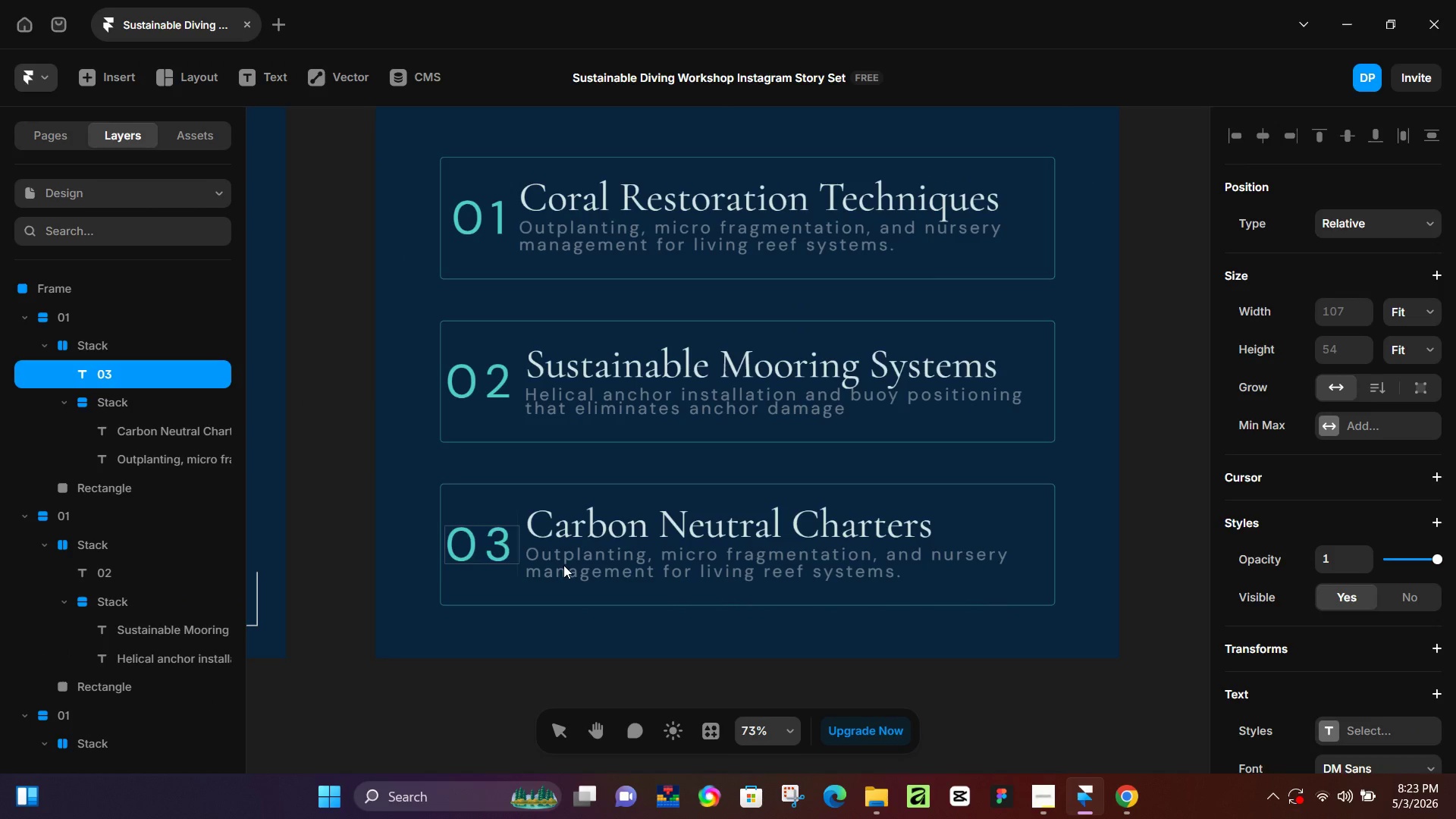 
double_click([563, 566])
 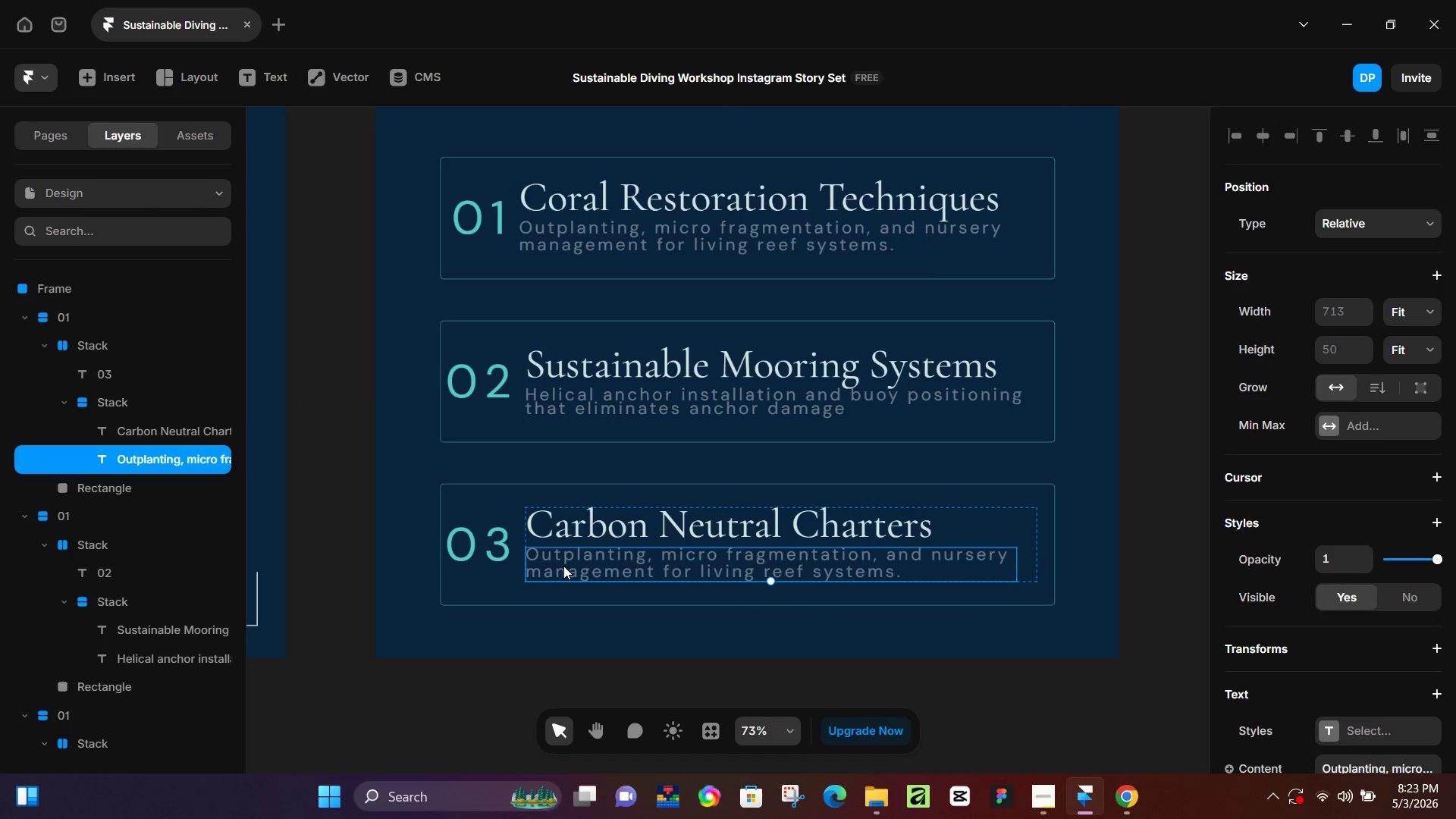 
triple_click([563, 566])
 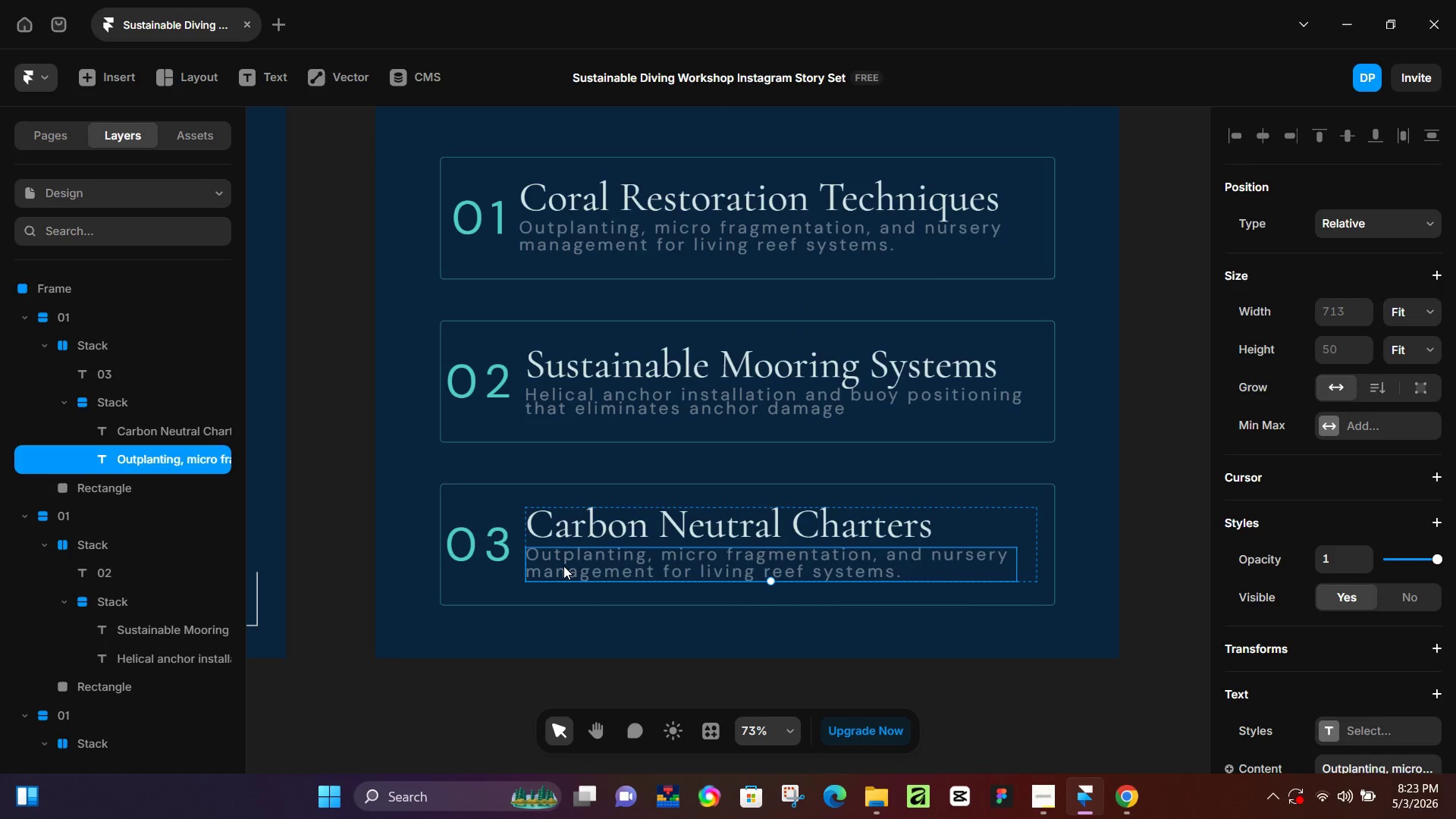 
triple_click([563, 566])
 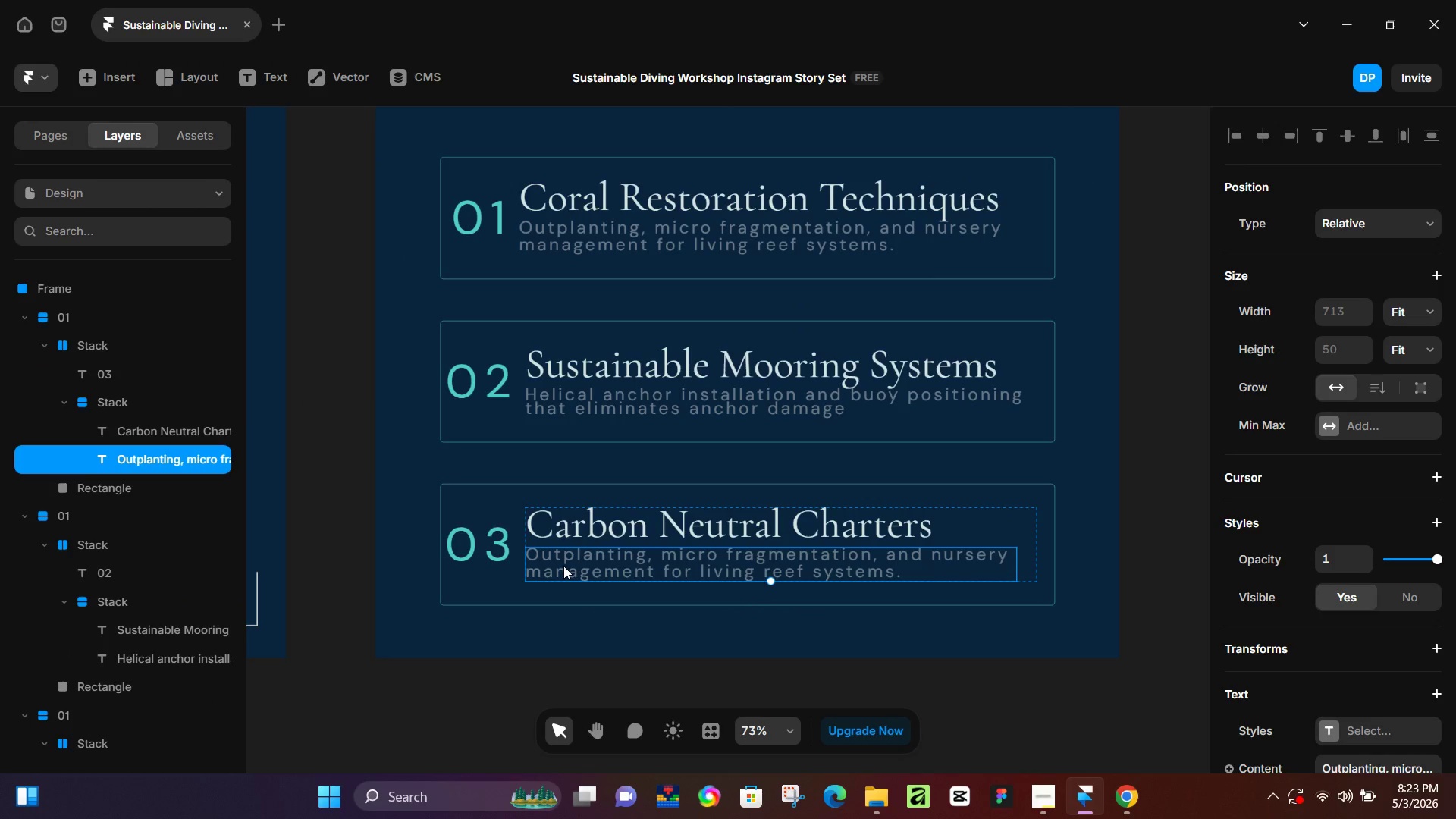 
triple_click([563, 566])
 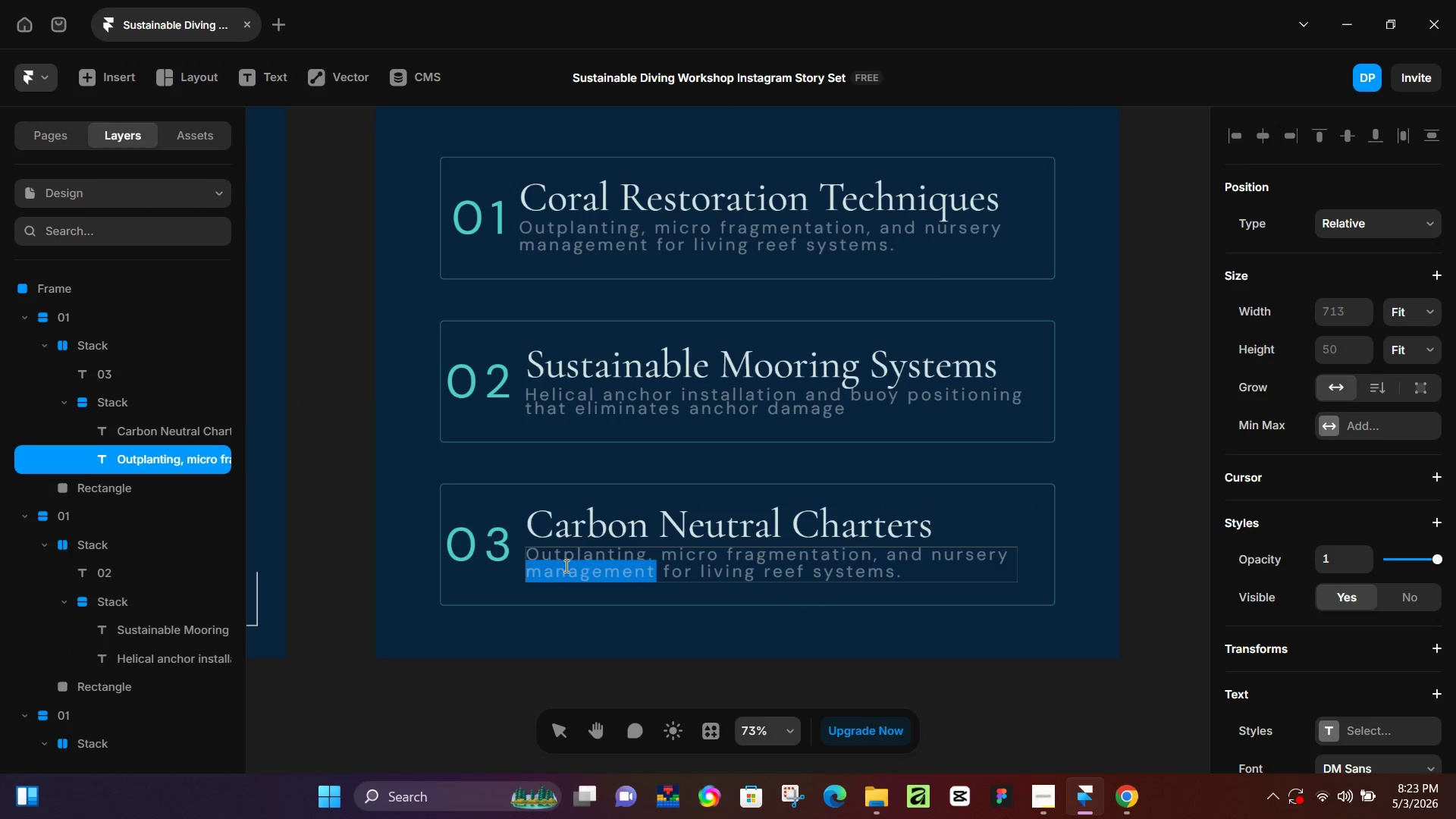 
key(Control+ControlLeft)
 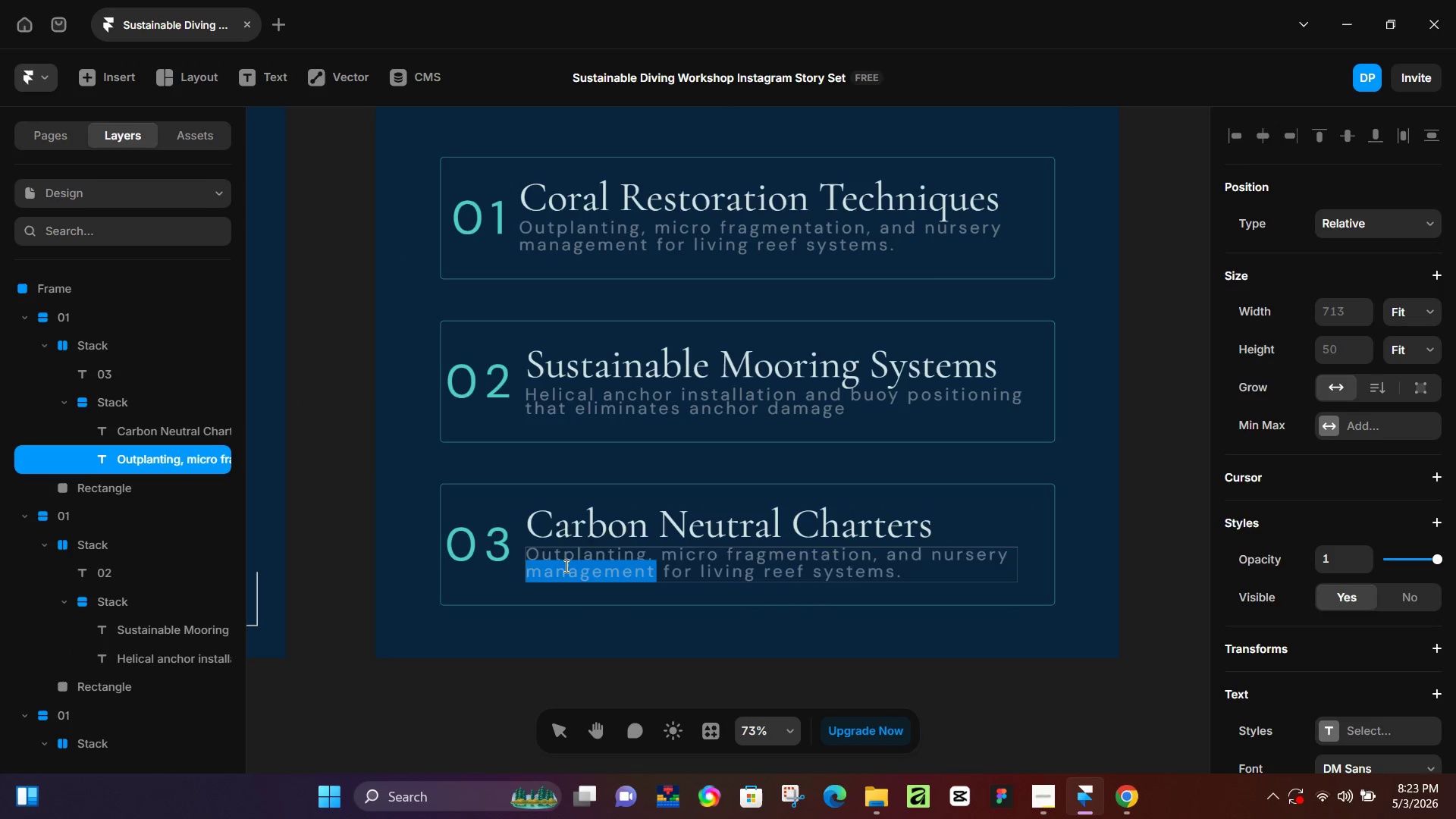 
key(Control+A)
 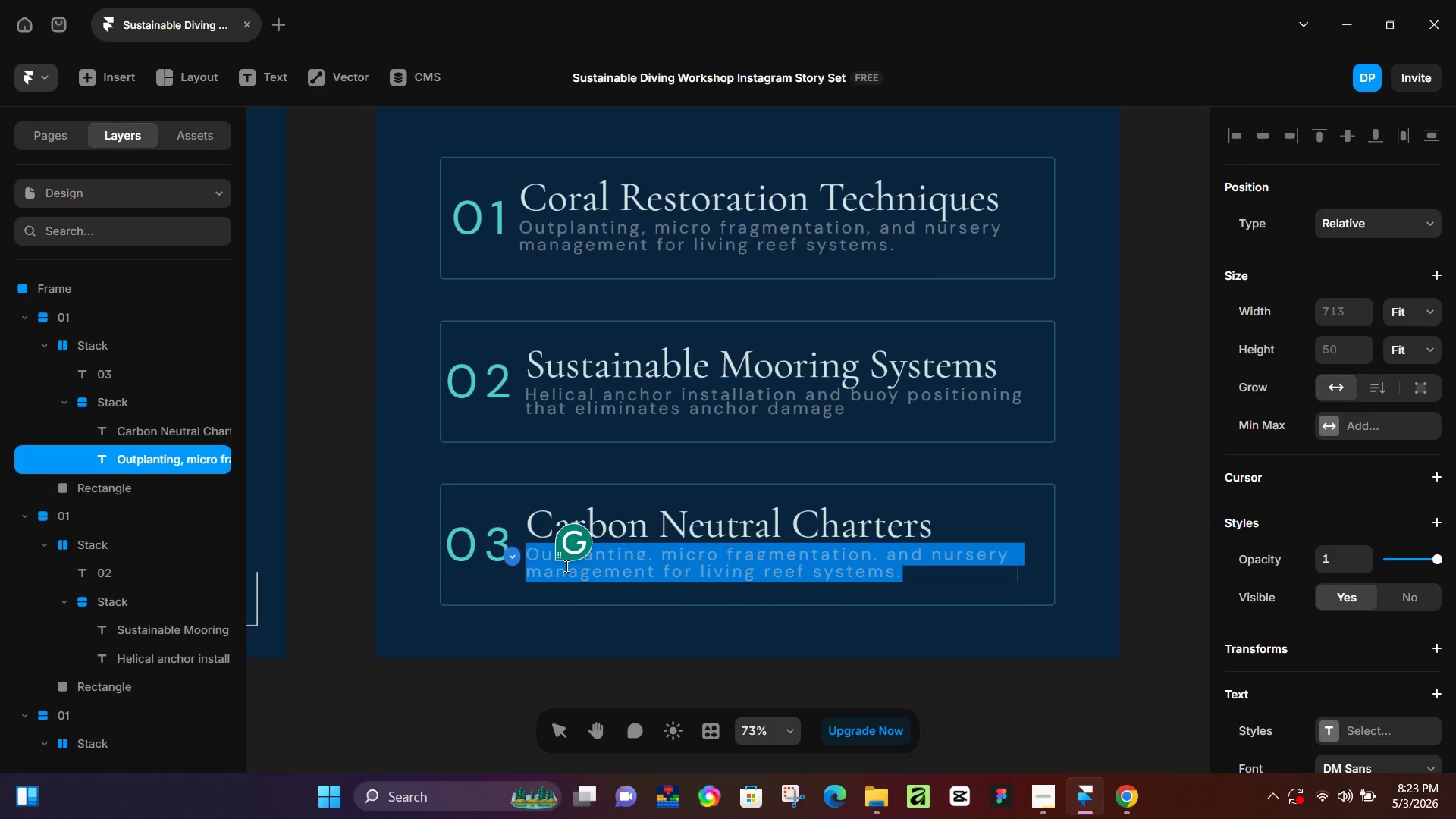 
type(Ful)
key(Backspace)
type(el offsets)
 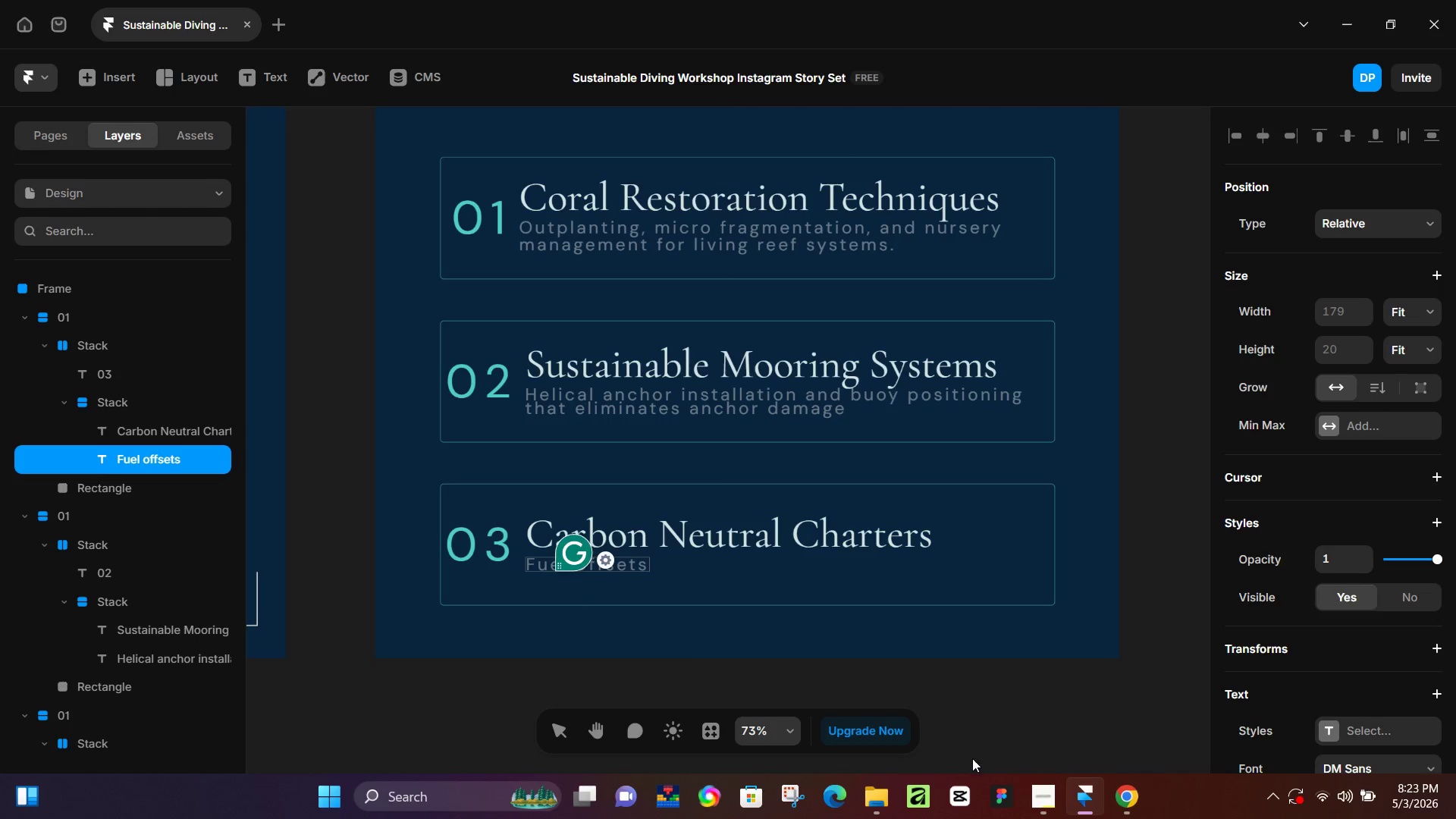 
key(Space)
 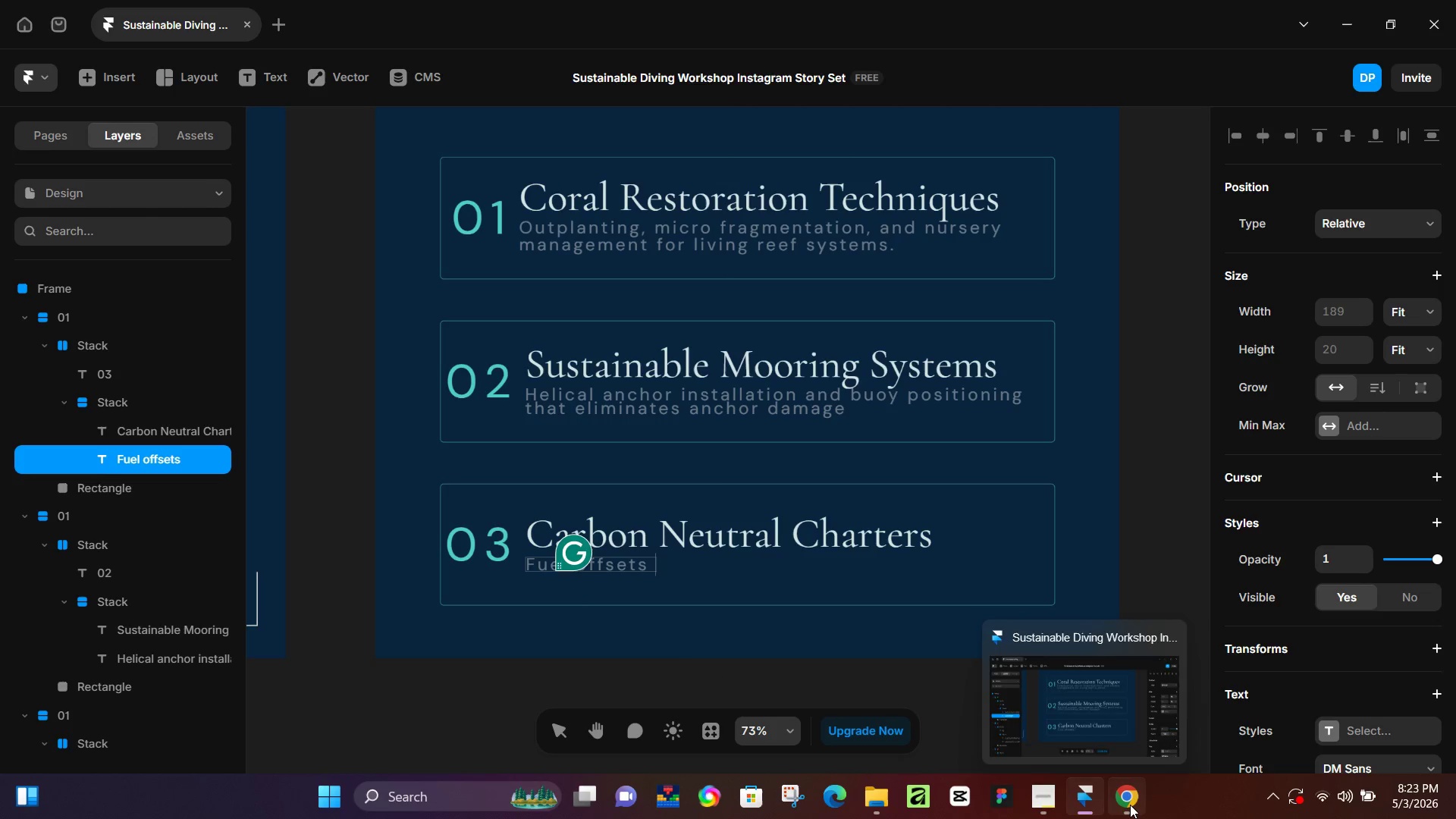 
left_click([1130, 805])
 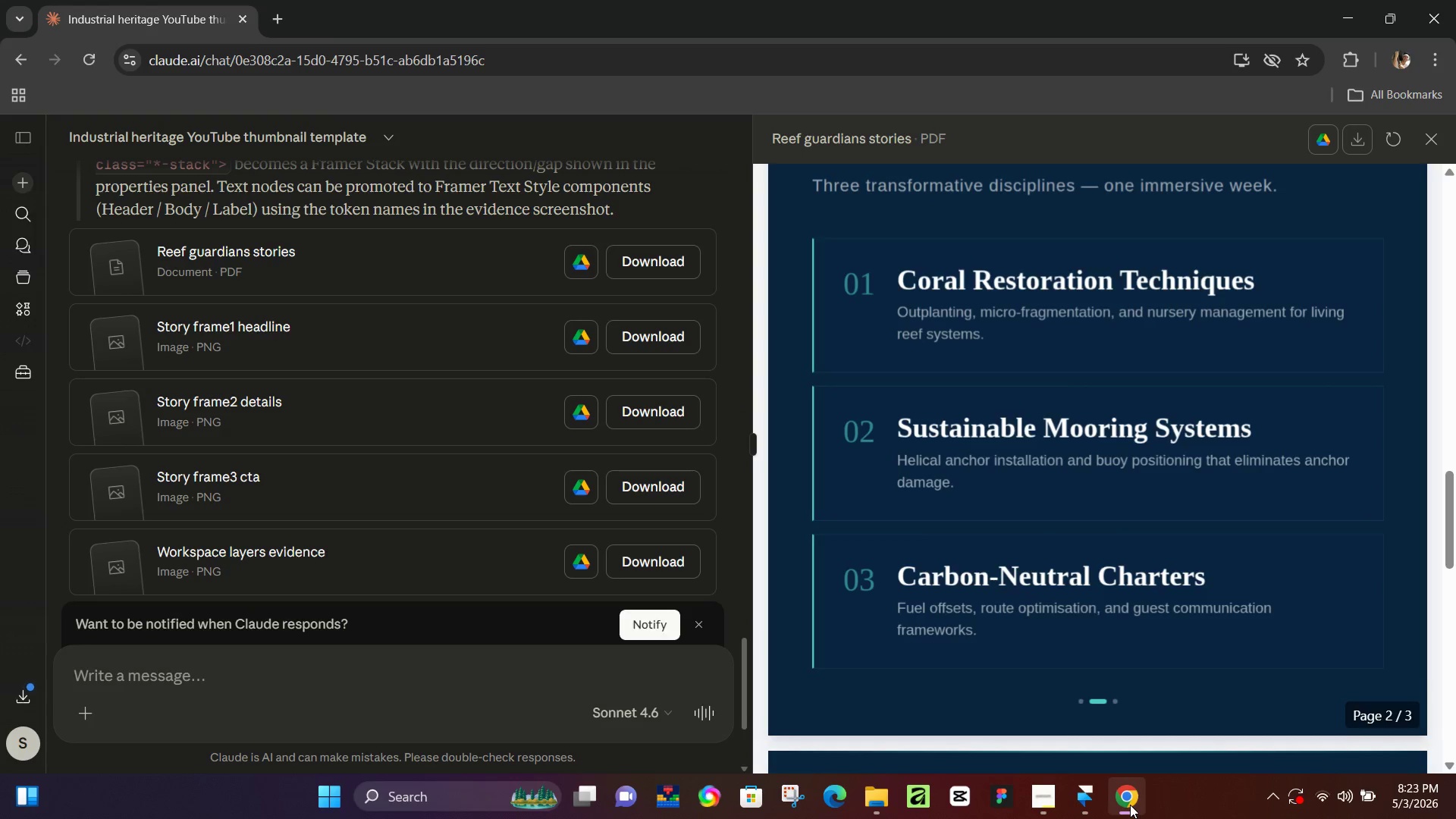 
left_click([1130, 805])
 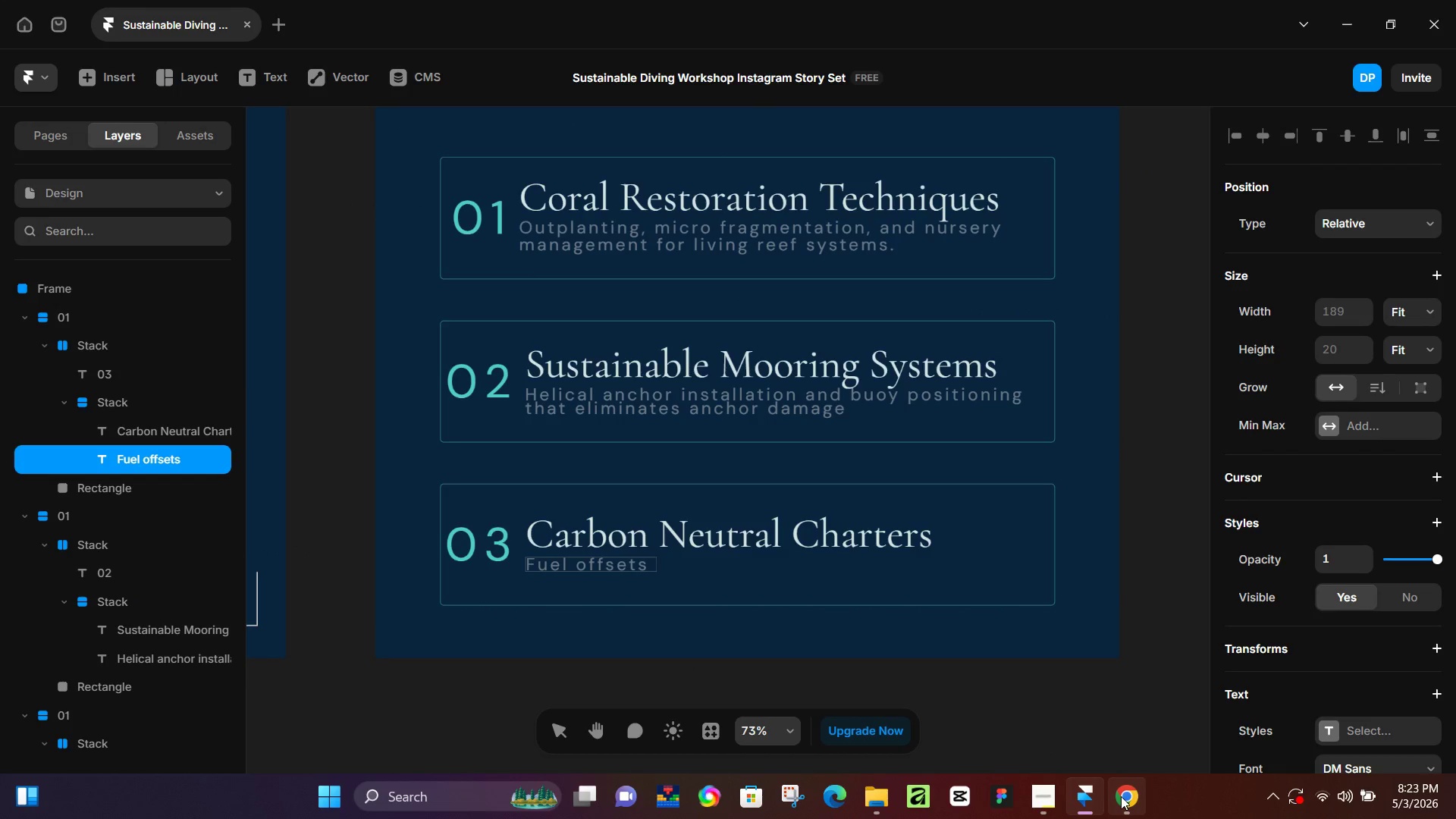 
key(Backspace)
type(, route optimiz)
key(Backspace)
type(sation )
 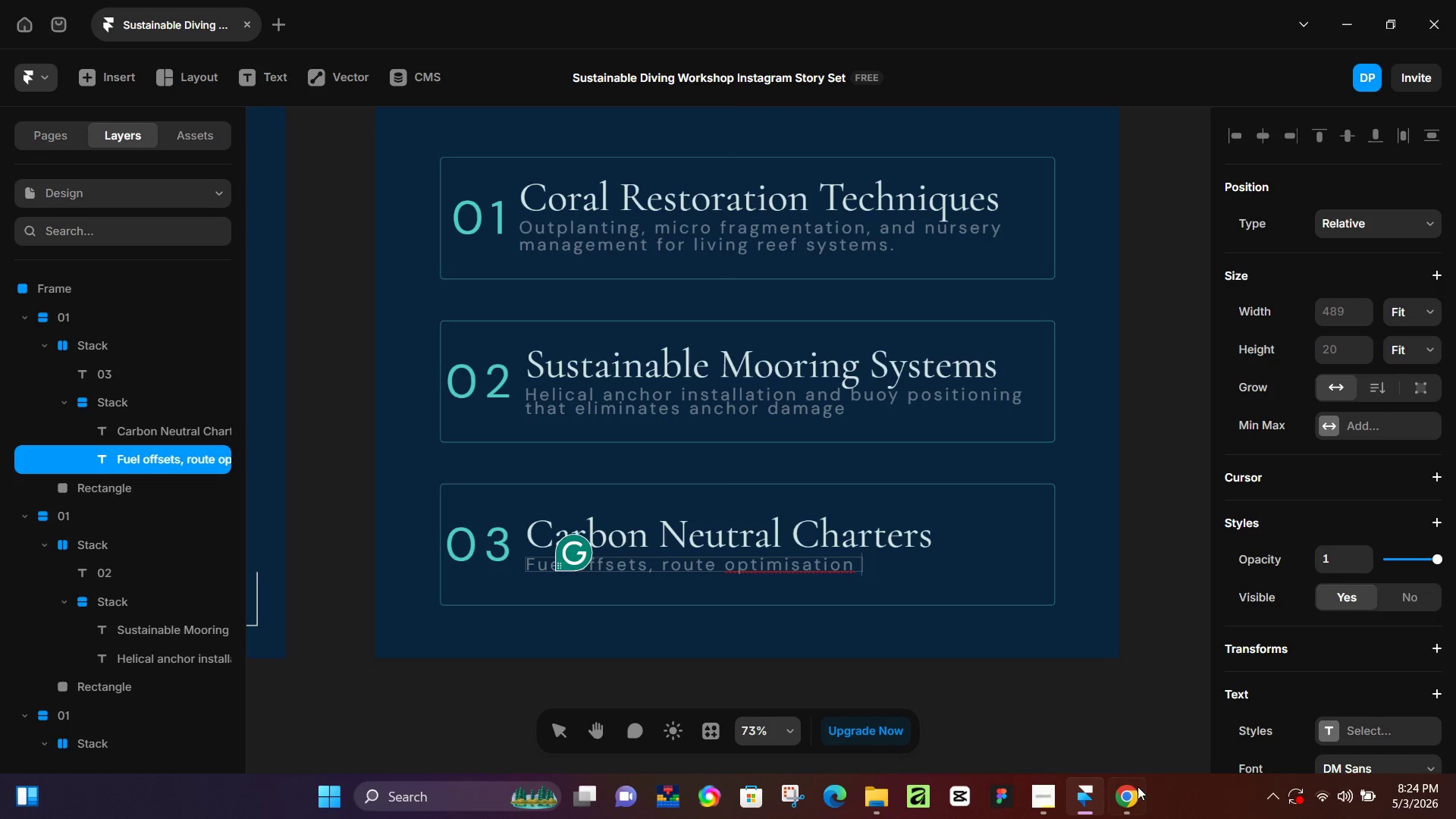 
left_click([1138, 788])
 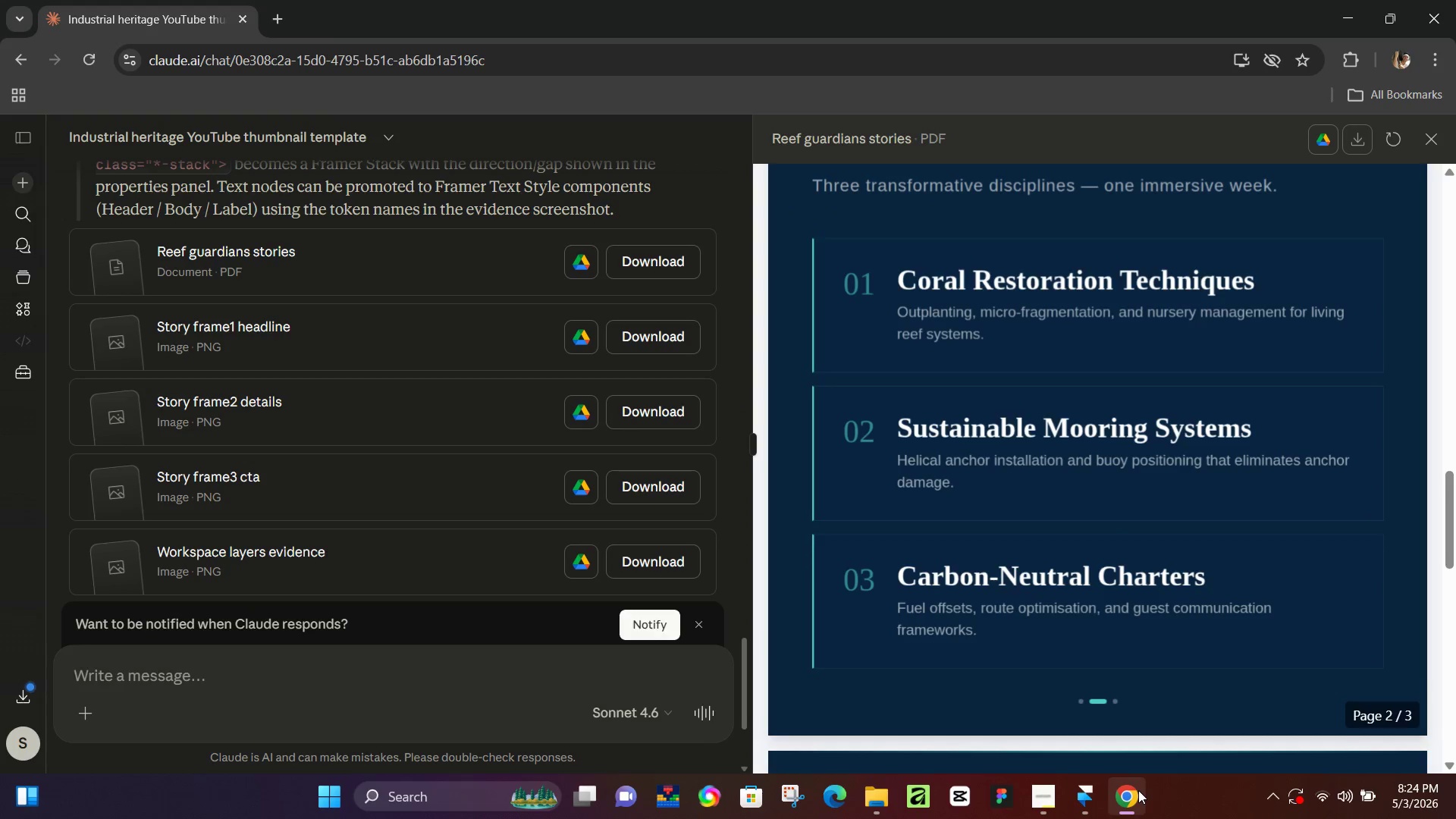 
left_click([1138, 793])
 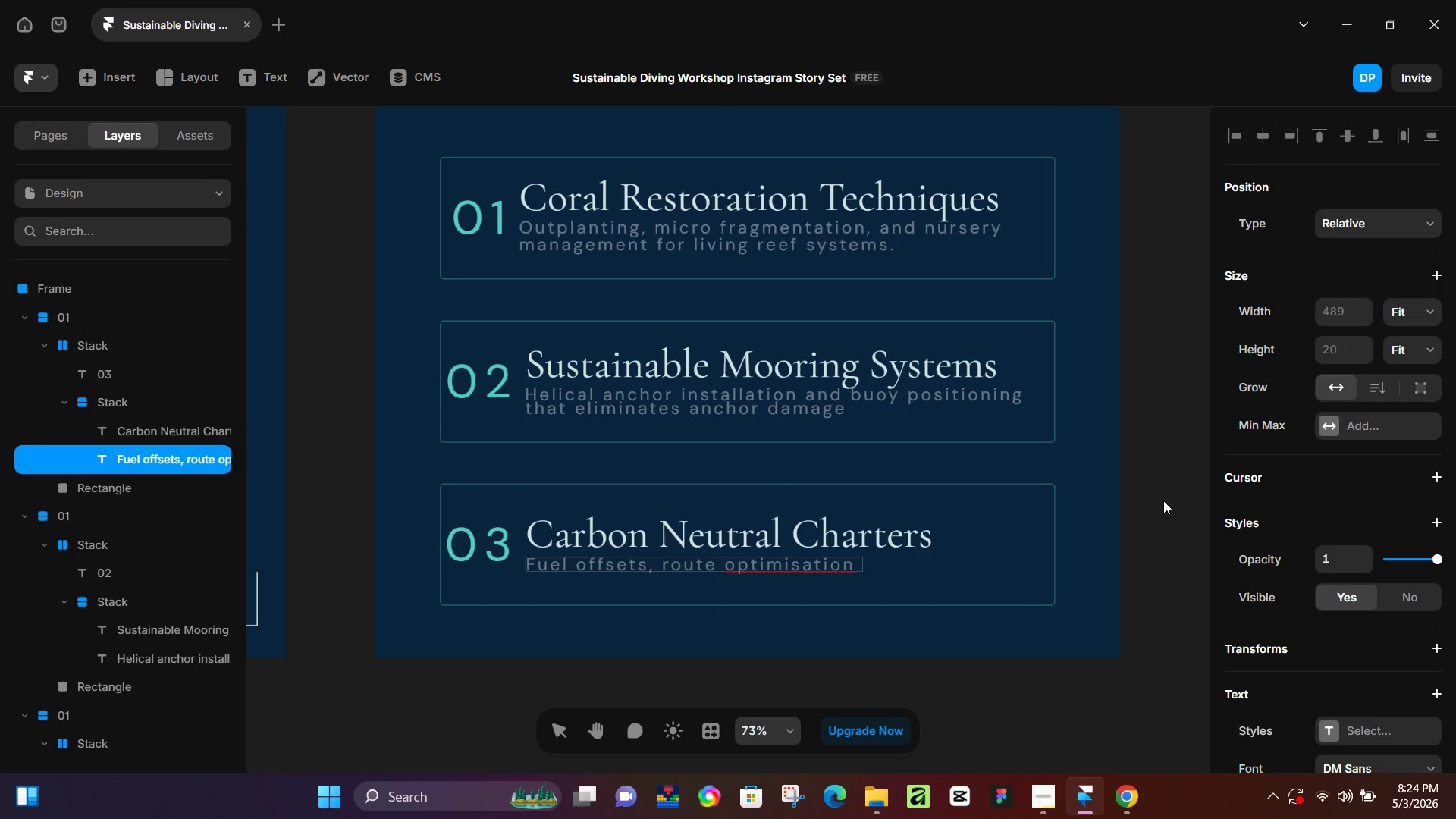 
type(and )
 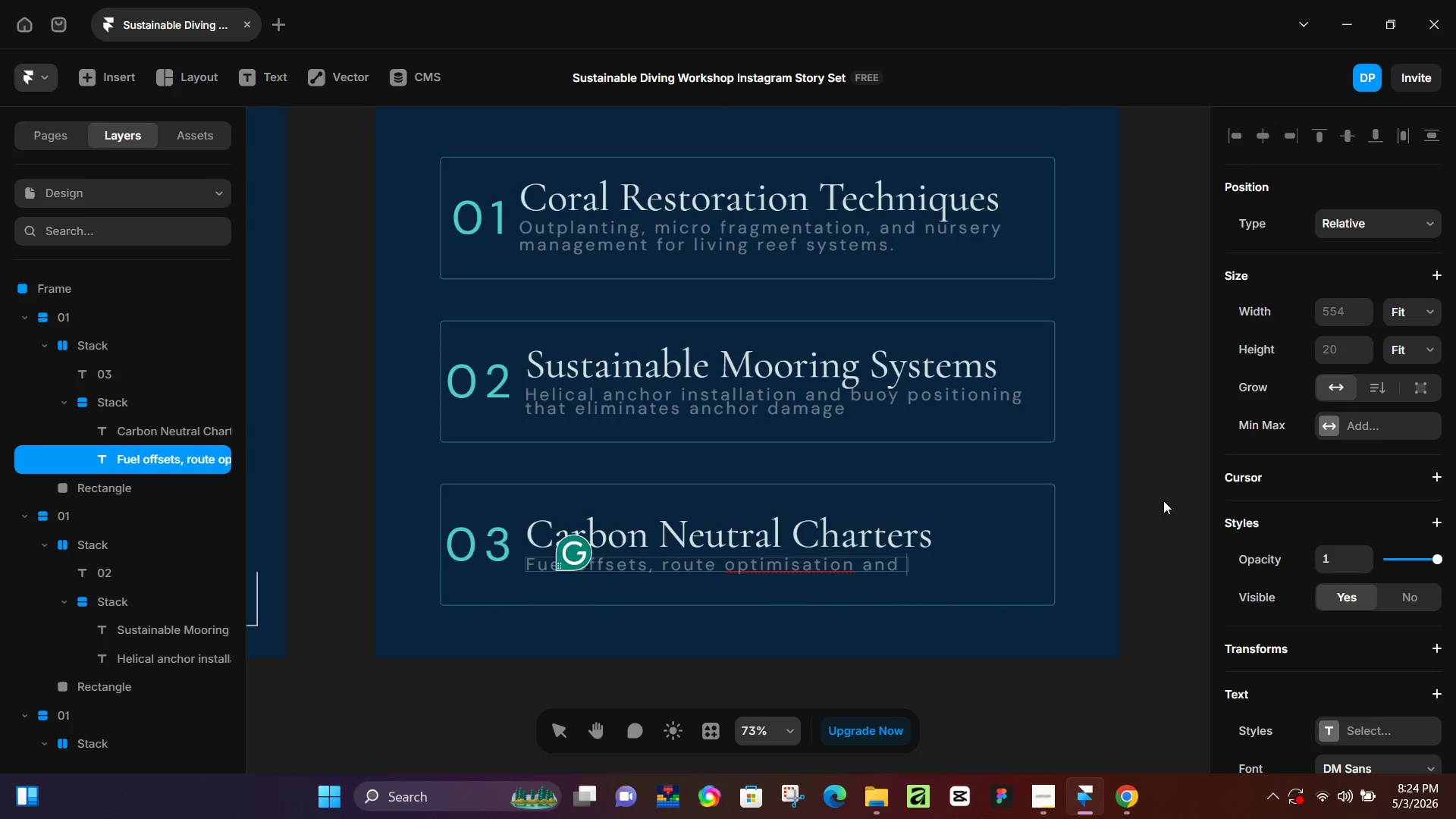 
key(Backspace)
key(Backspace)
key(Backspace)
key(Backspace)
key(Backspace)
type(, and hesut)
key(Backspace)
key(Backspace)
key(Backspace)
key(Backspace)
key(Backspace)
type(guest)
 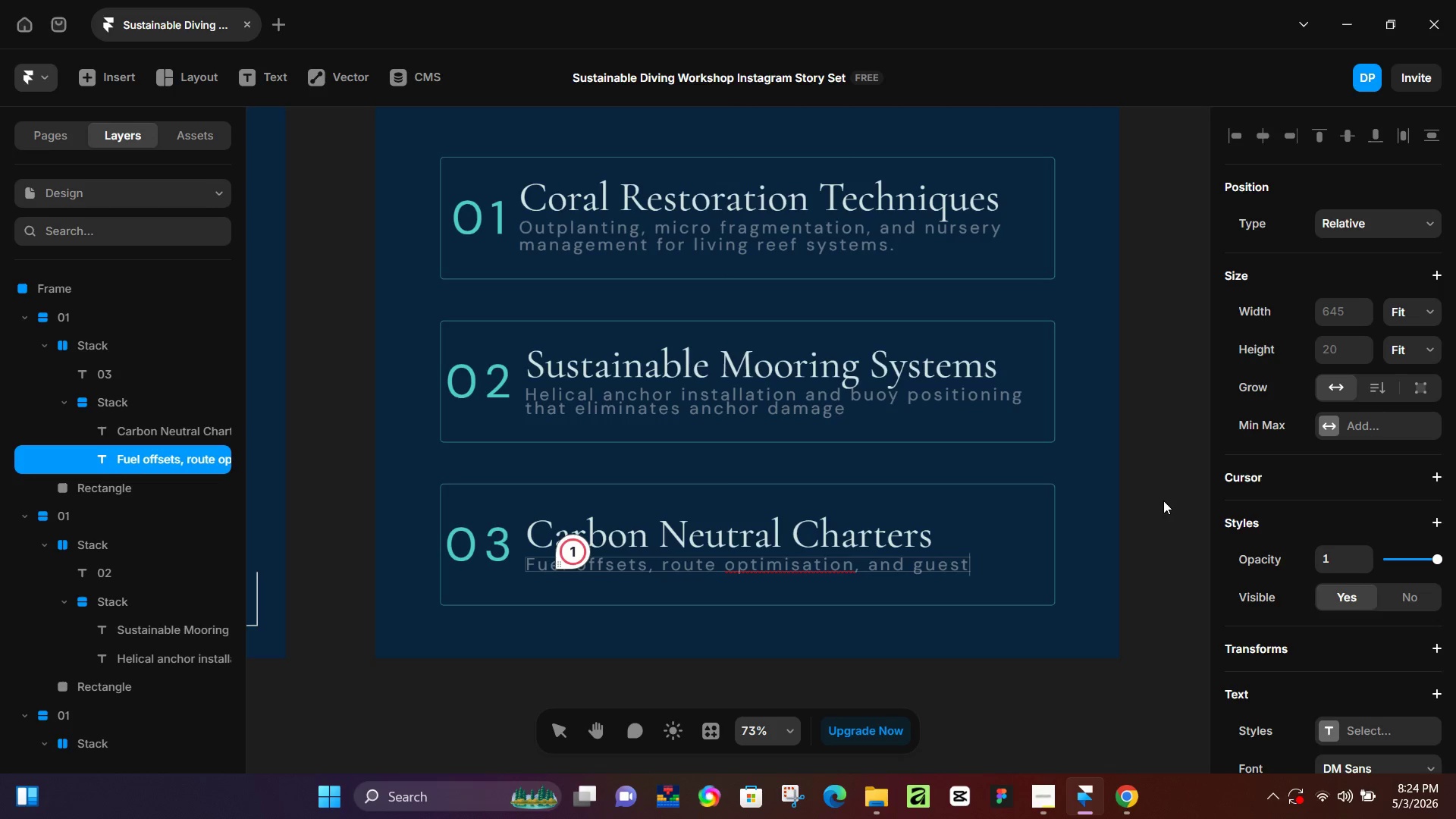 
key(Enter)
 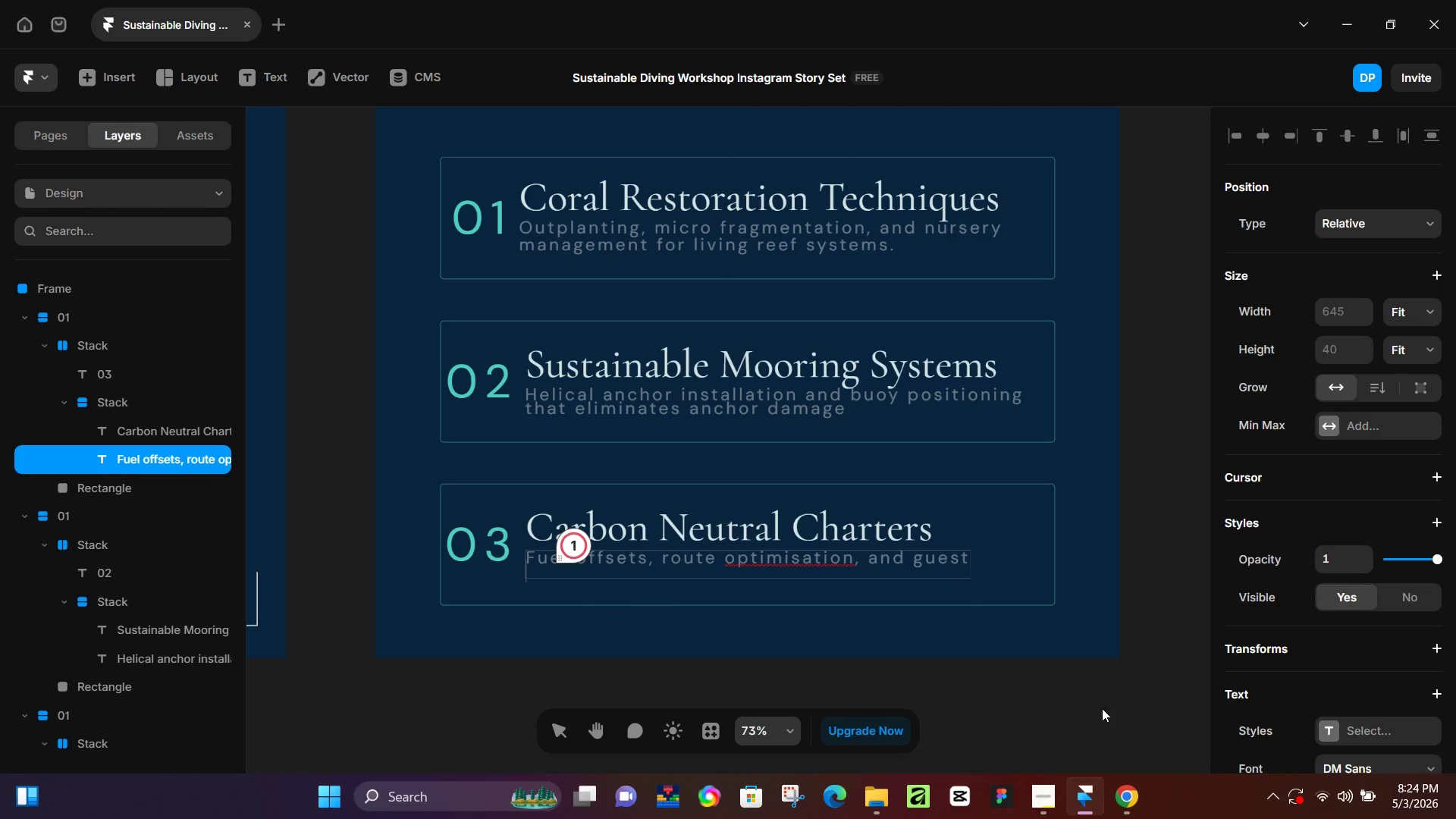 
left_click([1134, 790])
 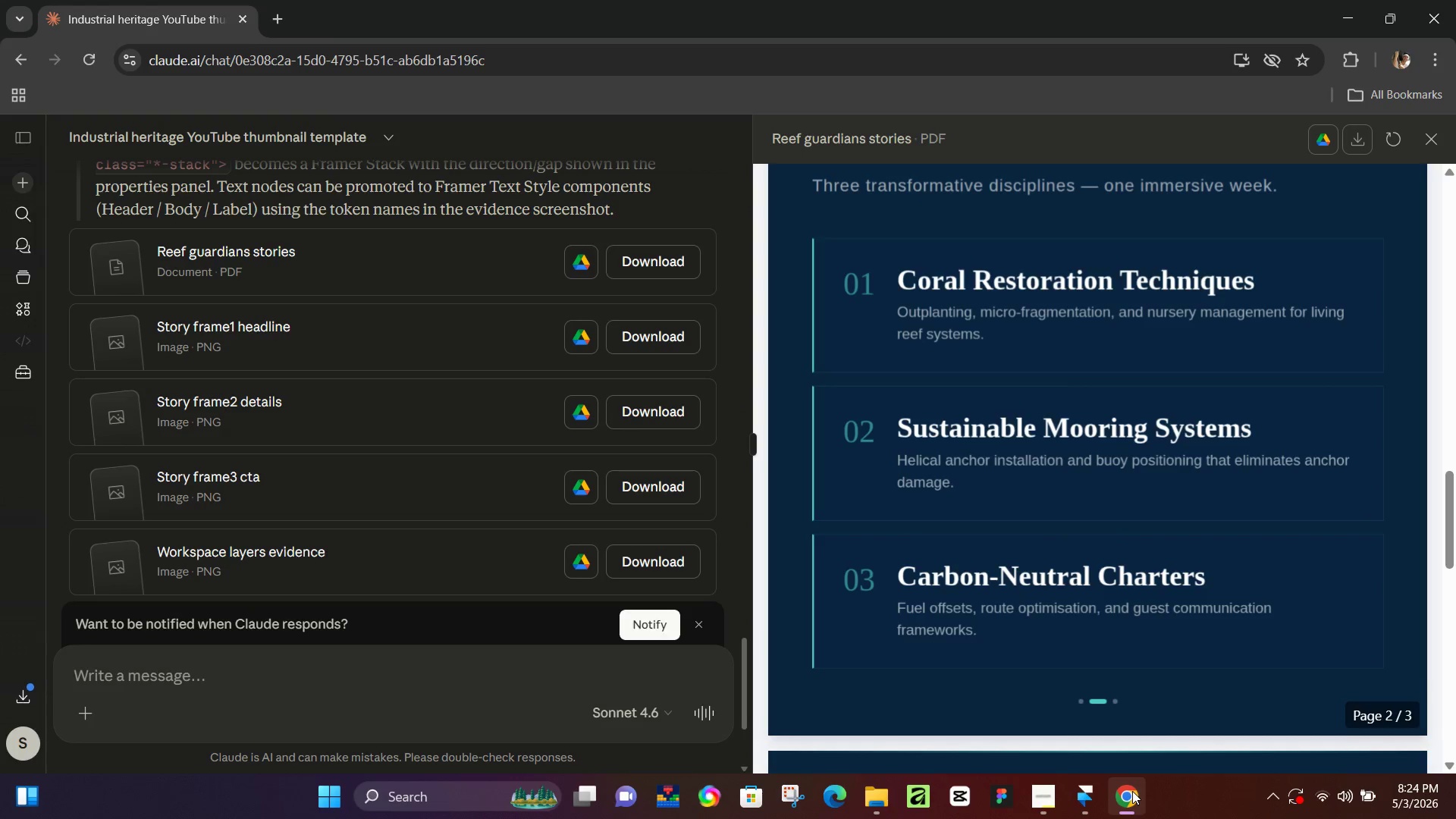 
left_click([1132, 792])
 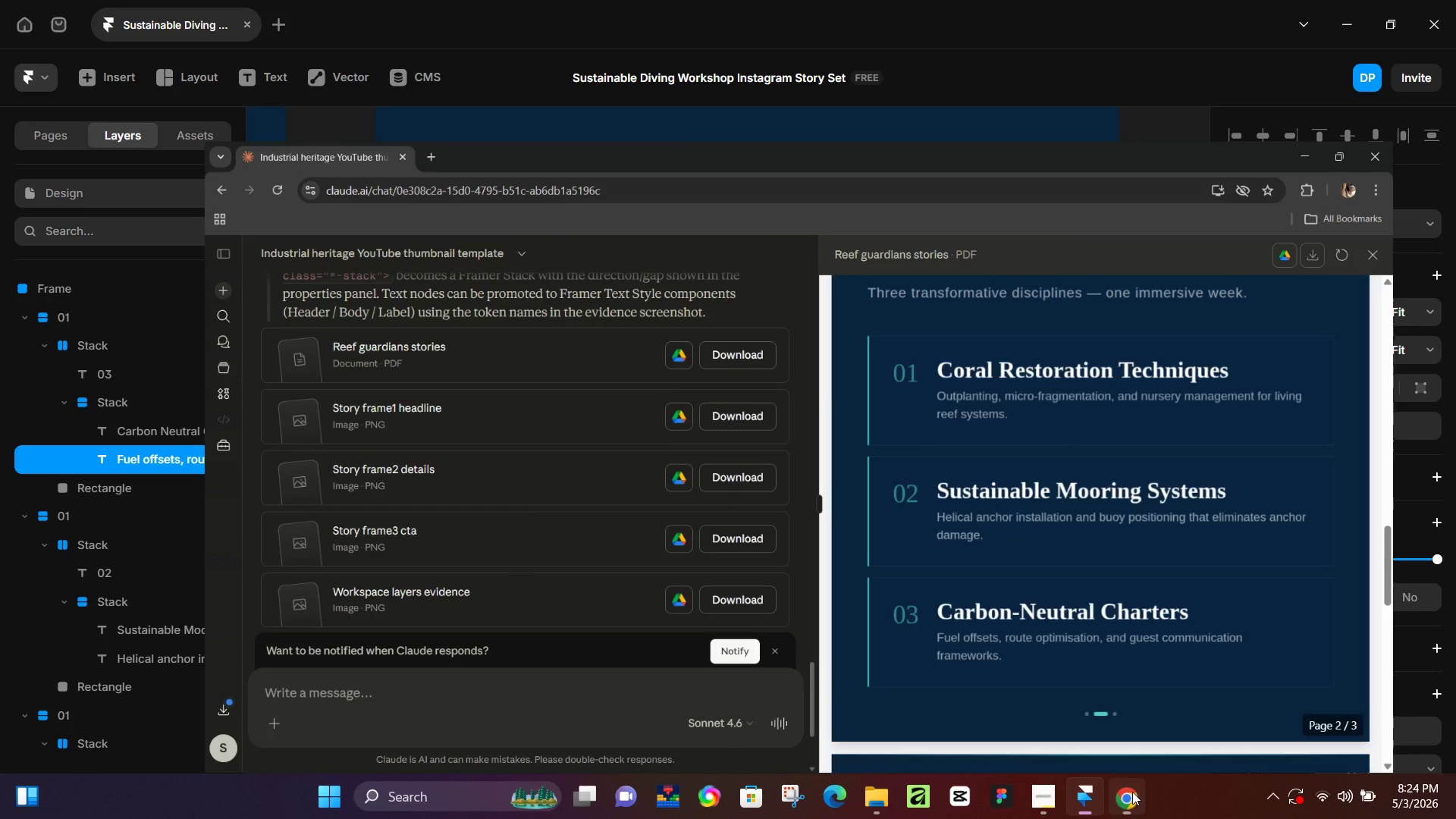 
type(comm)
 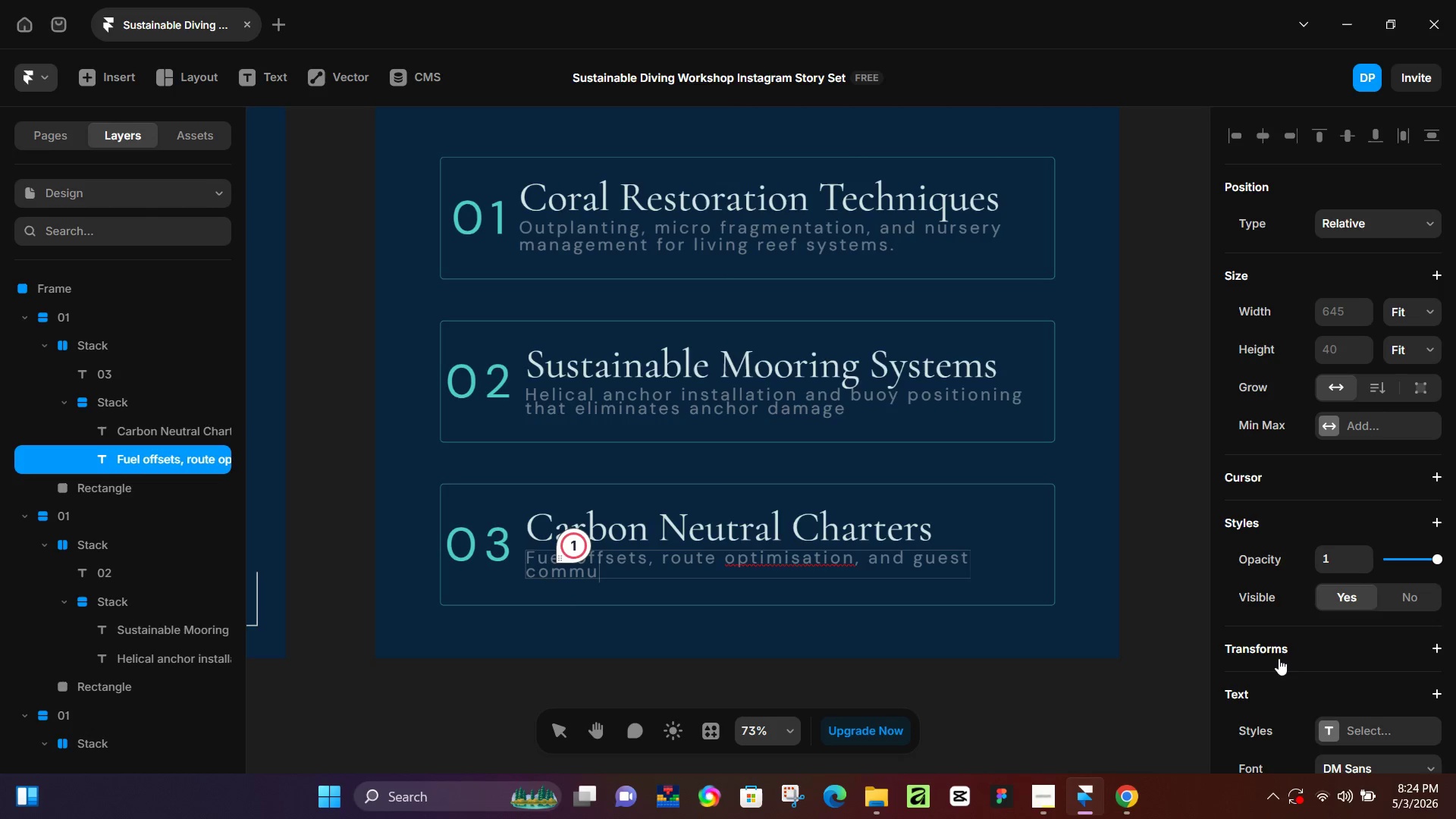 
type(unication framerwork.)
 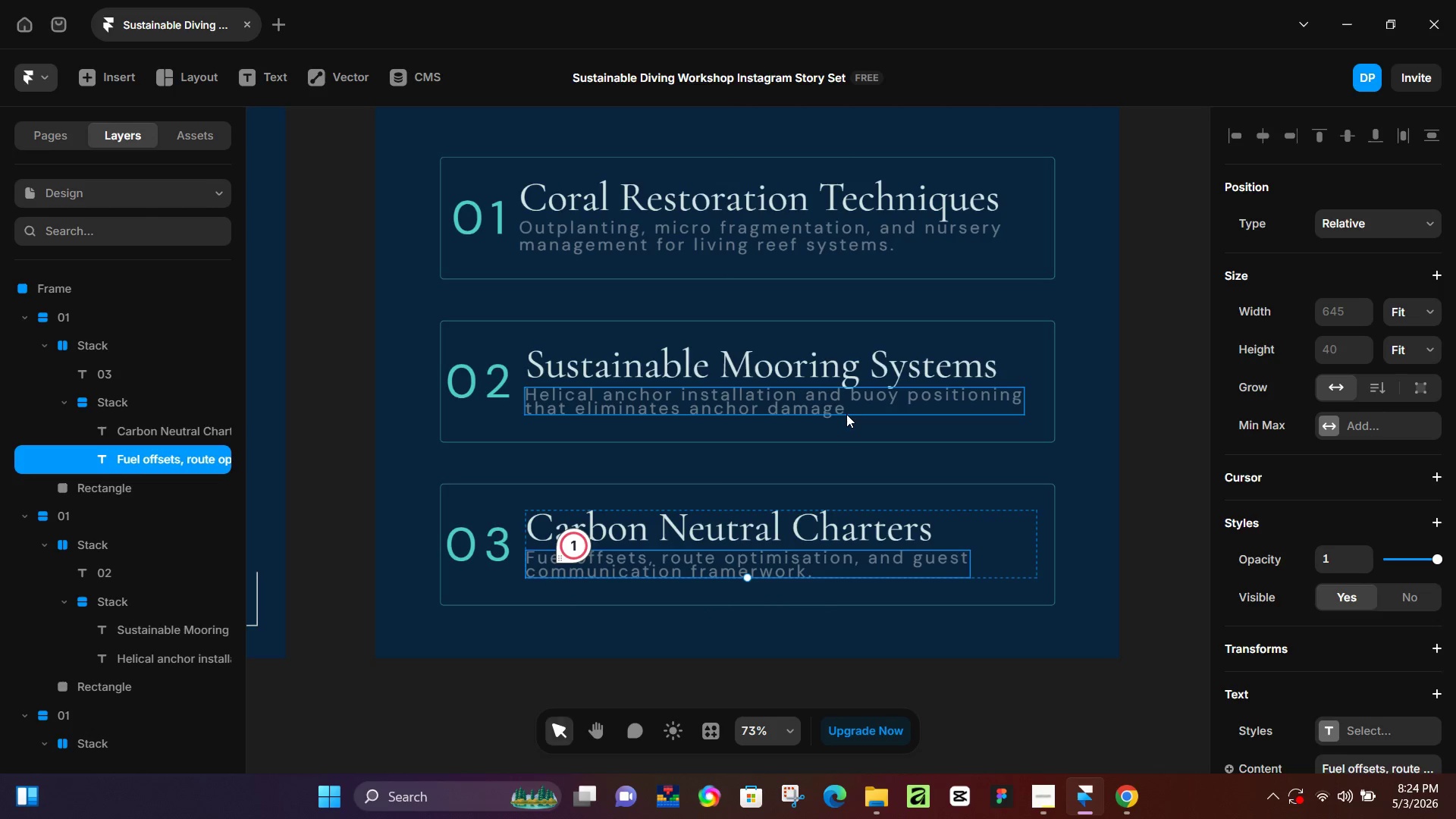 
double_click([843, 411])
 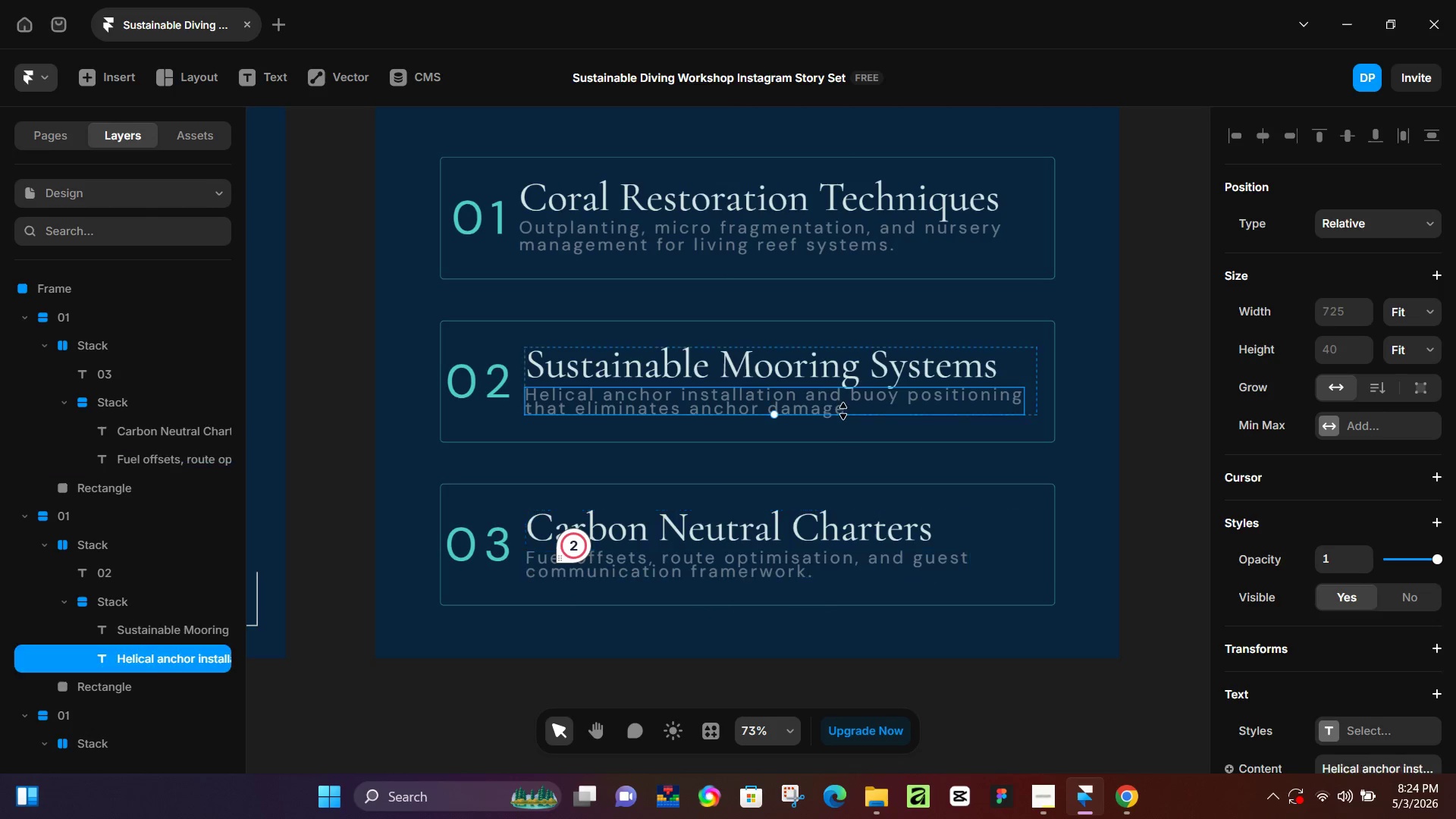 
triple_click([843, 411])
 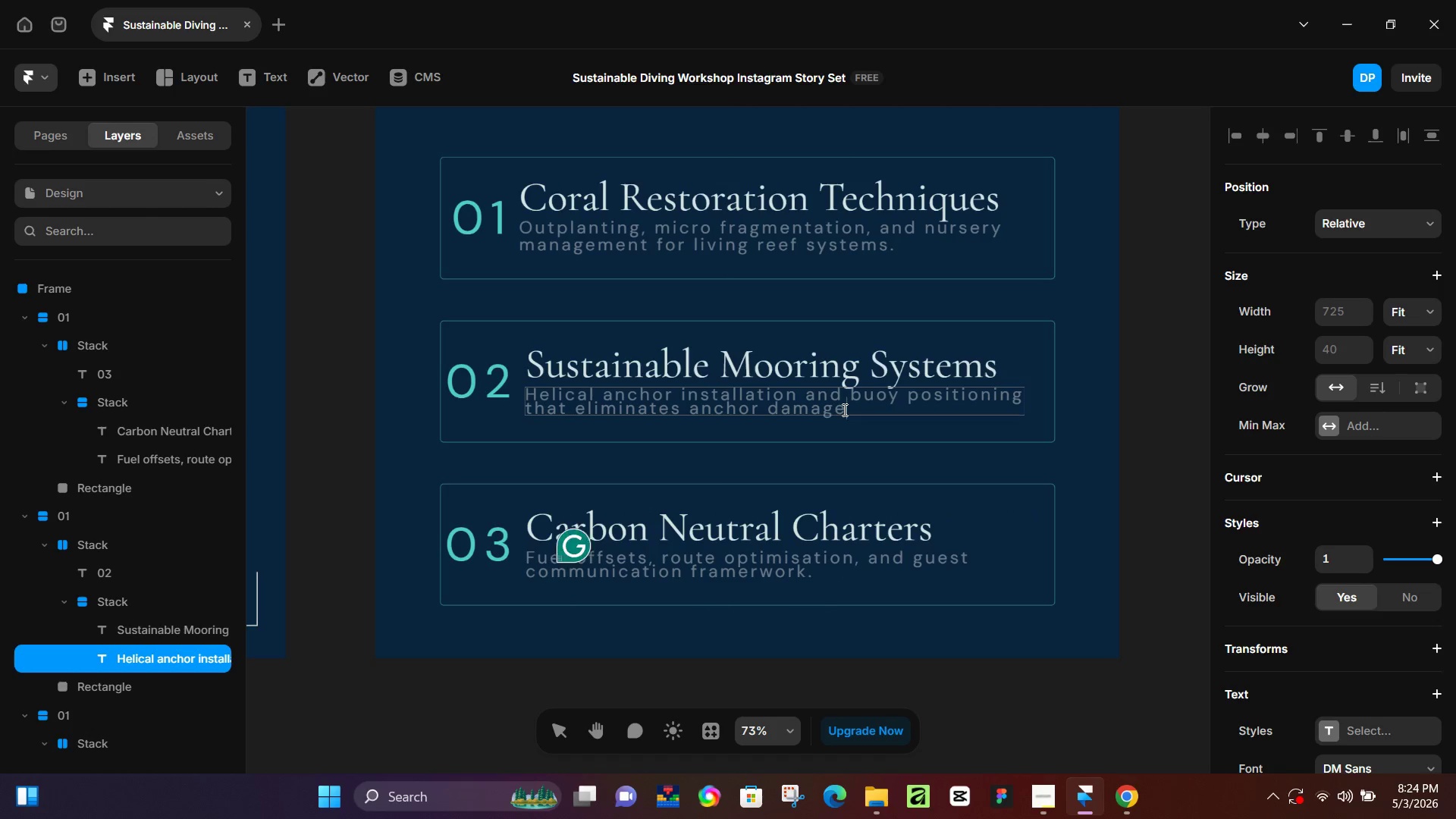 
key(Period)
 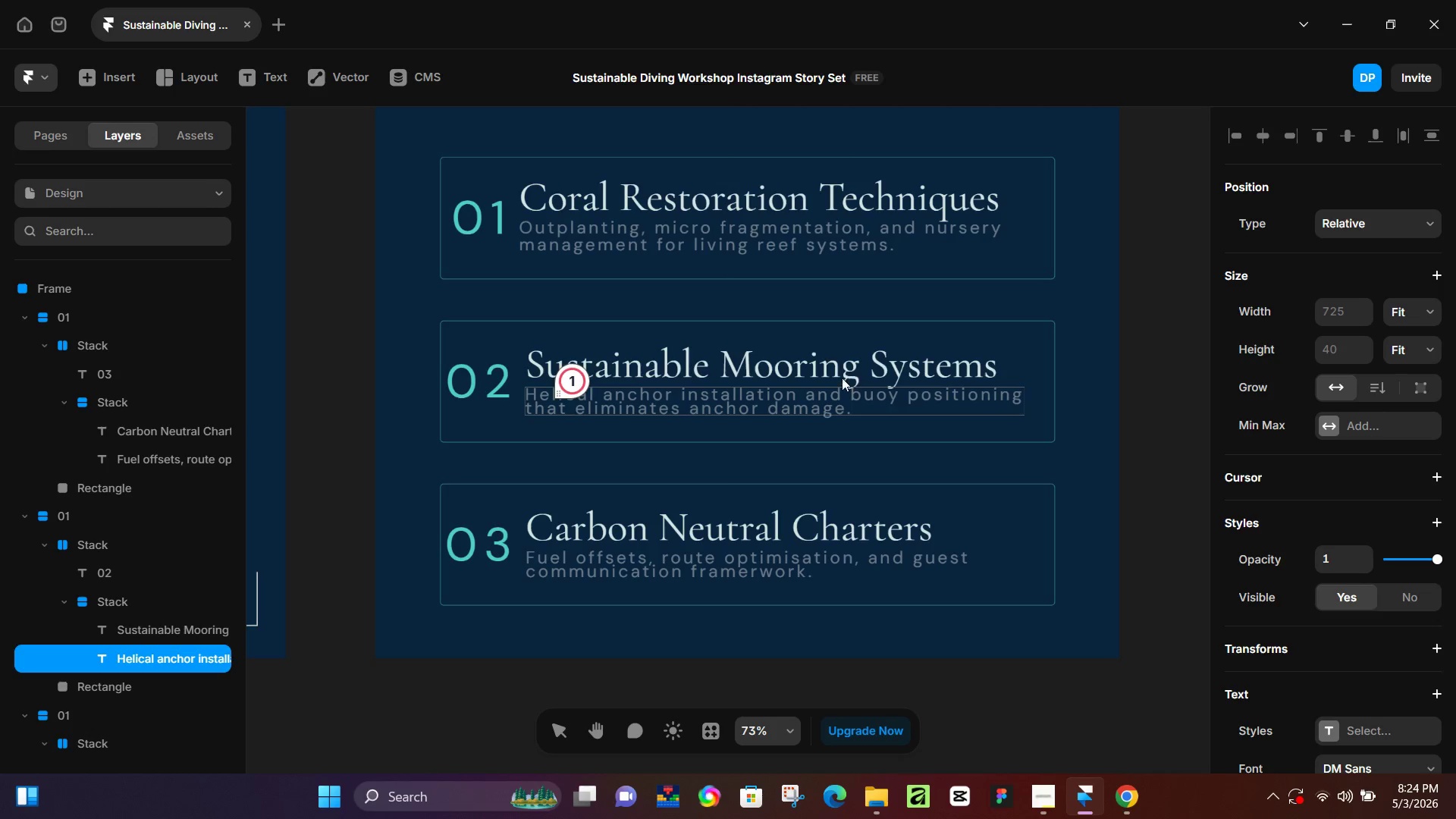 
wait(5.62)
 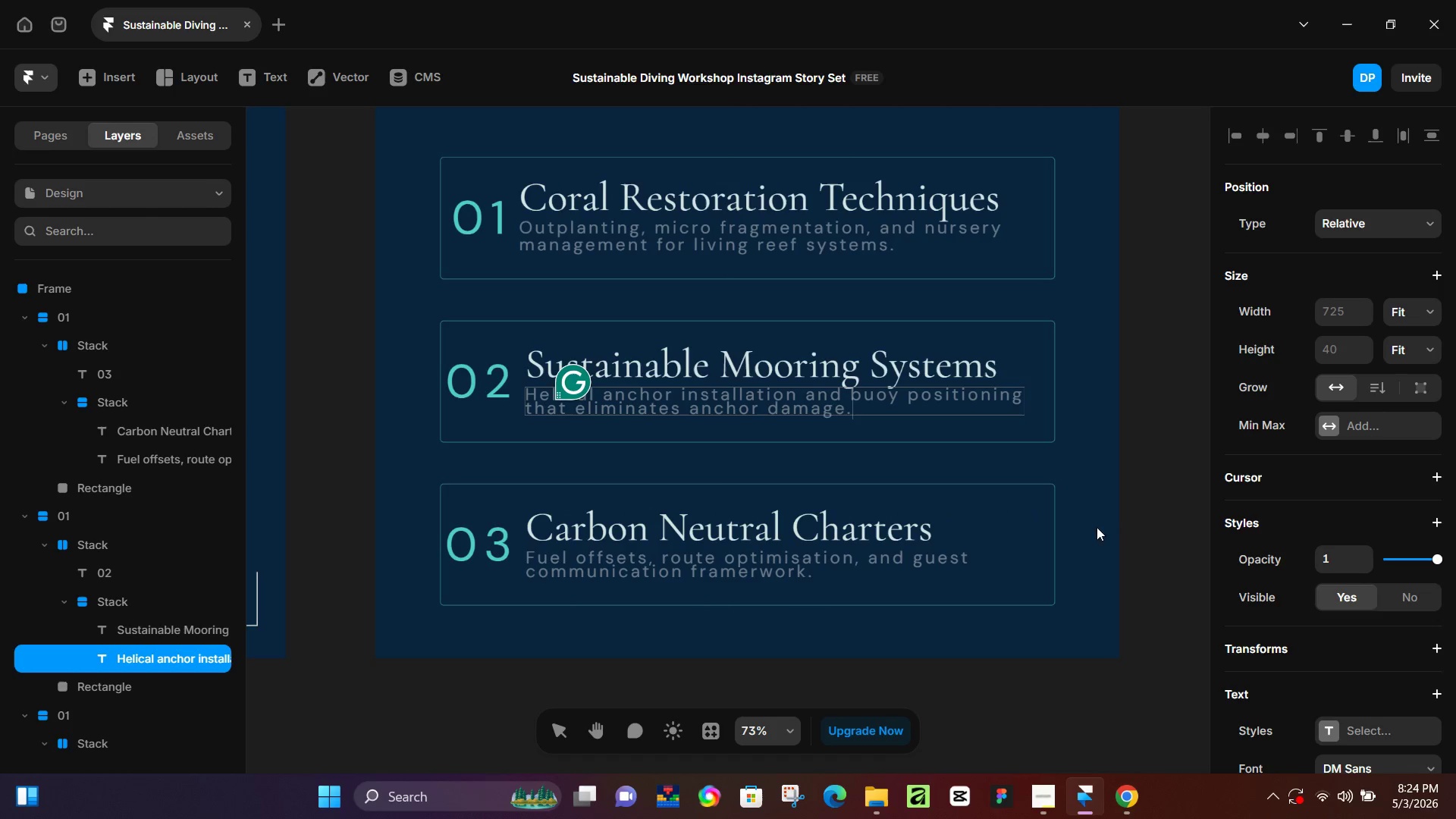 
double_click([708, 231])
 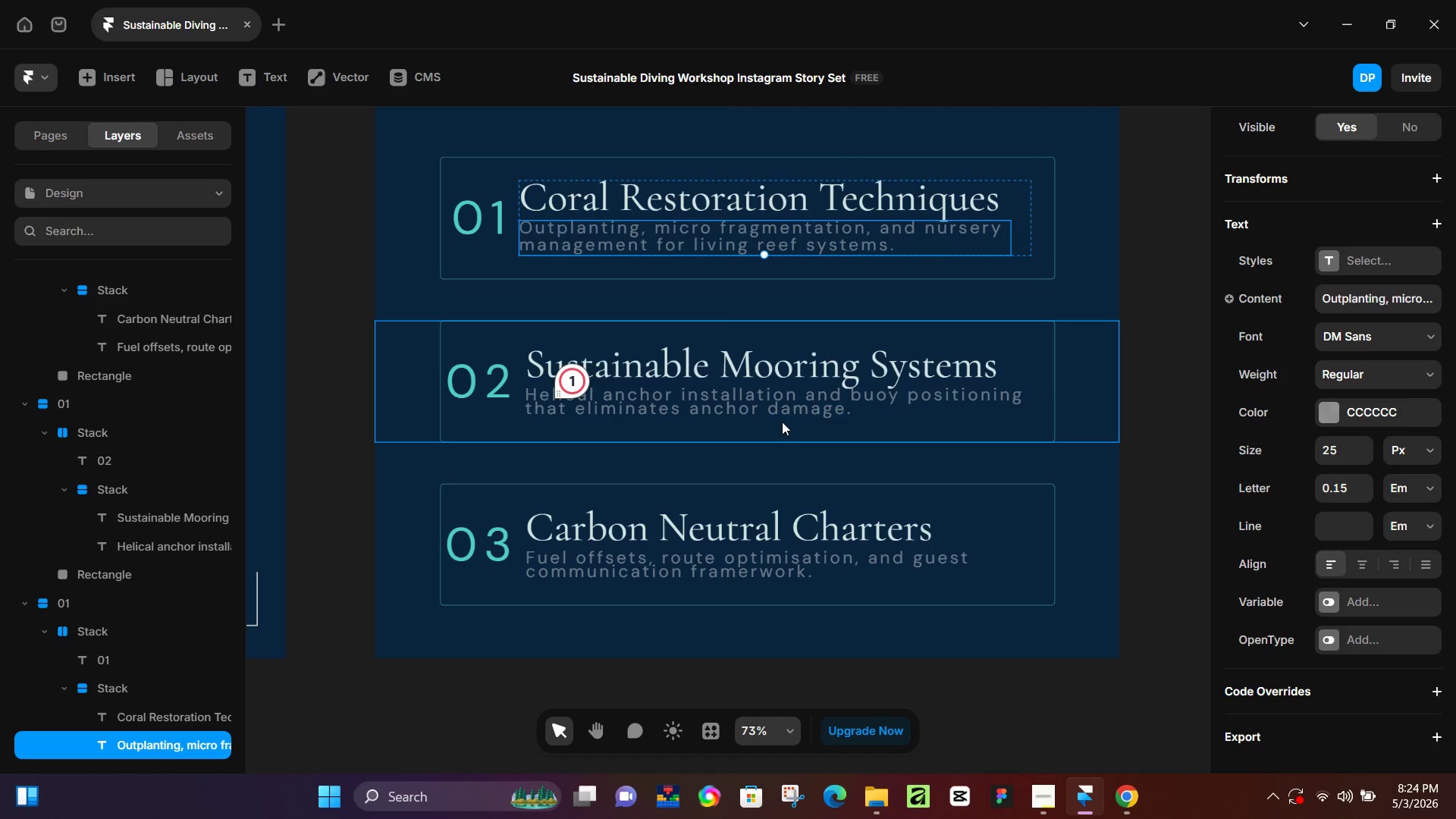 
double_click([781, 406])
 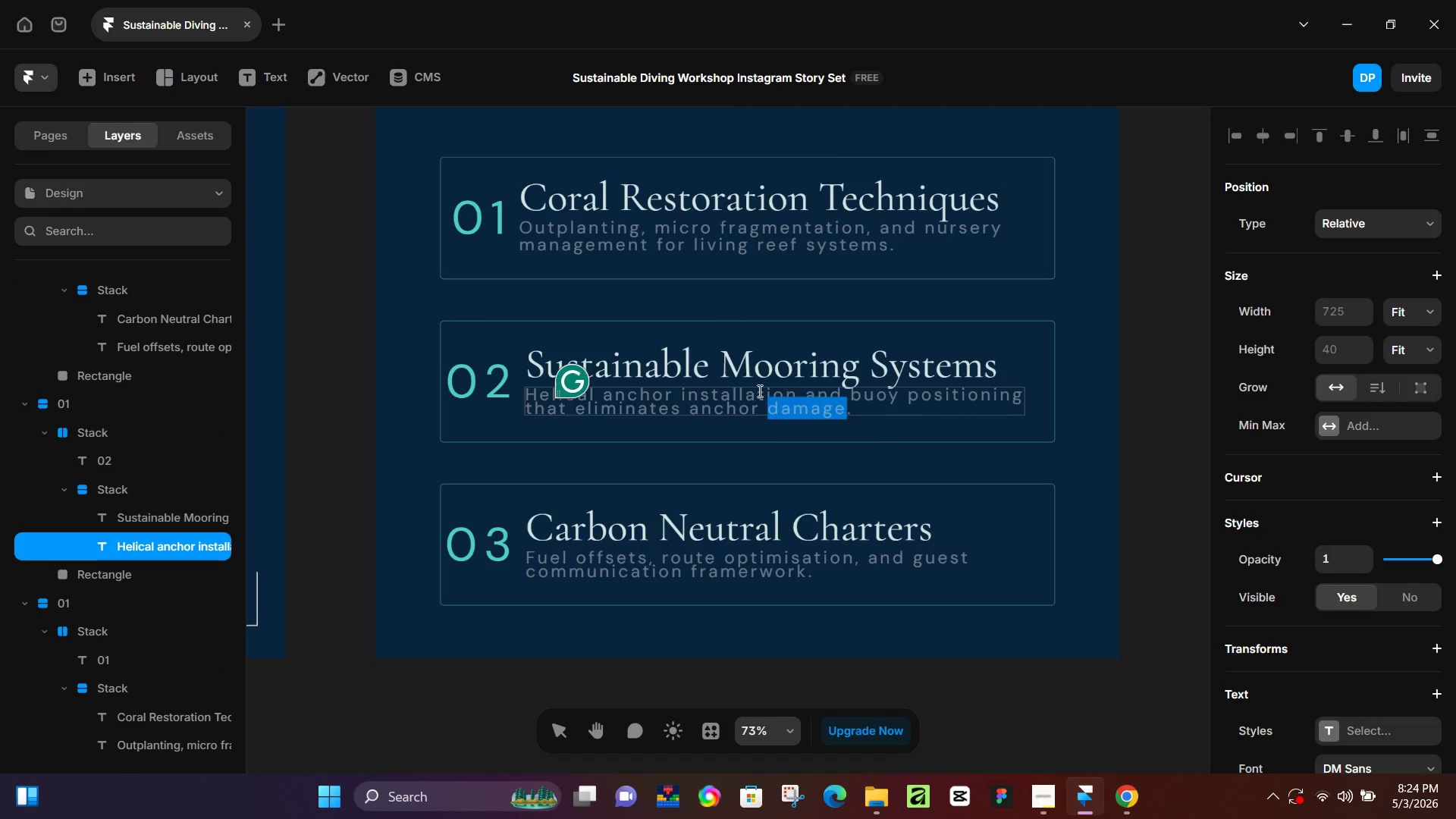 
left_click([710, 391])
 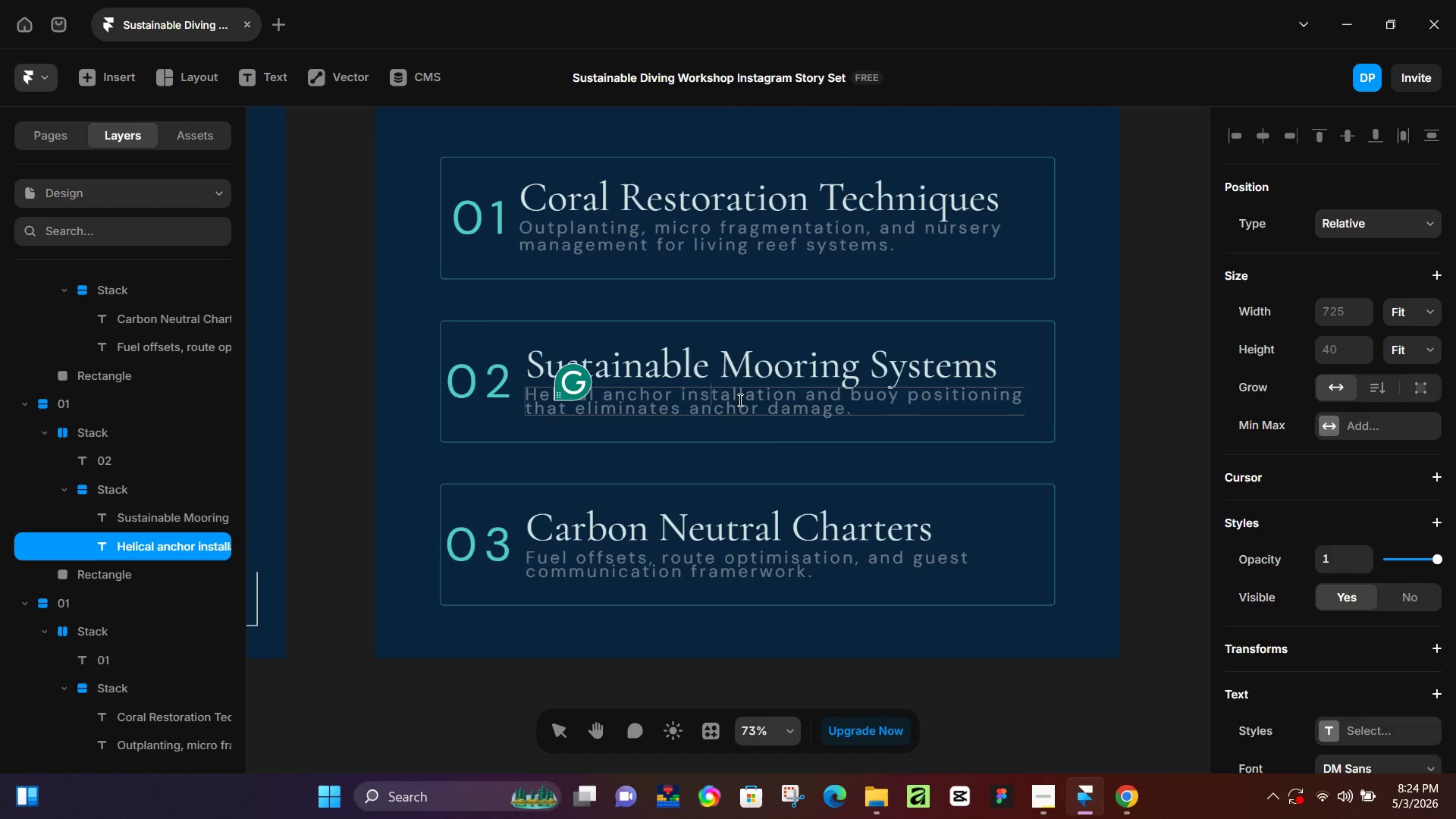 
key(Control+A)
 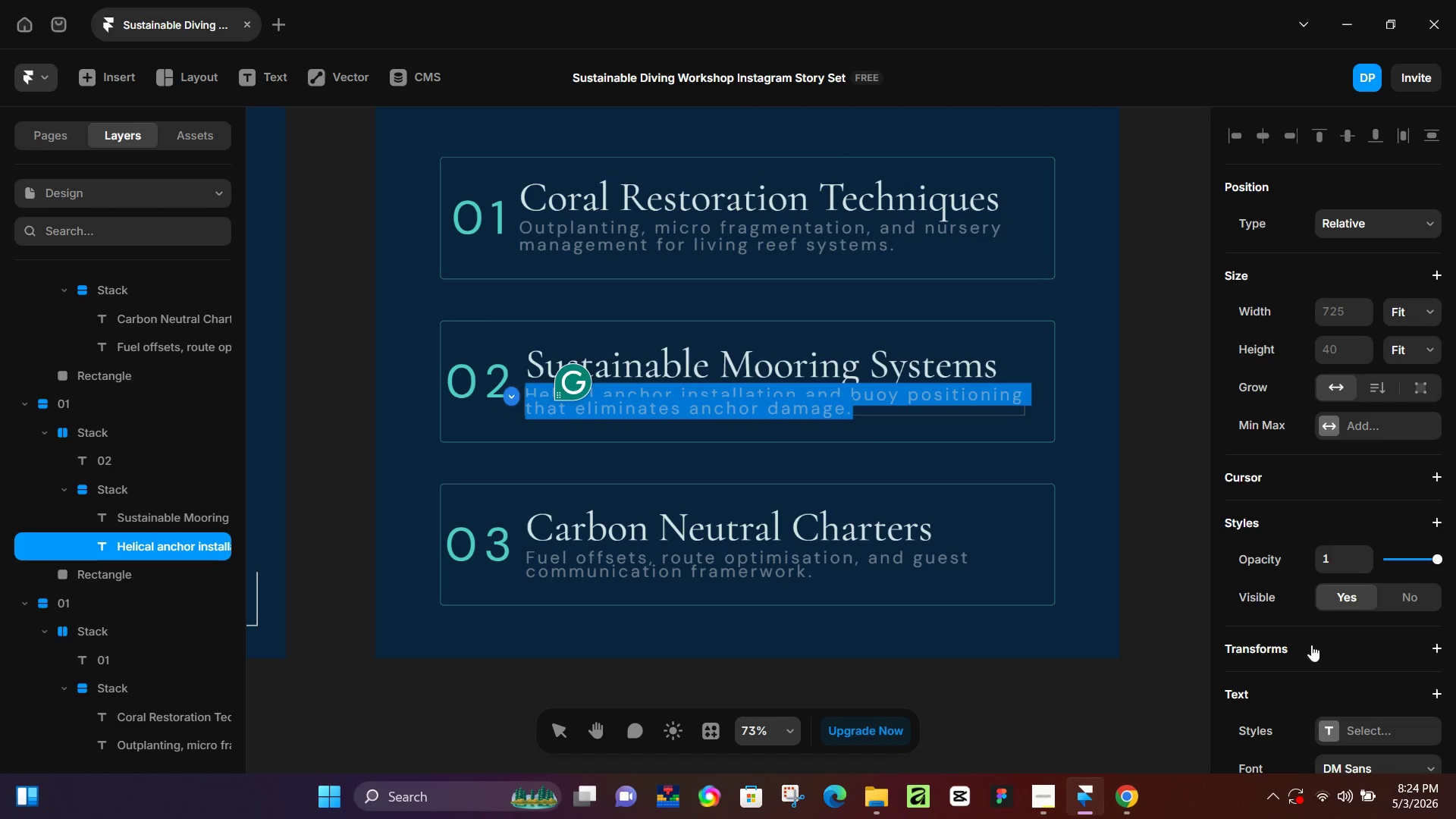 
scroll: coordinate [1346, 681], scroll_direction: none, amount: 0.0
 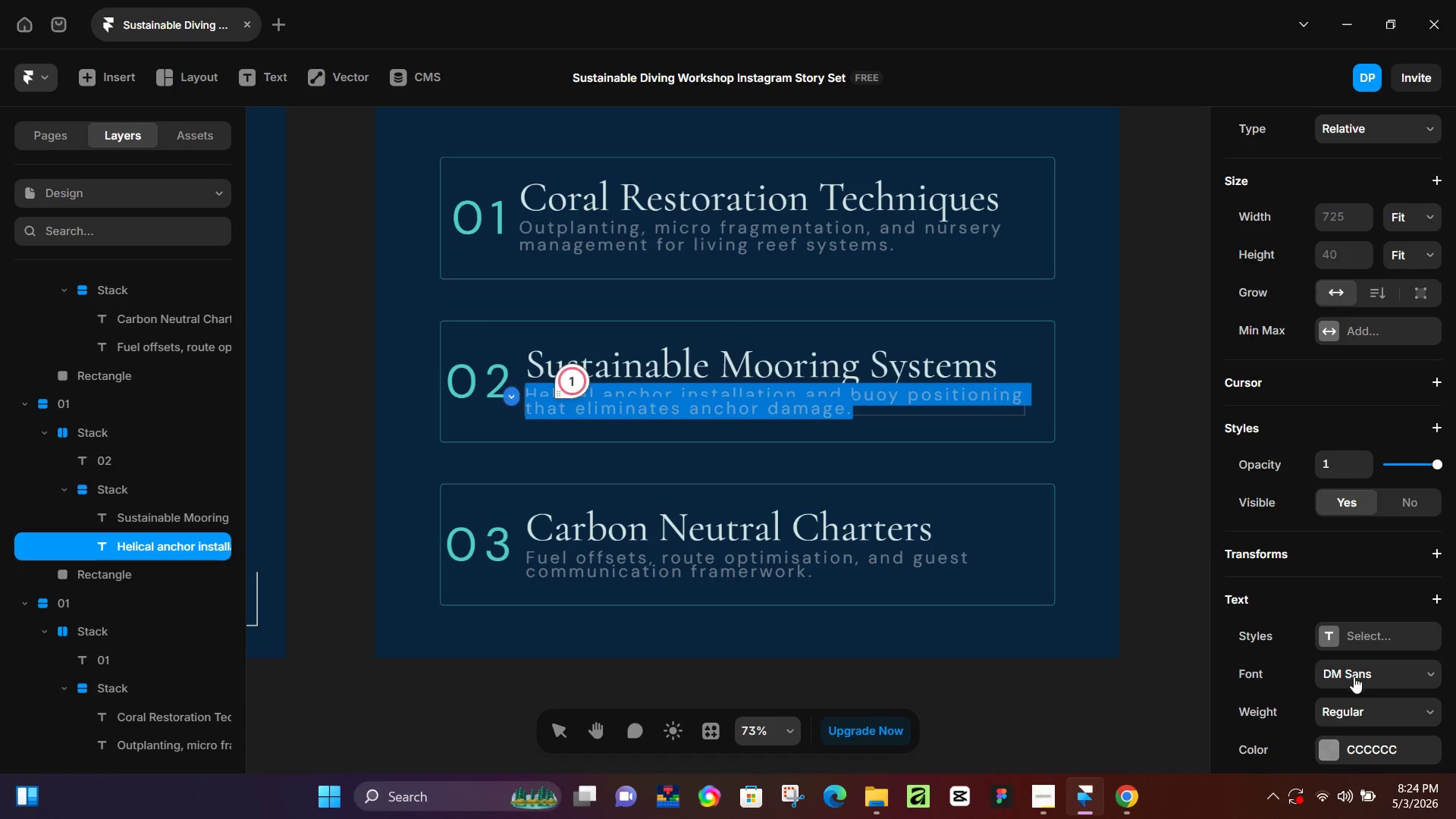 
scroll: coordinate [1357, 685], scroll_direction: down, amount: 3.0
 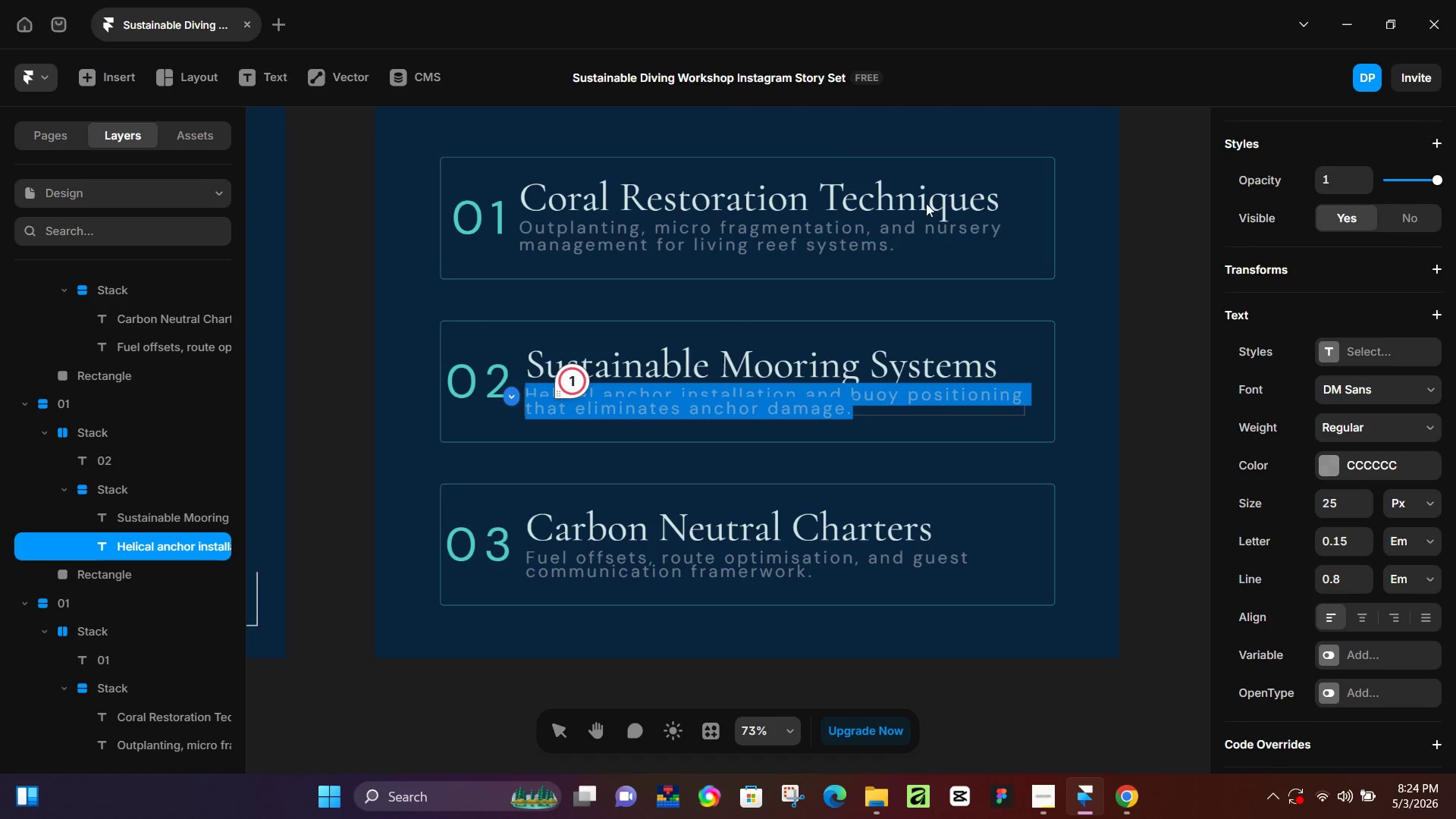 
double_click([861, 229])
 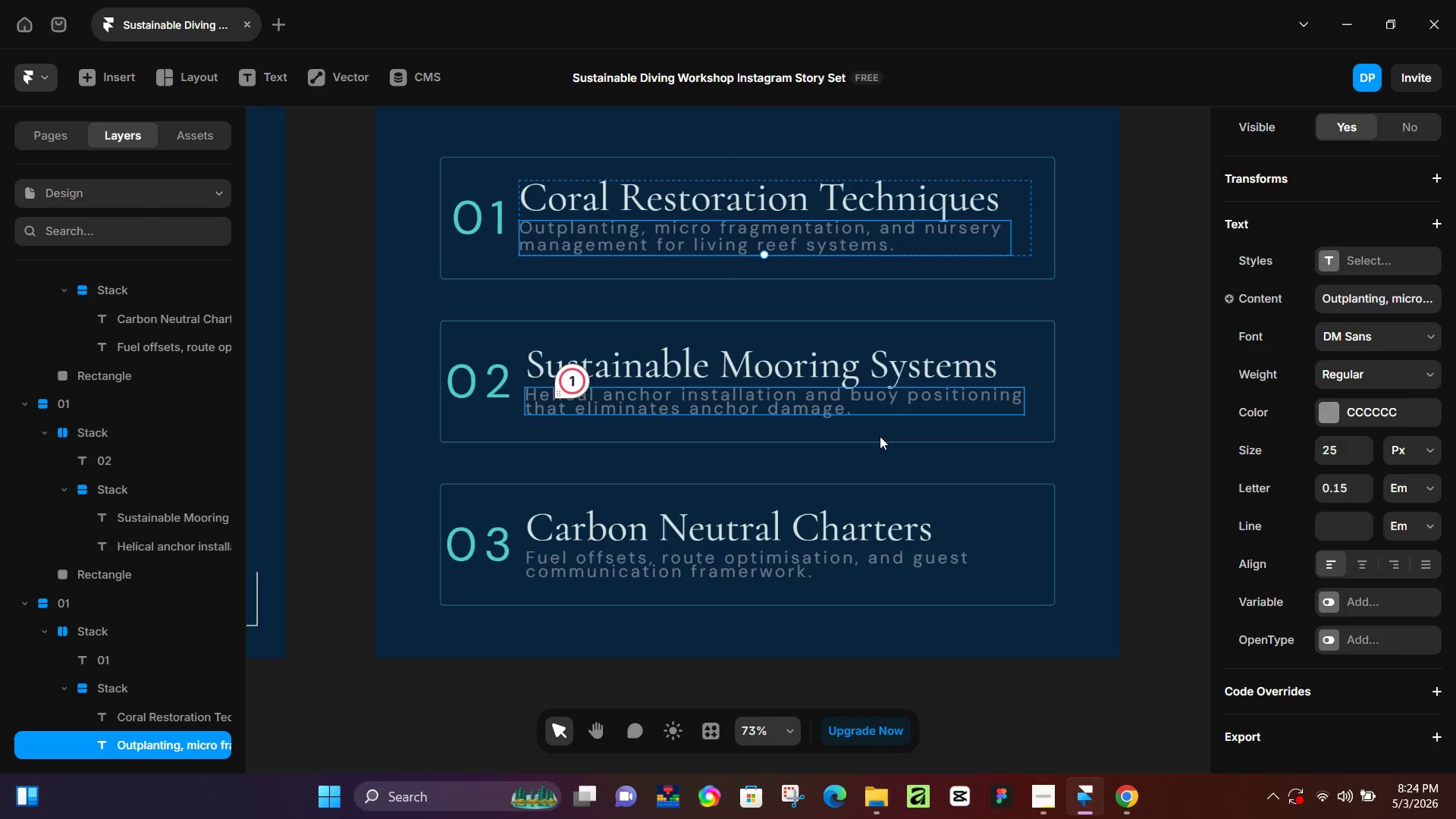 
double_click([858, 232])
 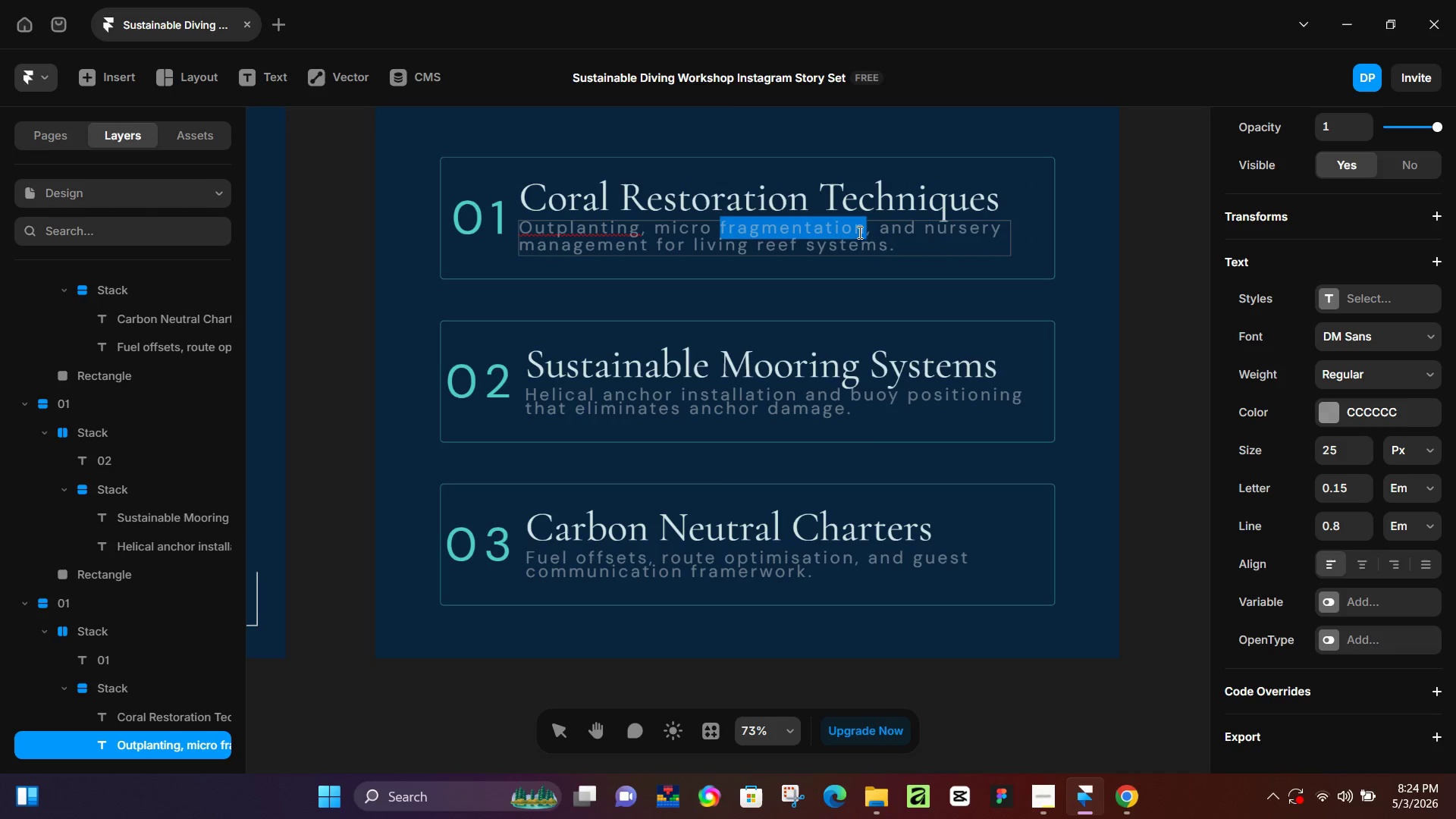 
key(Control+A)
 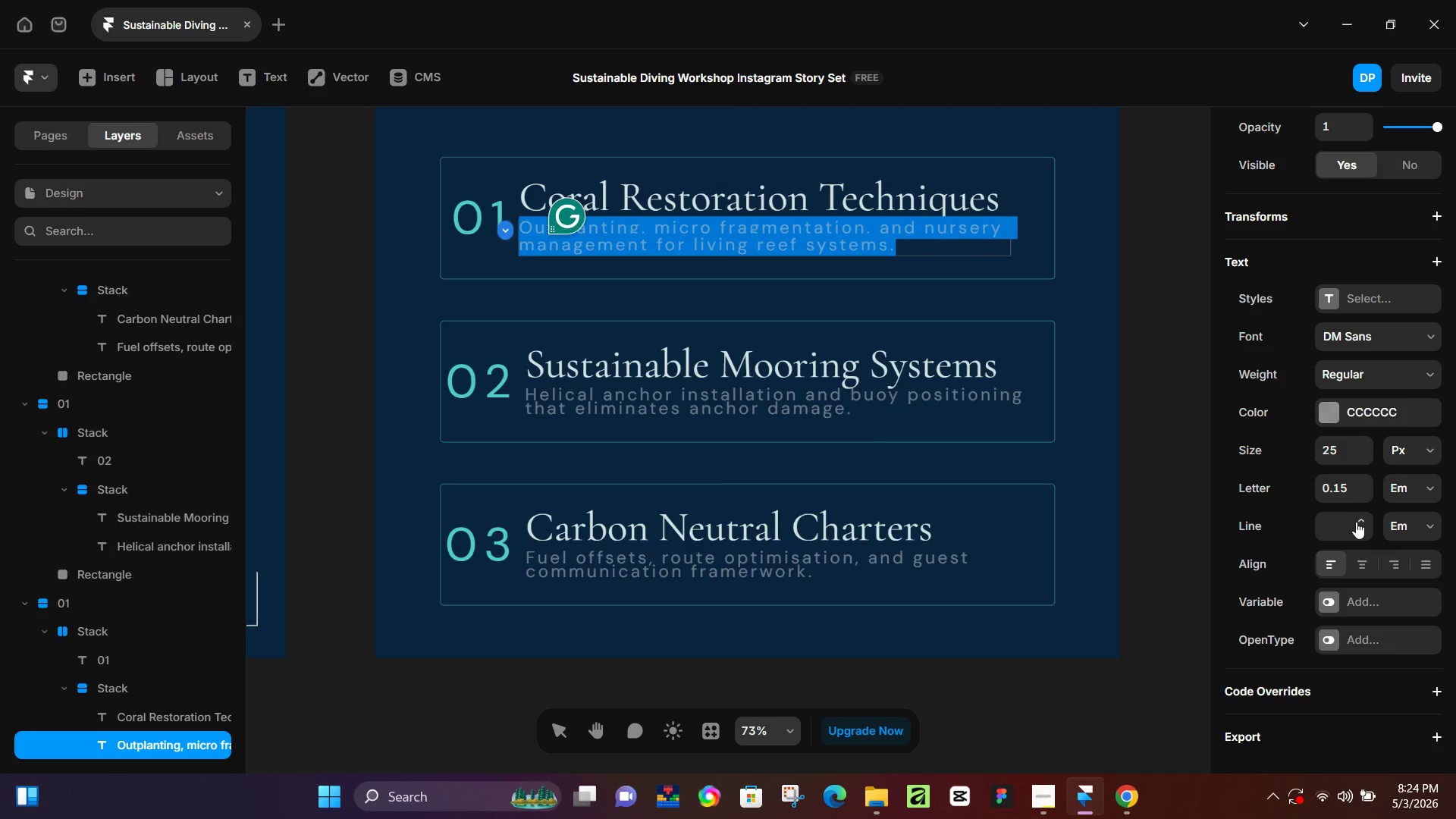 
left_click([1363, 535])
 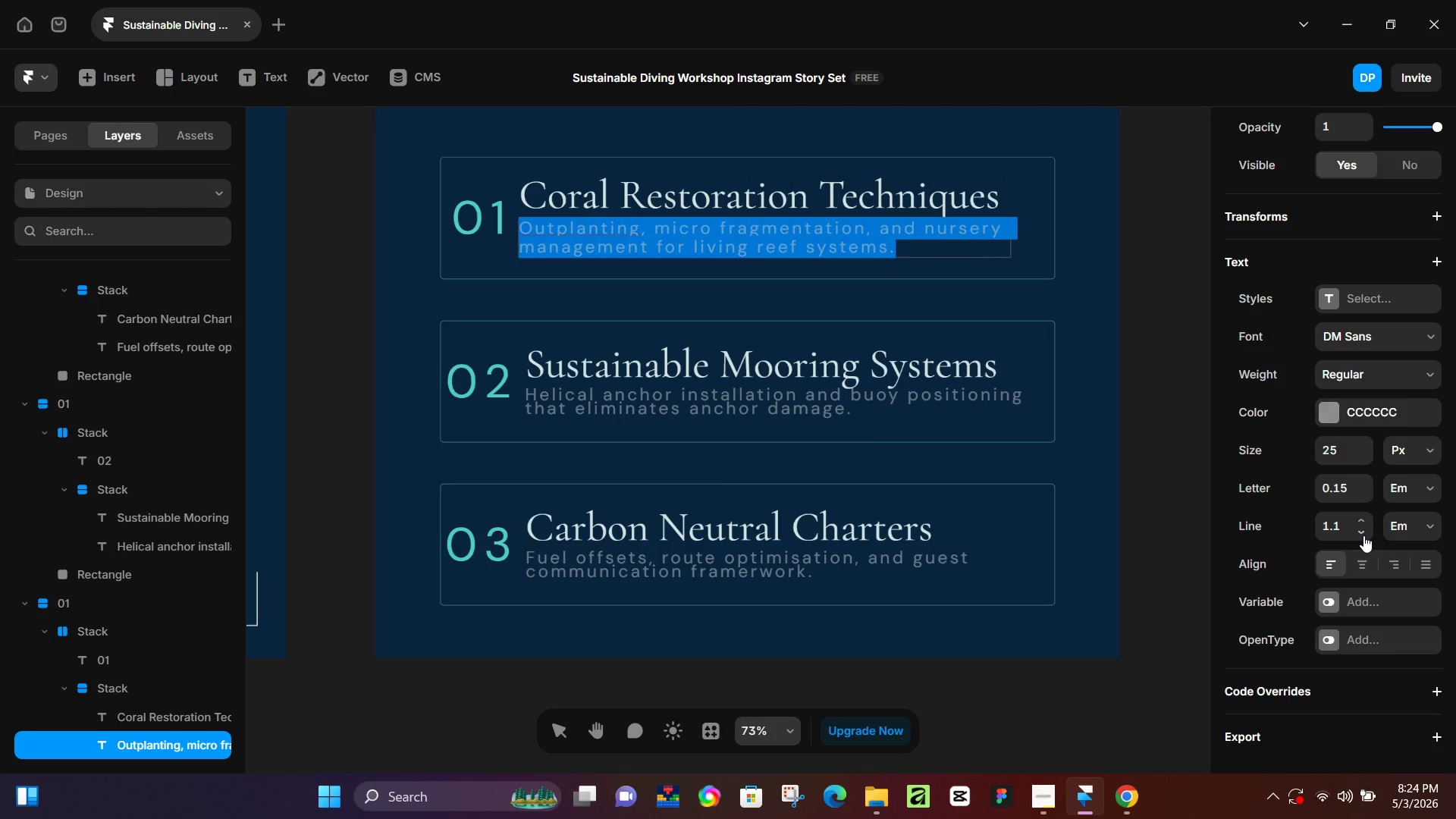 
hold_key(key=ControlLeft, duration=0.47)
 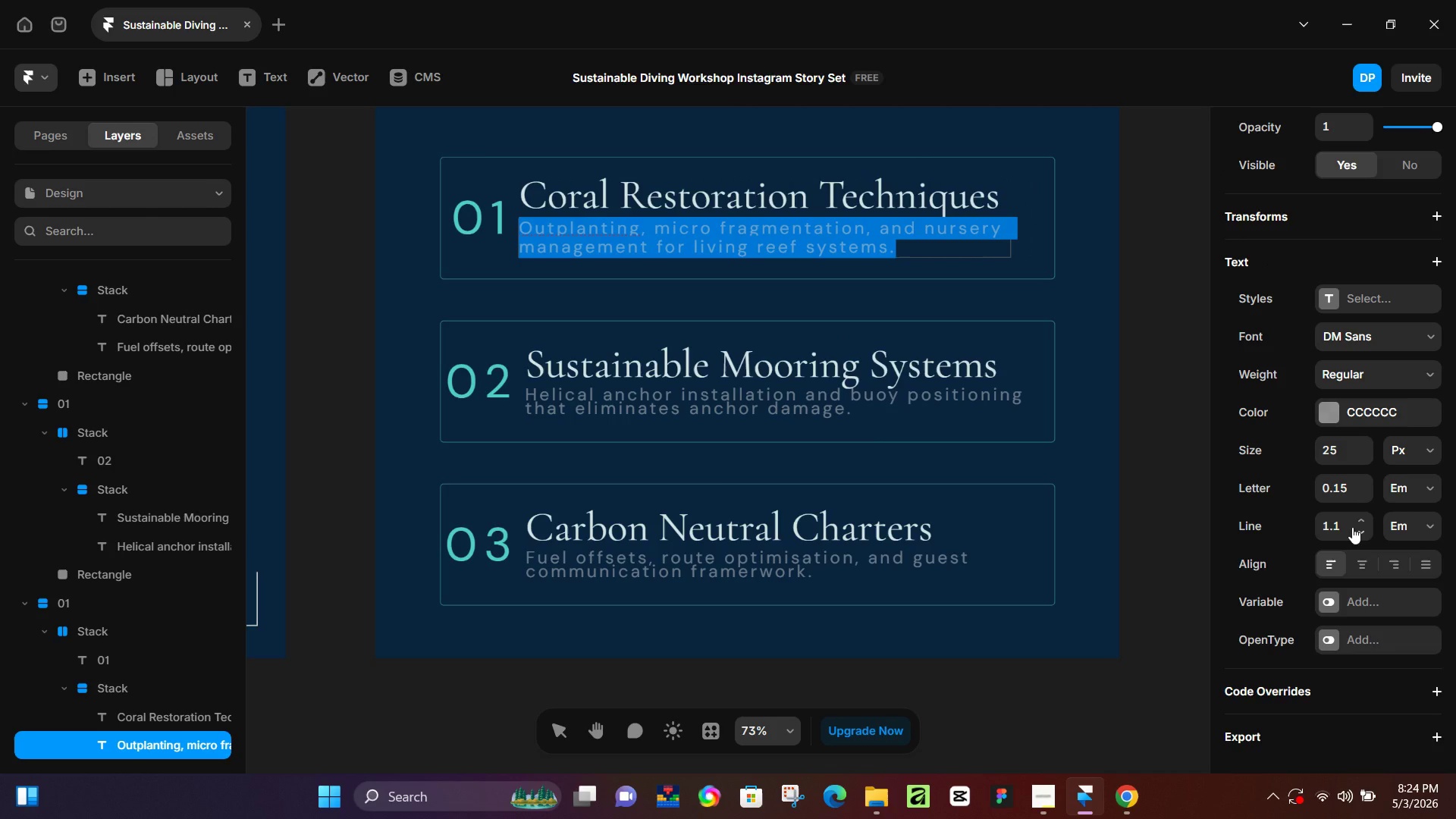 
hold_key(key=ControlLeft, duration=1.52)
 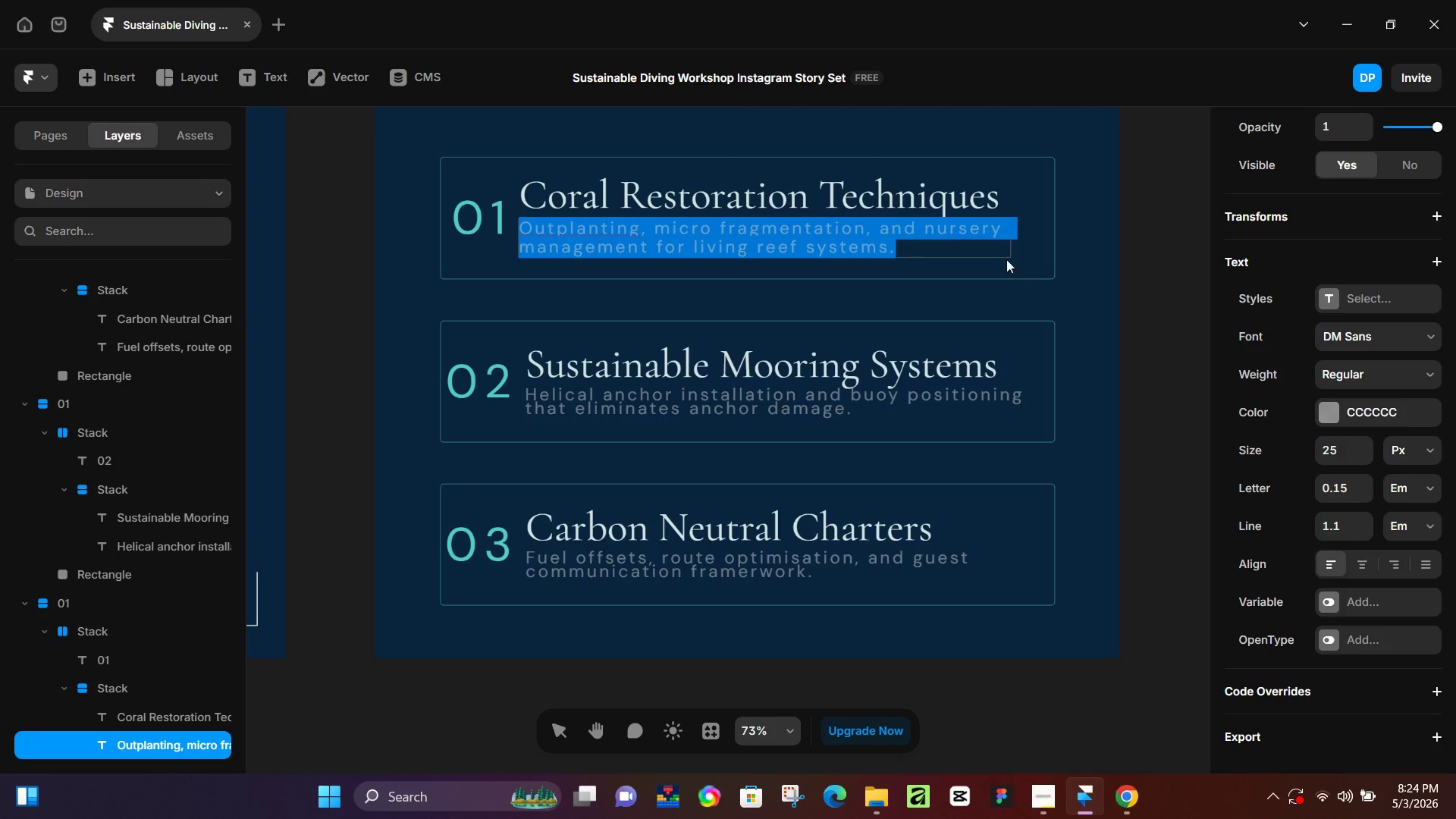 
key(Control+Z)
 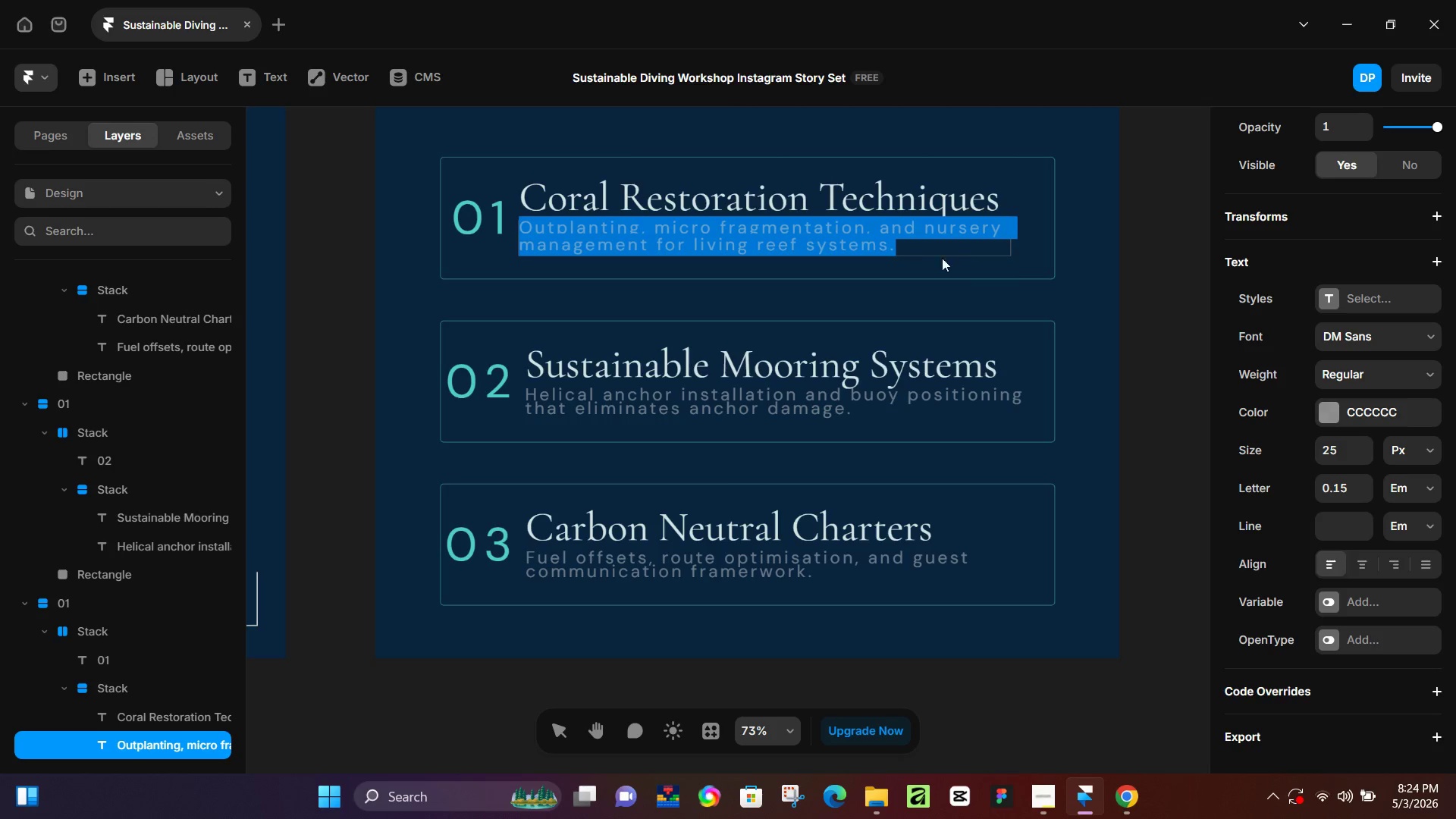 
left_click([894, 270])
 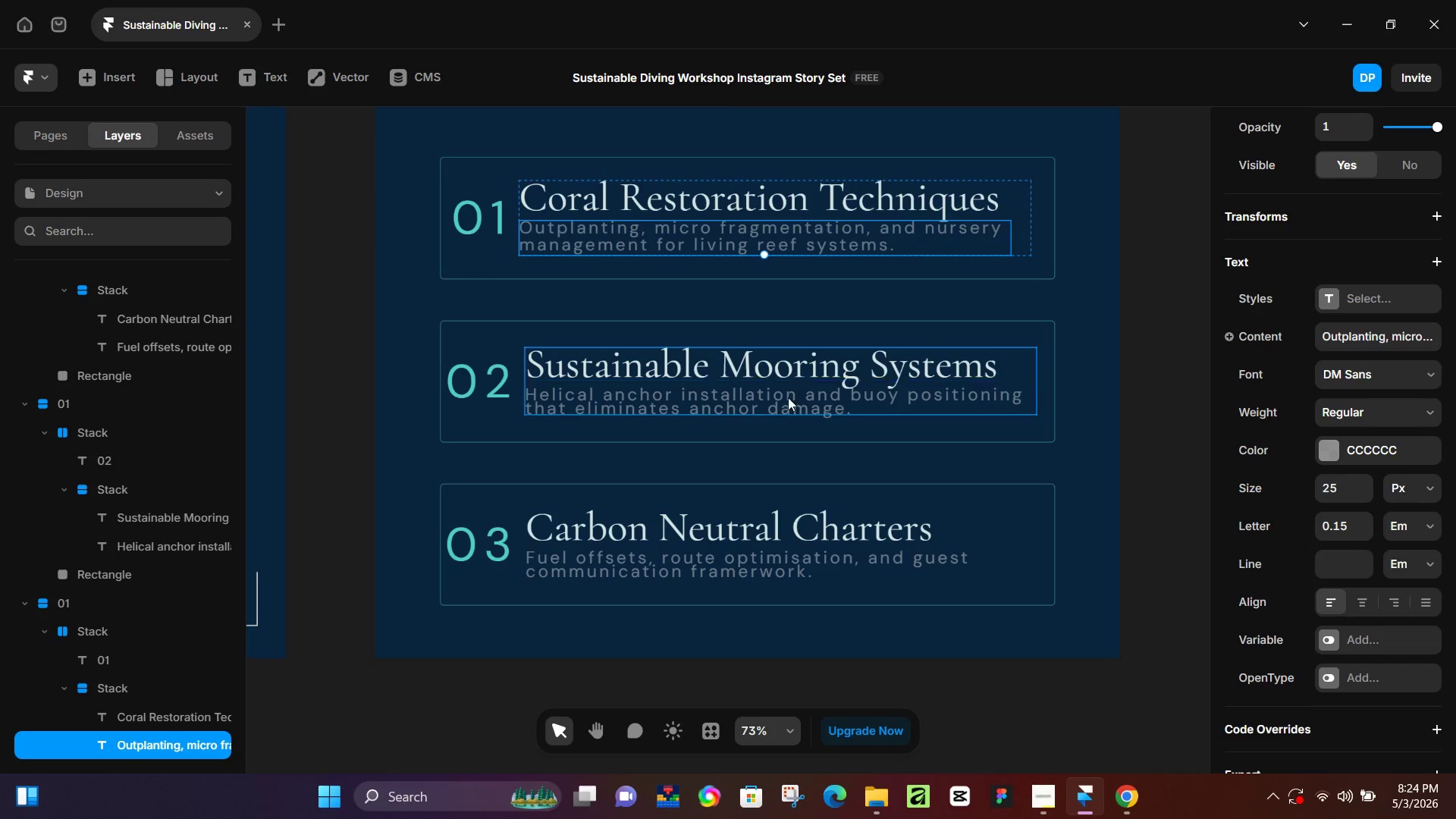 
left_click([788, 397])
 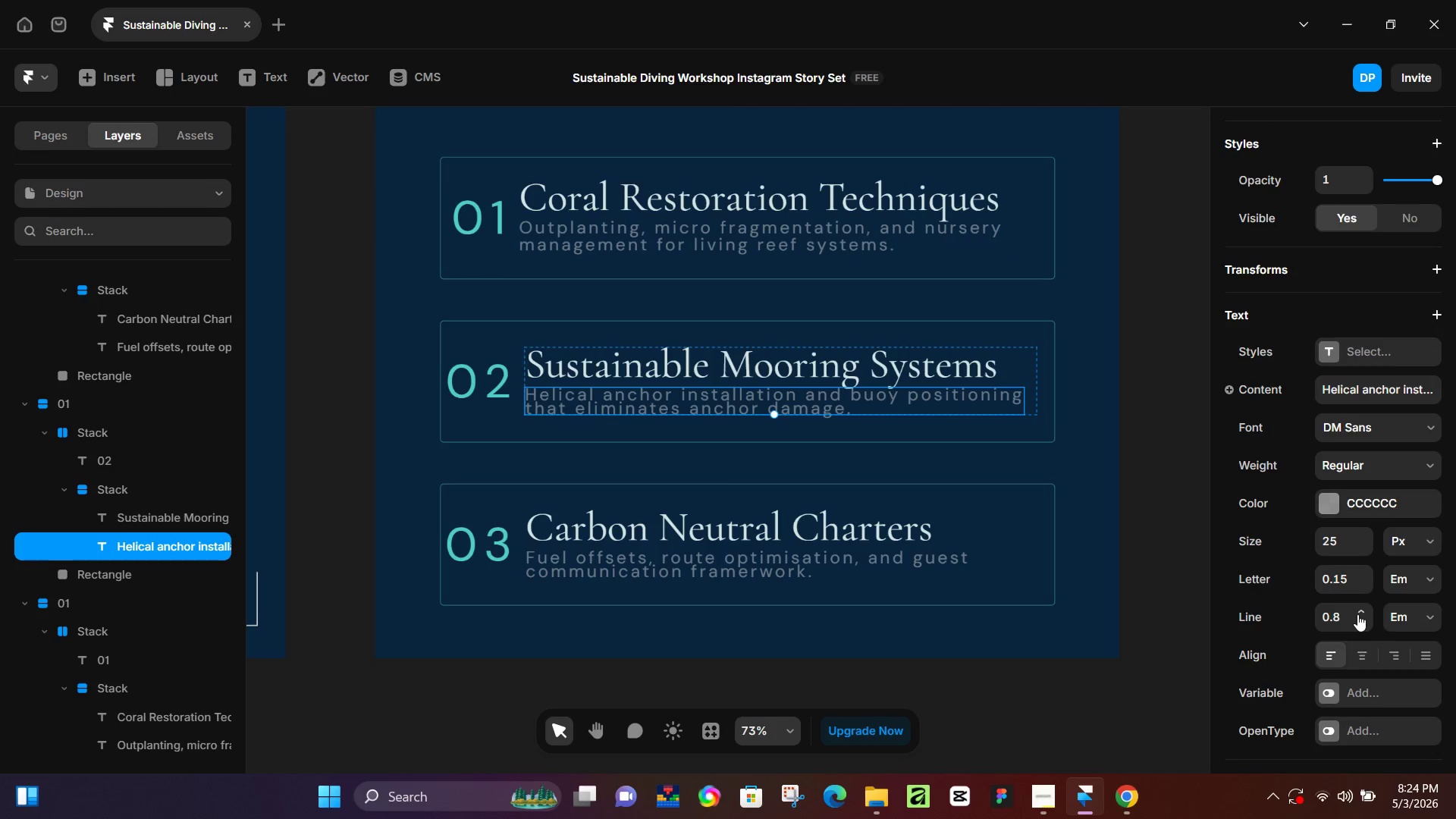 
left_click([1360, 614])
 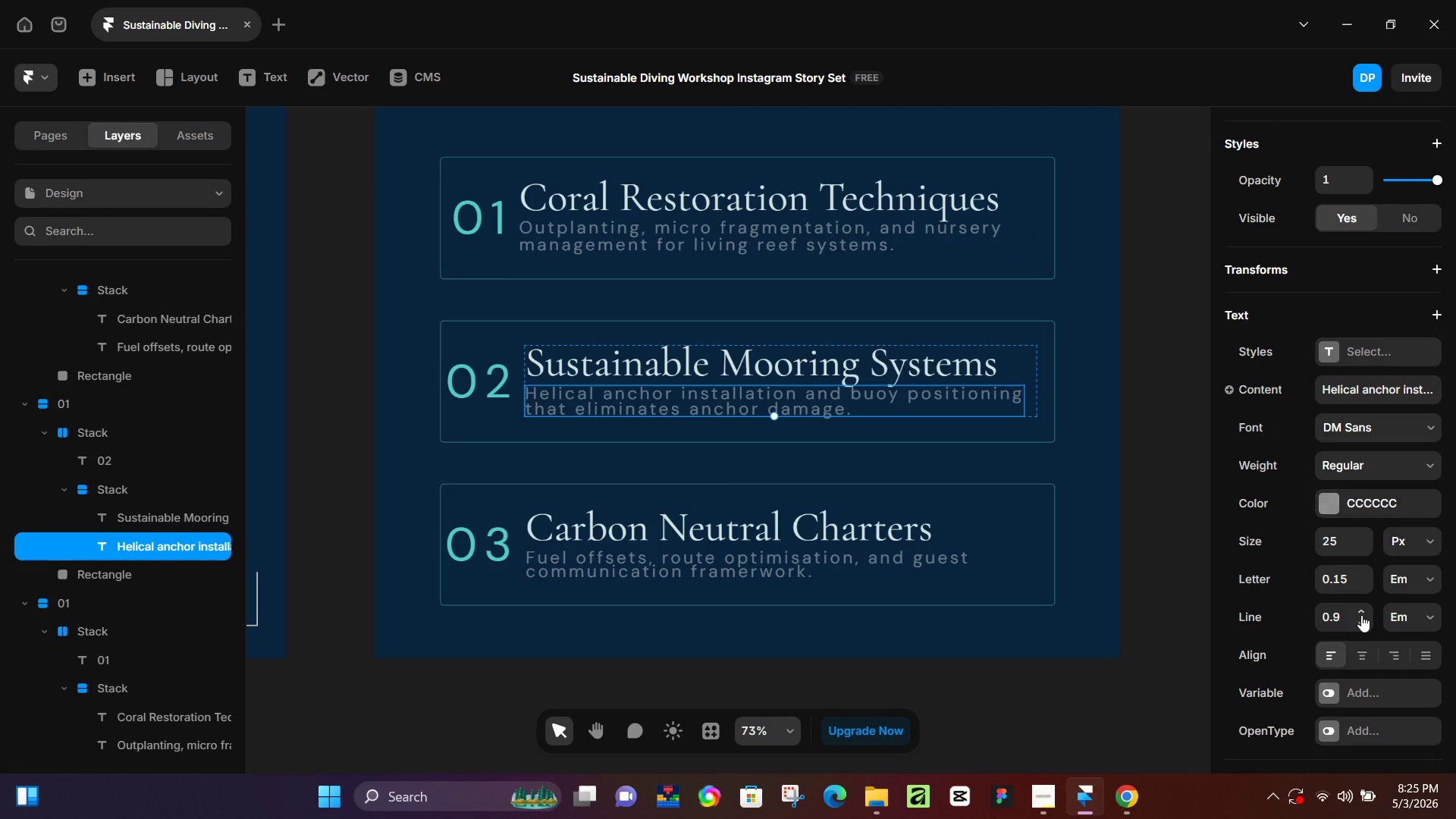 
left_click([800, 552])
 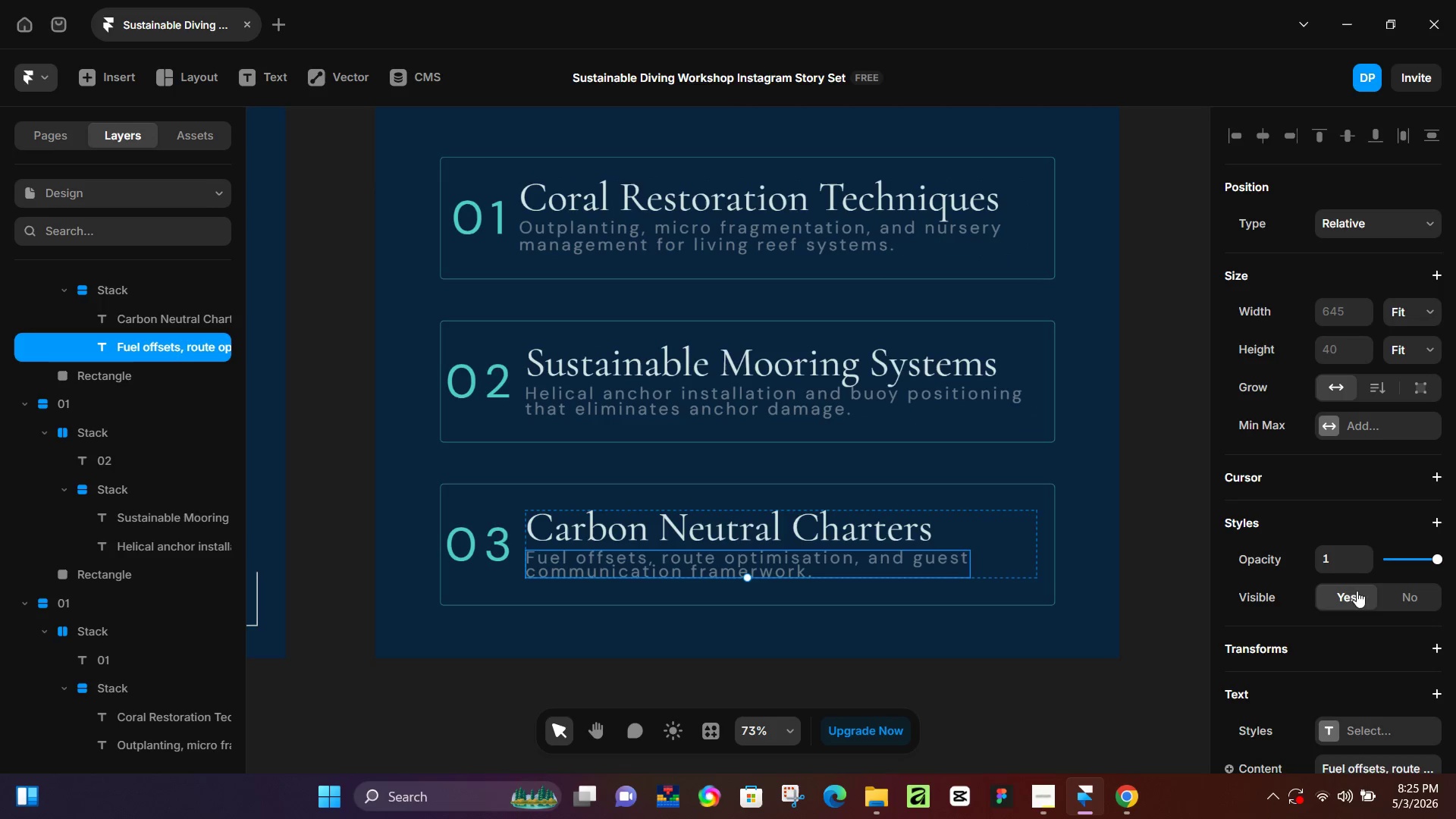 
scroll: coordinate [1344, 466], scroll_direction: down, amount: 3.0
 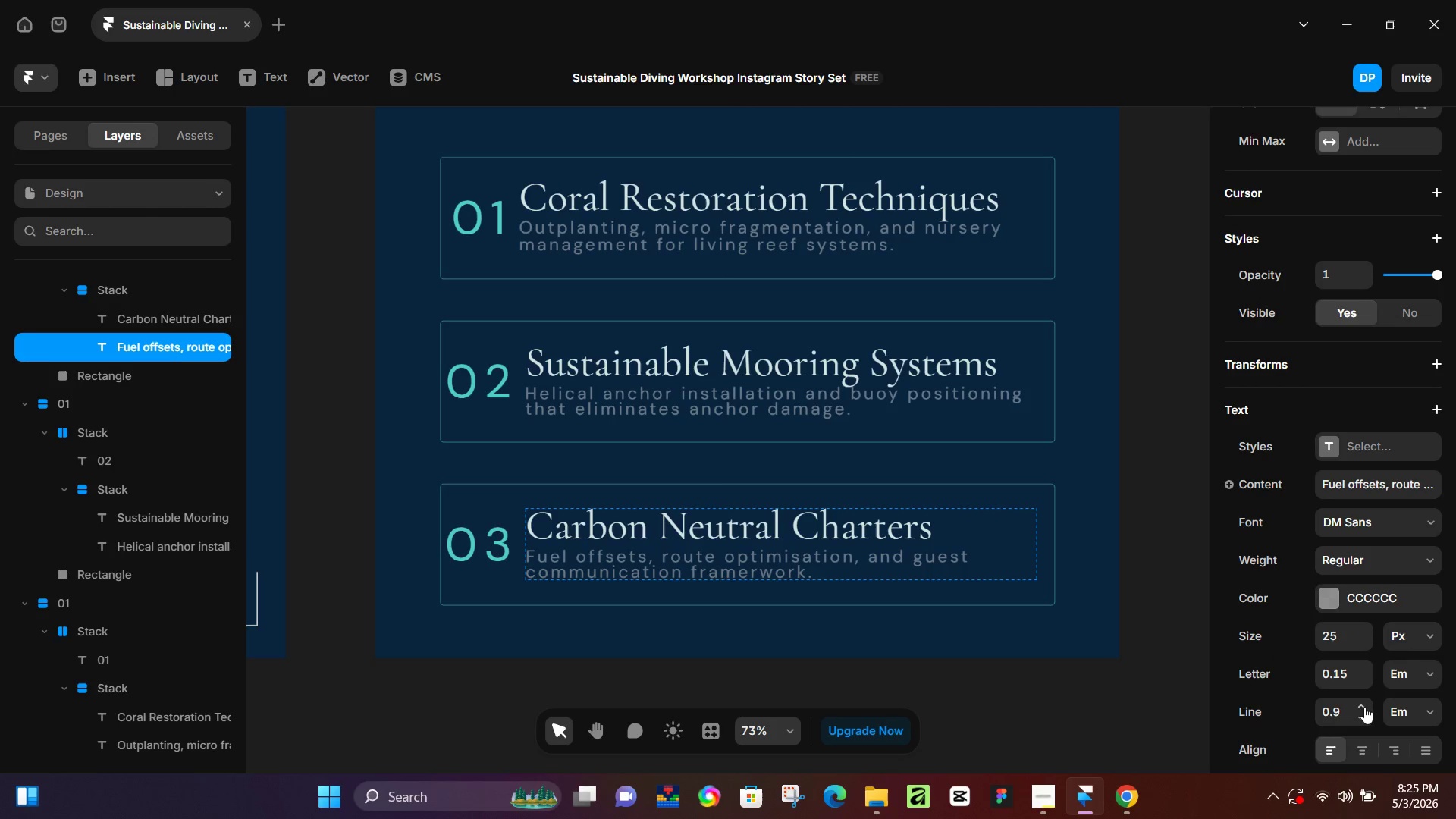 
left_click([1150, 658])
 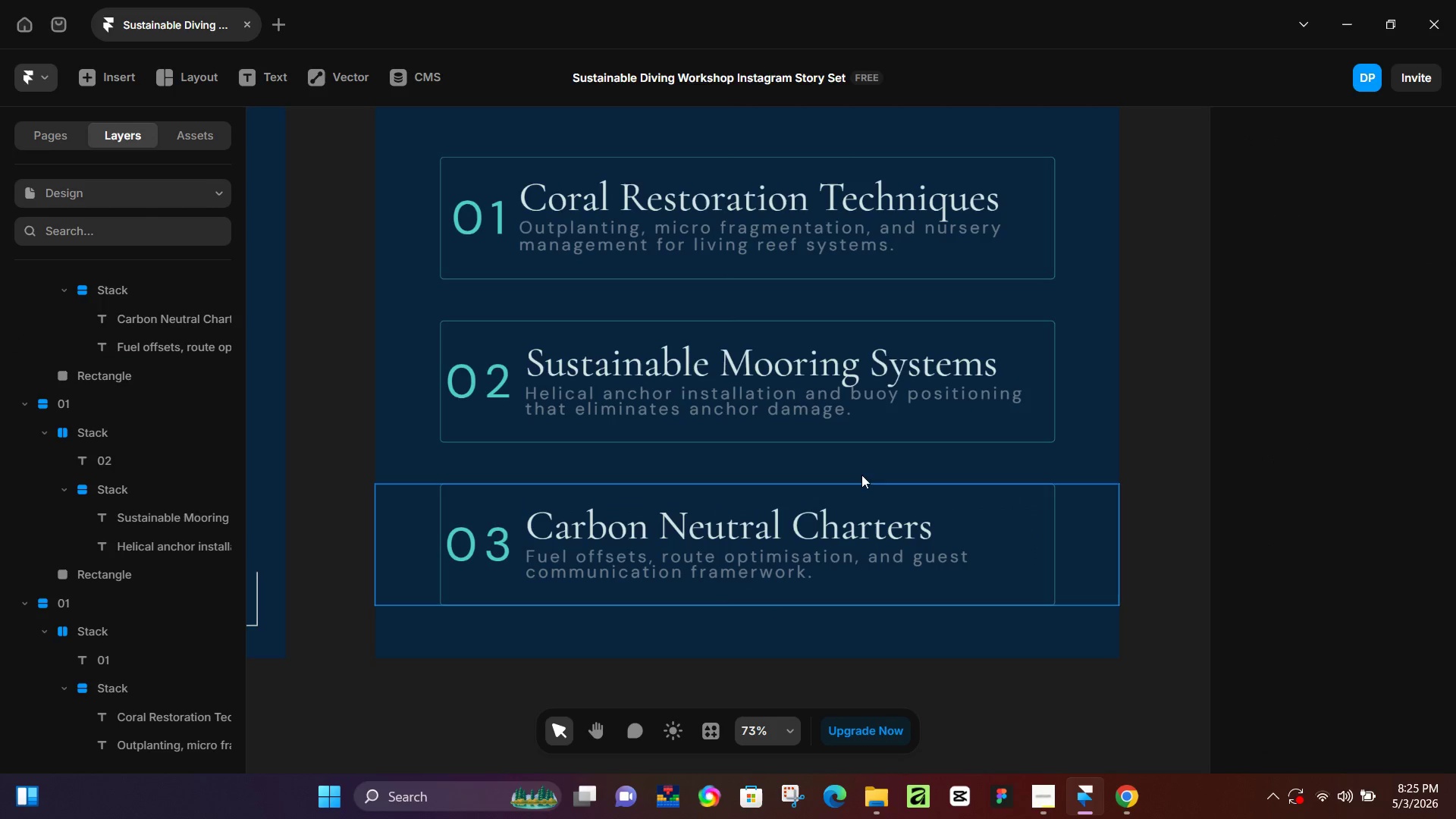 
left_click([883, 572])
 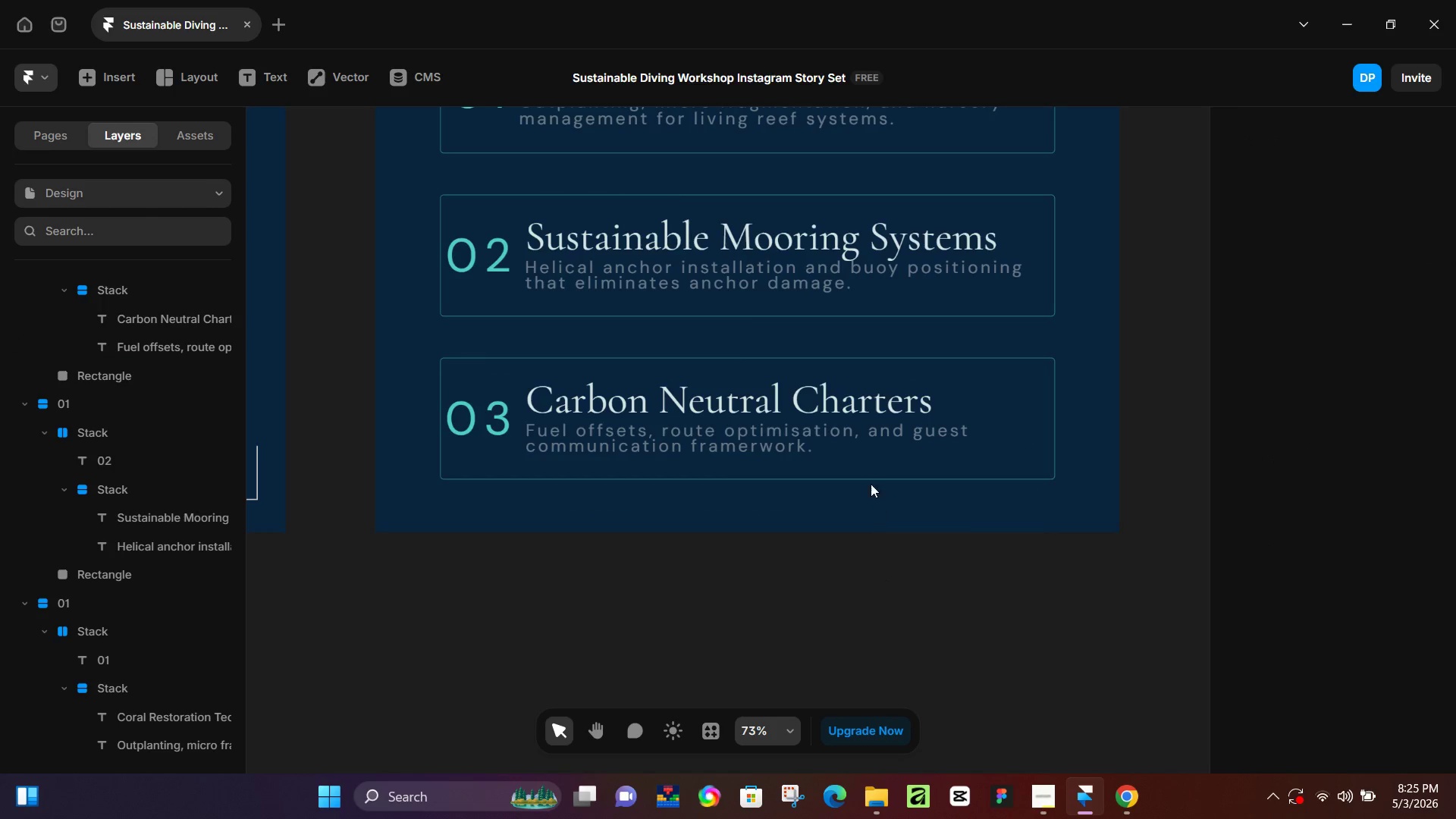 
scroll: coordinate [882, 441], scroll_direction: down, amount: 4.0
 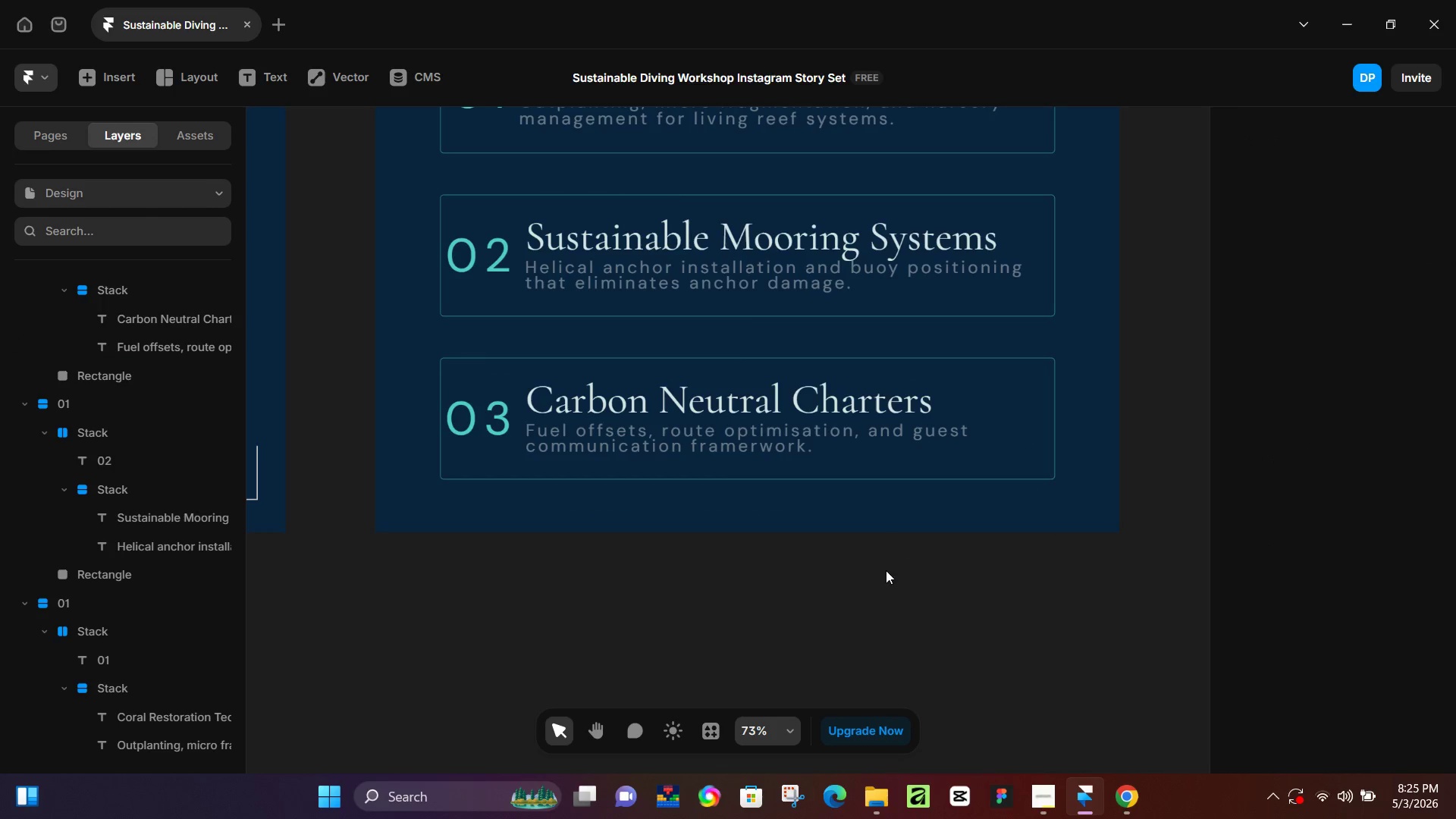 
hold_key(key=ControlLeft, duration=0.5)
 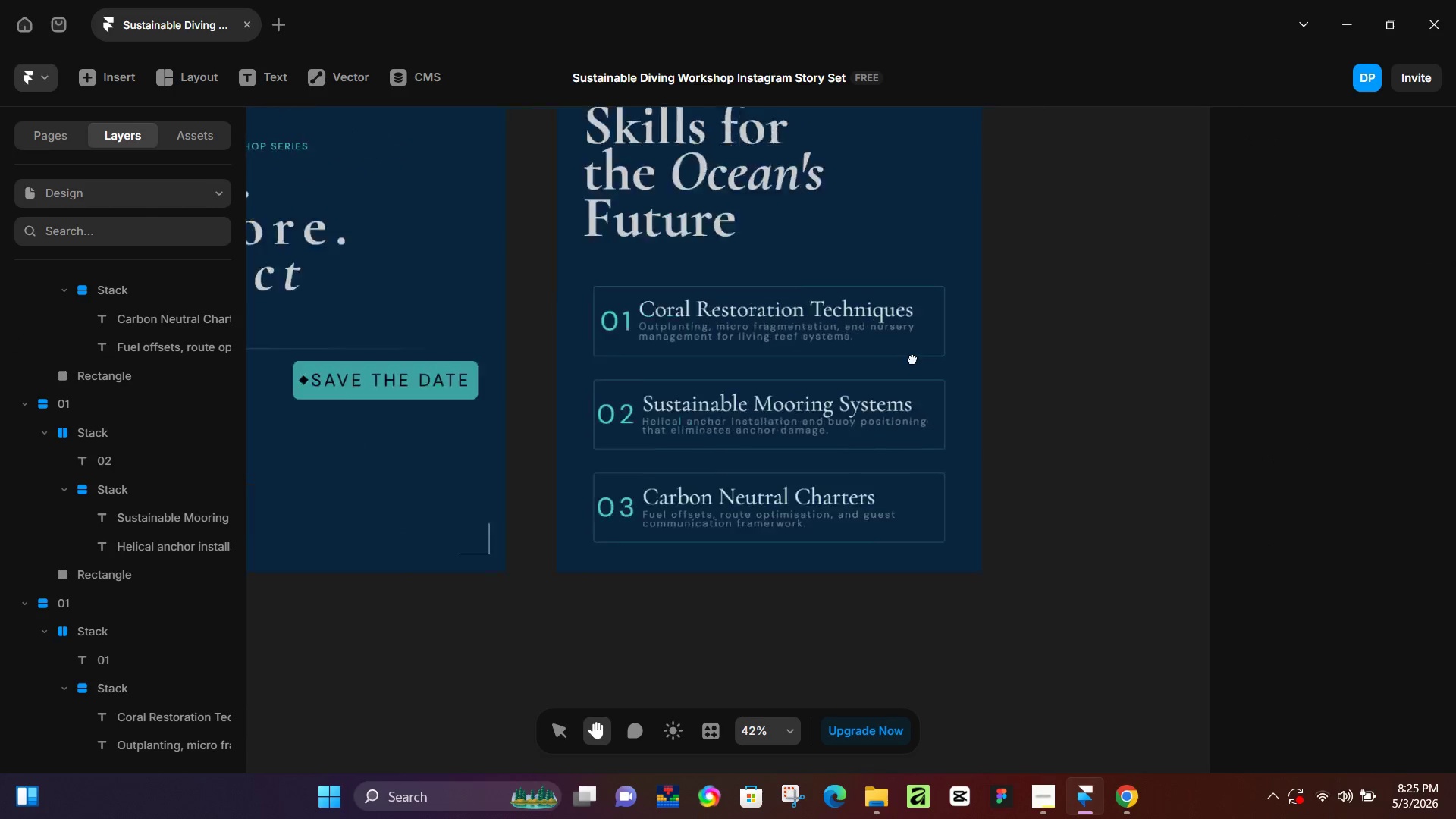 
hold_key(key=Space, duration=0.56)
 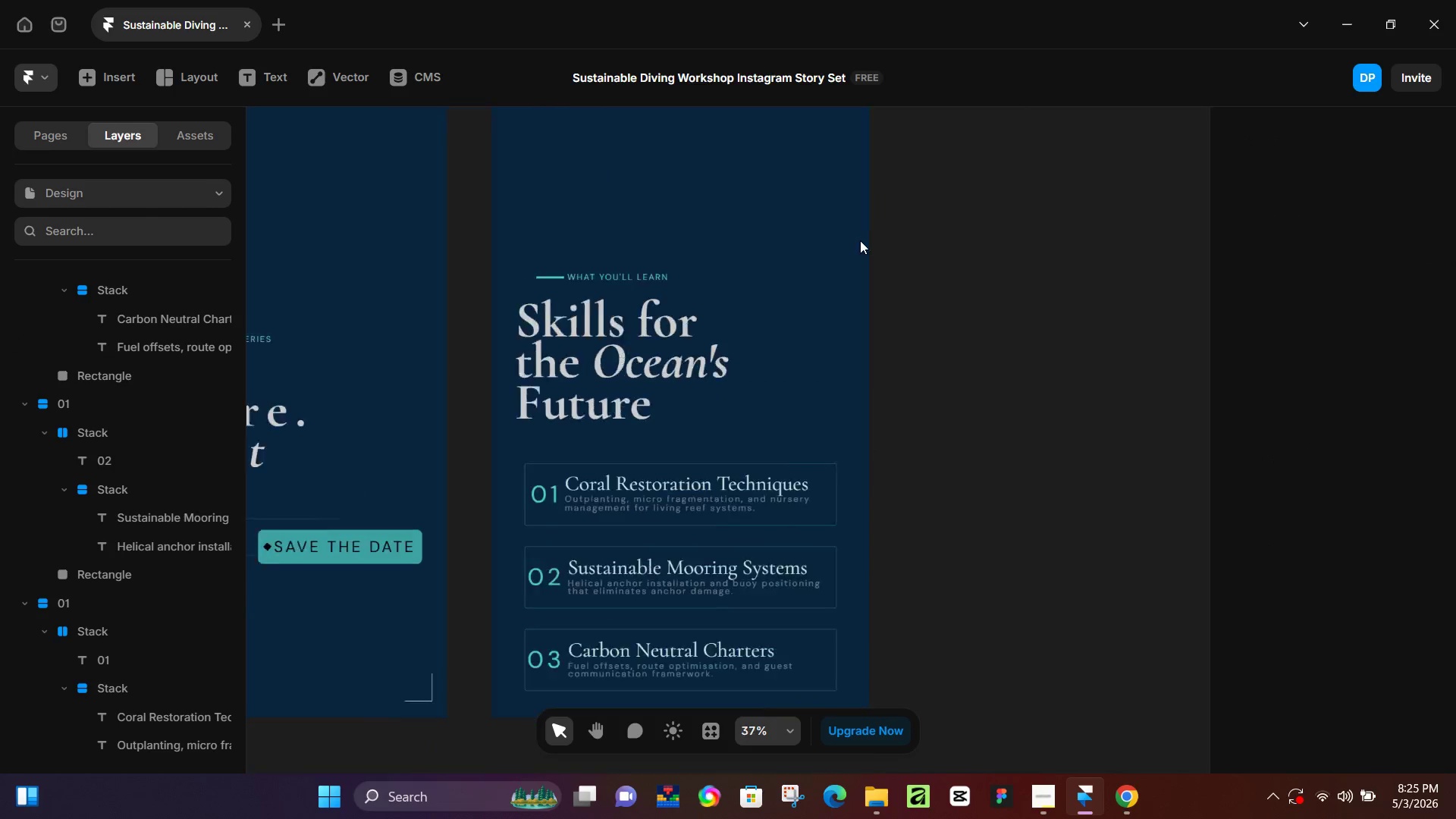 
left_click_drag(start_coordinate=[1016, 201], to_coordinate=[835, 497])
 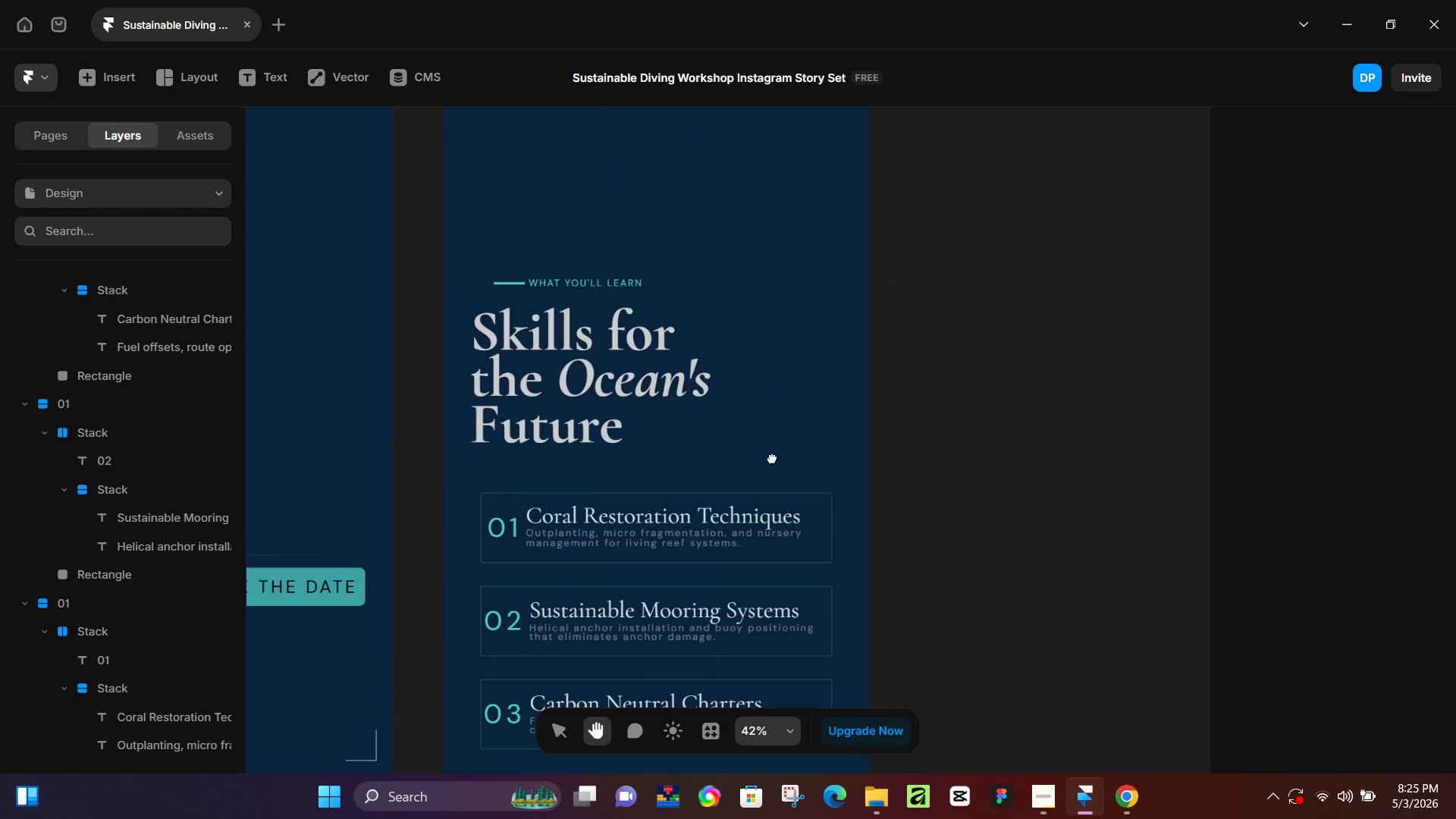 
hold_key(key=Space, duration=1.3)
 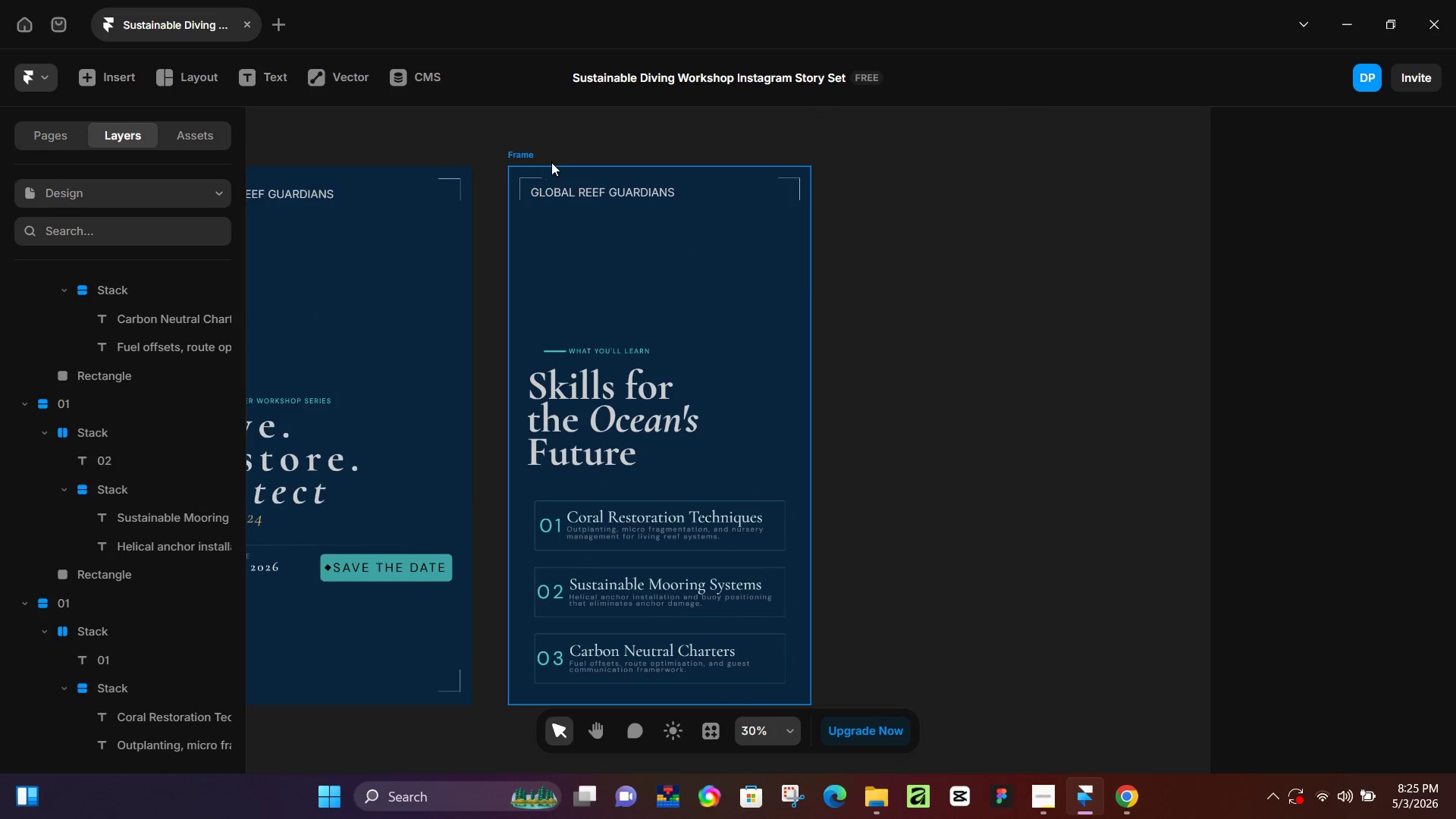 
hold_key(key=ControlLeft, duration=0.44)
 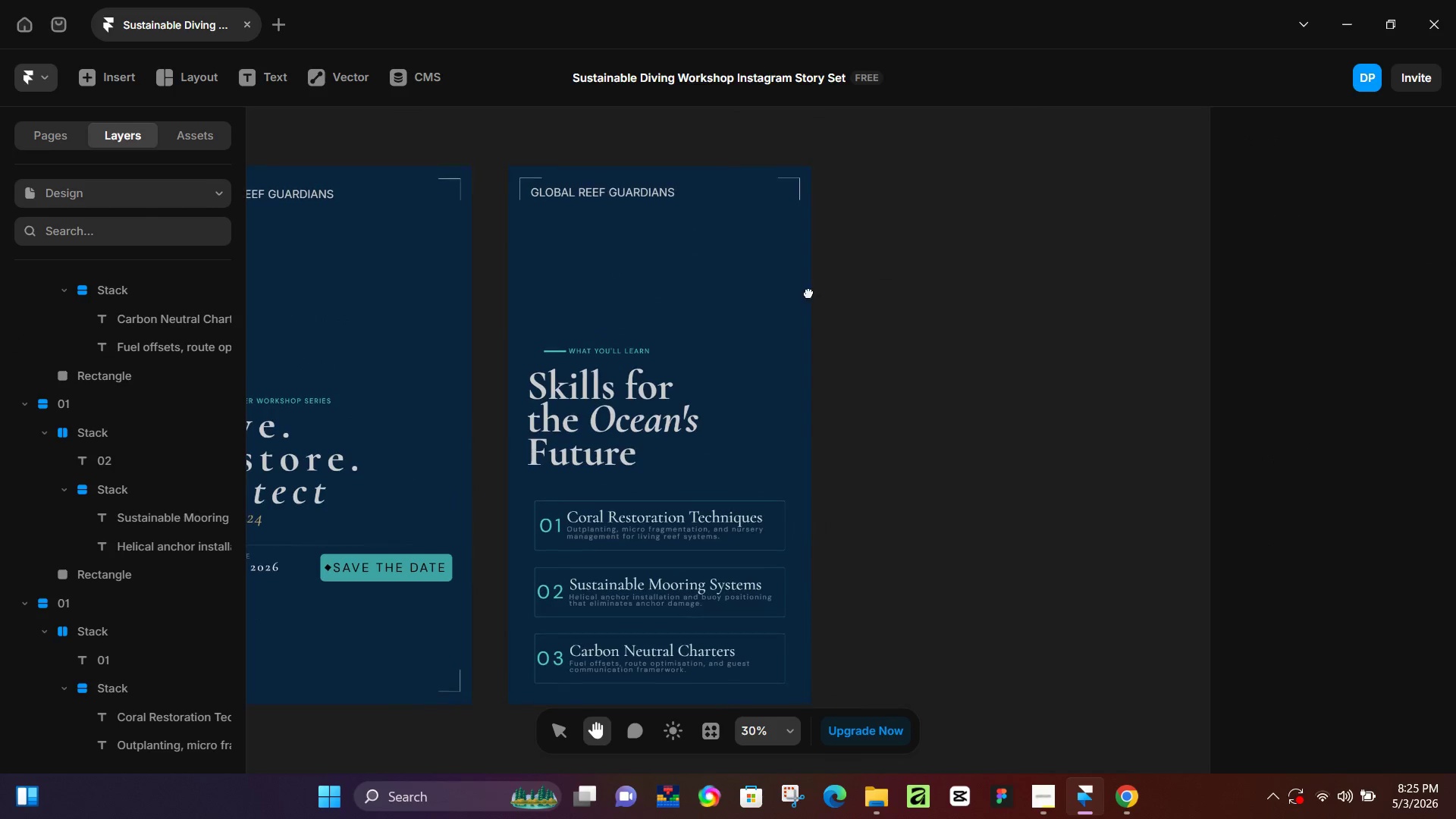 
scroll: coordinate [936, 421], scroll_direction: down, amount: 5.0
 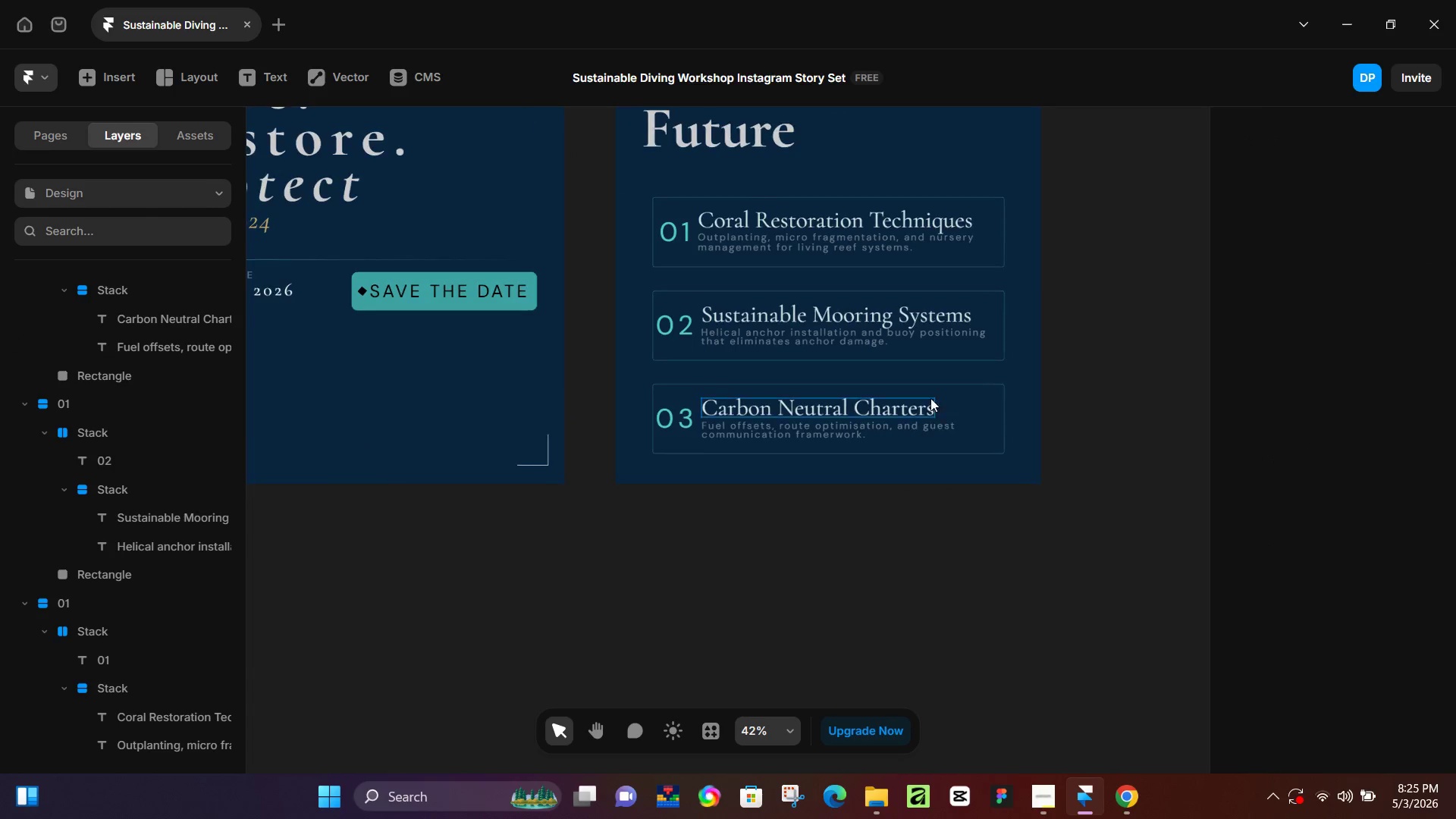 
left_click_drag(start_coordinate=[917, 228], to_coordinate=[853, 310])
 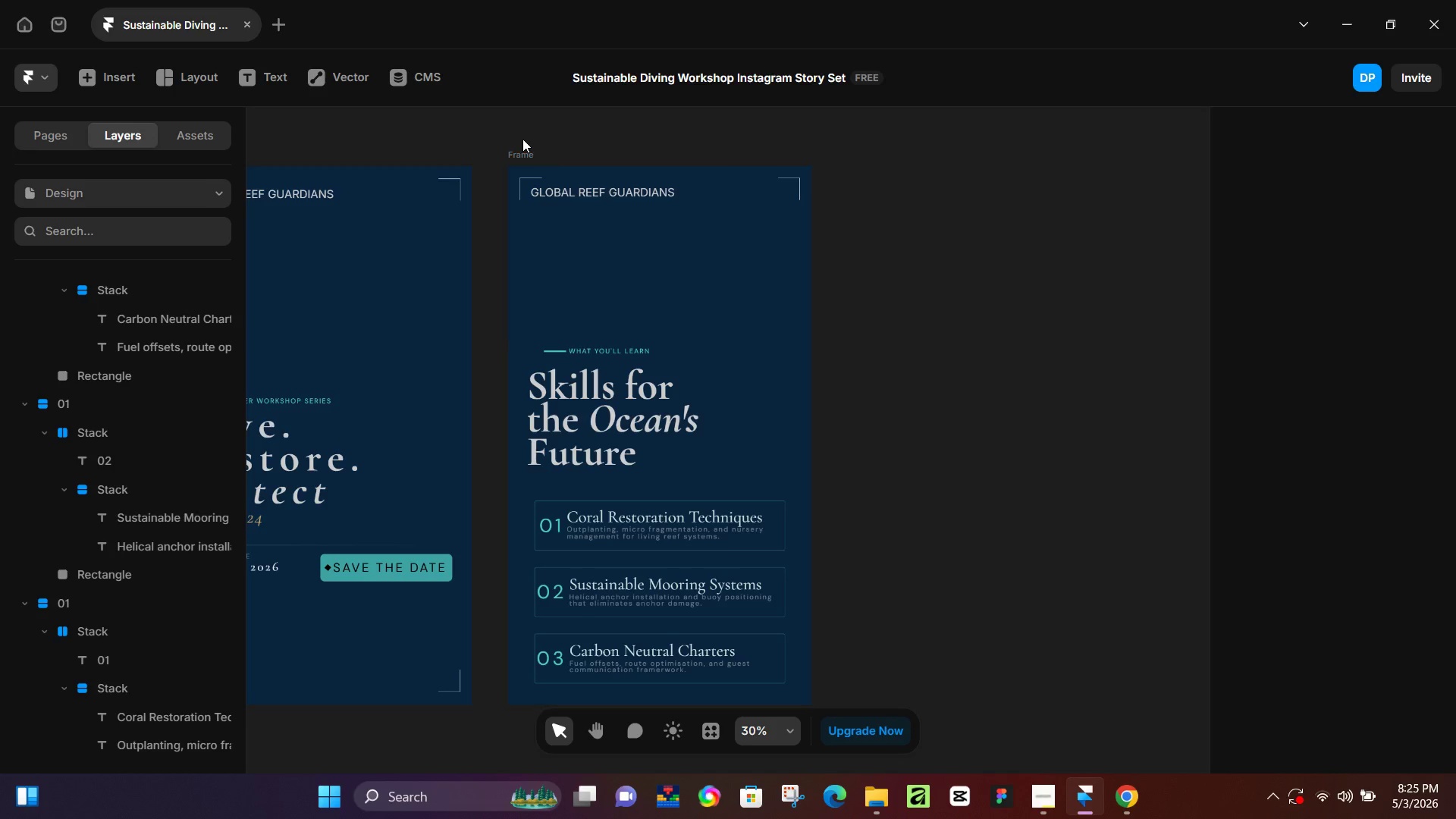 
left_click([528, 155])
 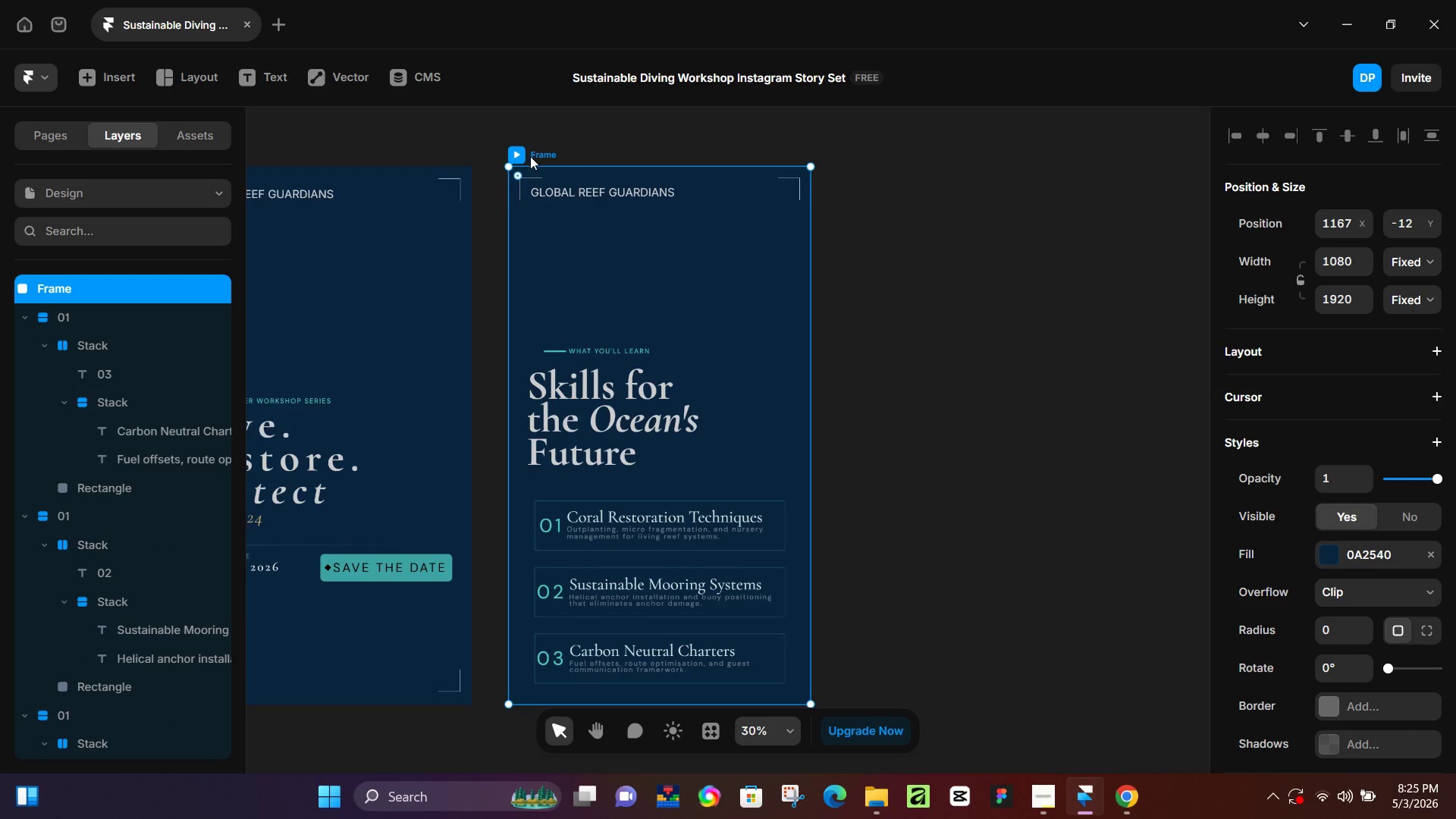 
scroll: coordinate [860, 240], scroll_direction: down, amount: 3.0
 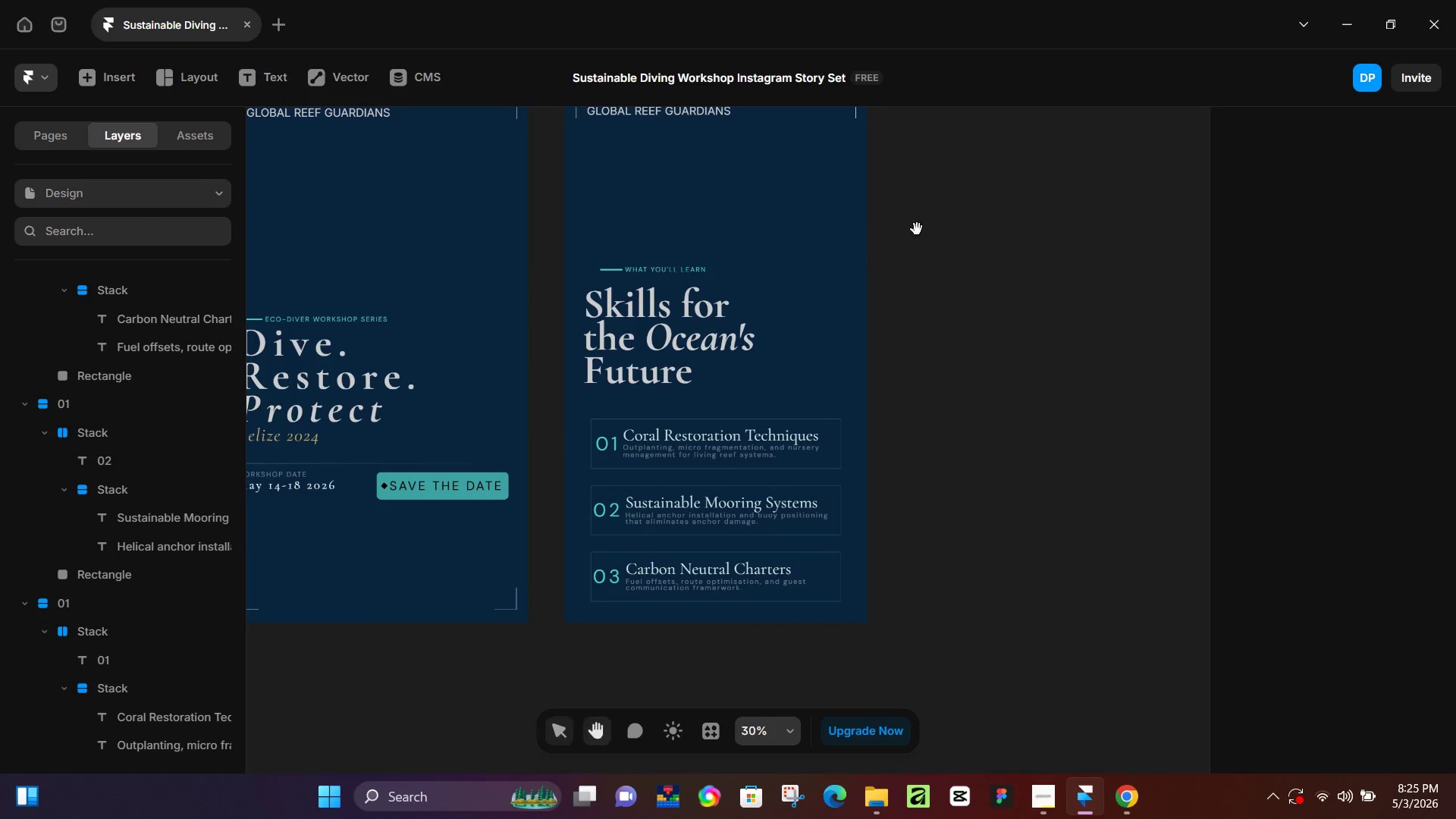 
key(Control+D)
 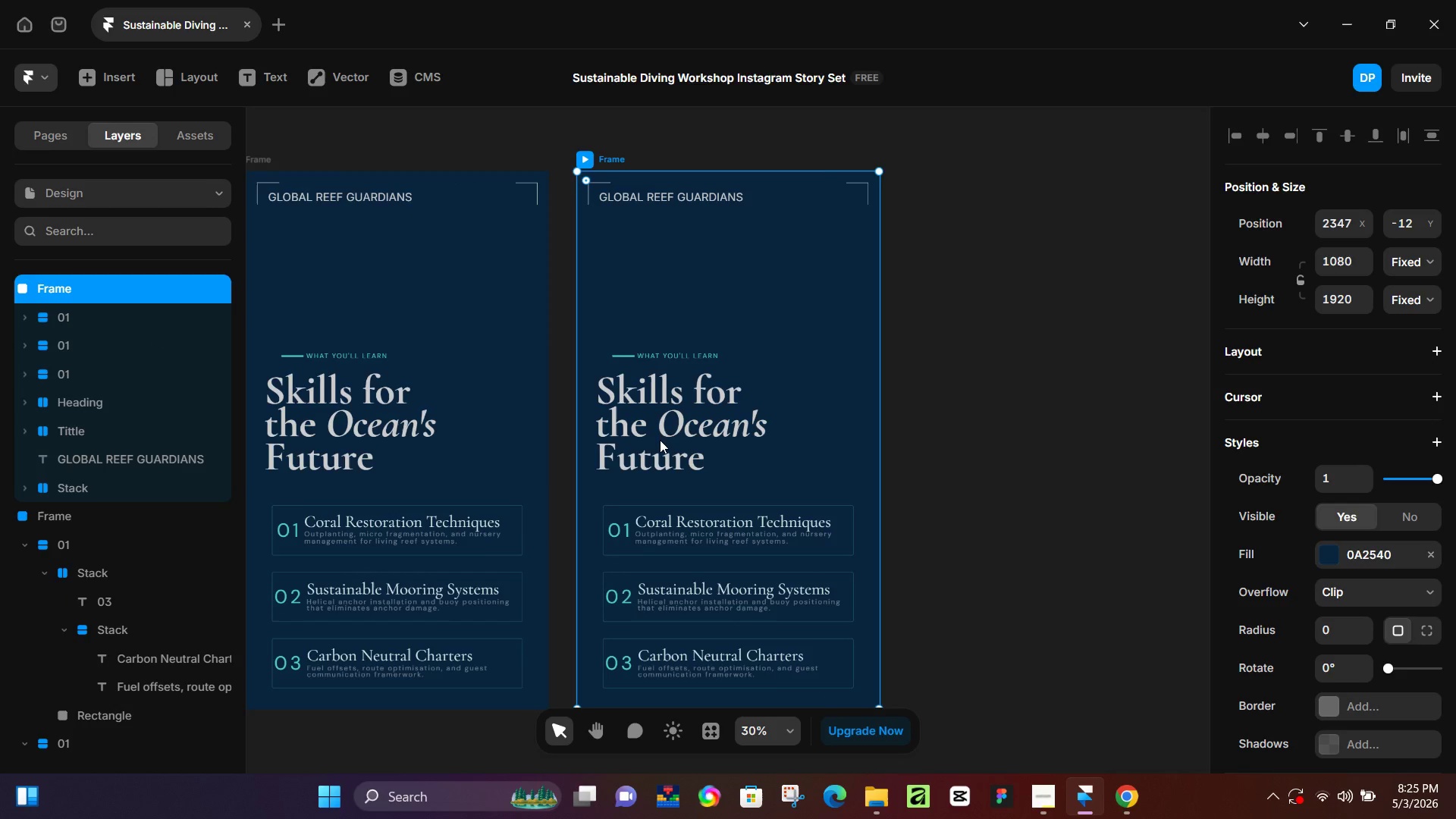 
left_click([663, 417])
 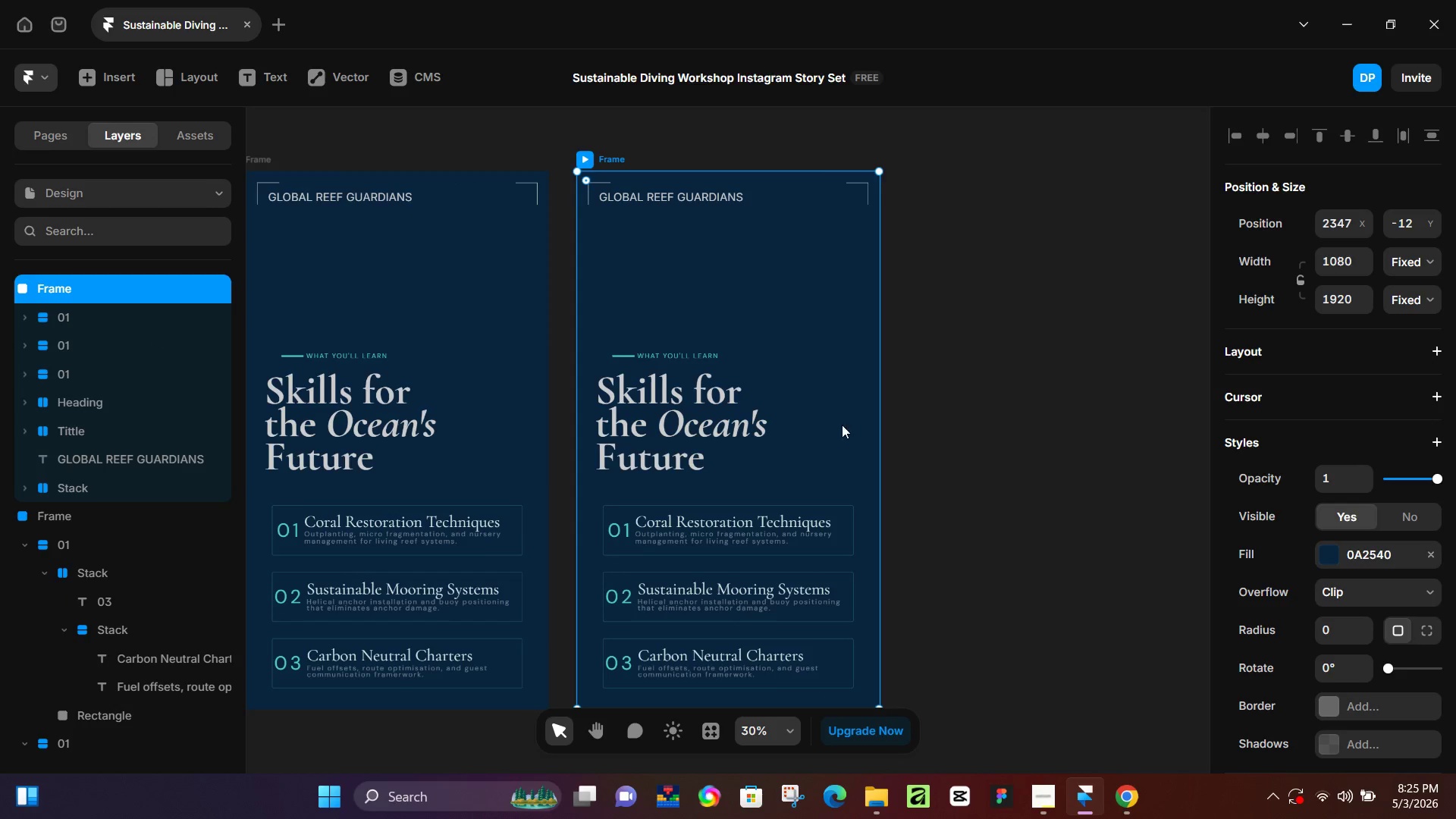 
hold_key(key=Space, duration=0.64)
 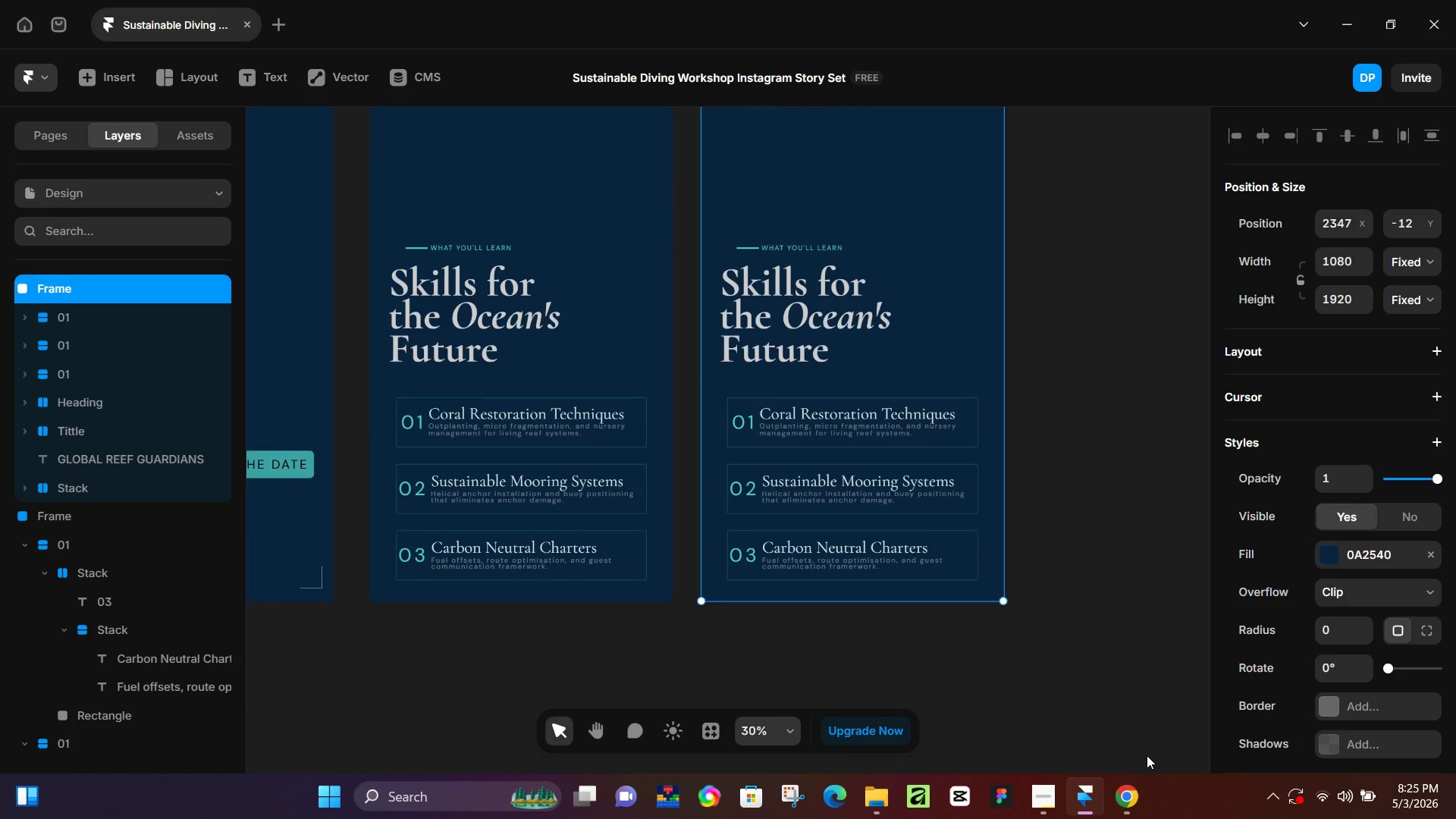 
left_click_drag(start_coordinate=[953, 418], to_coordinate=[1078, 309])
 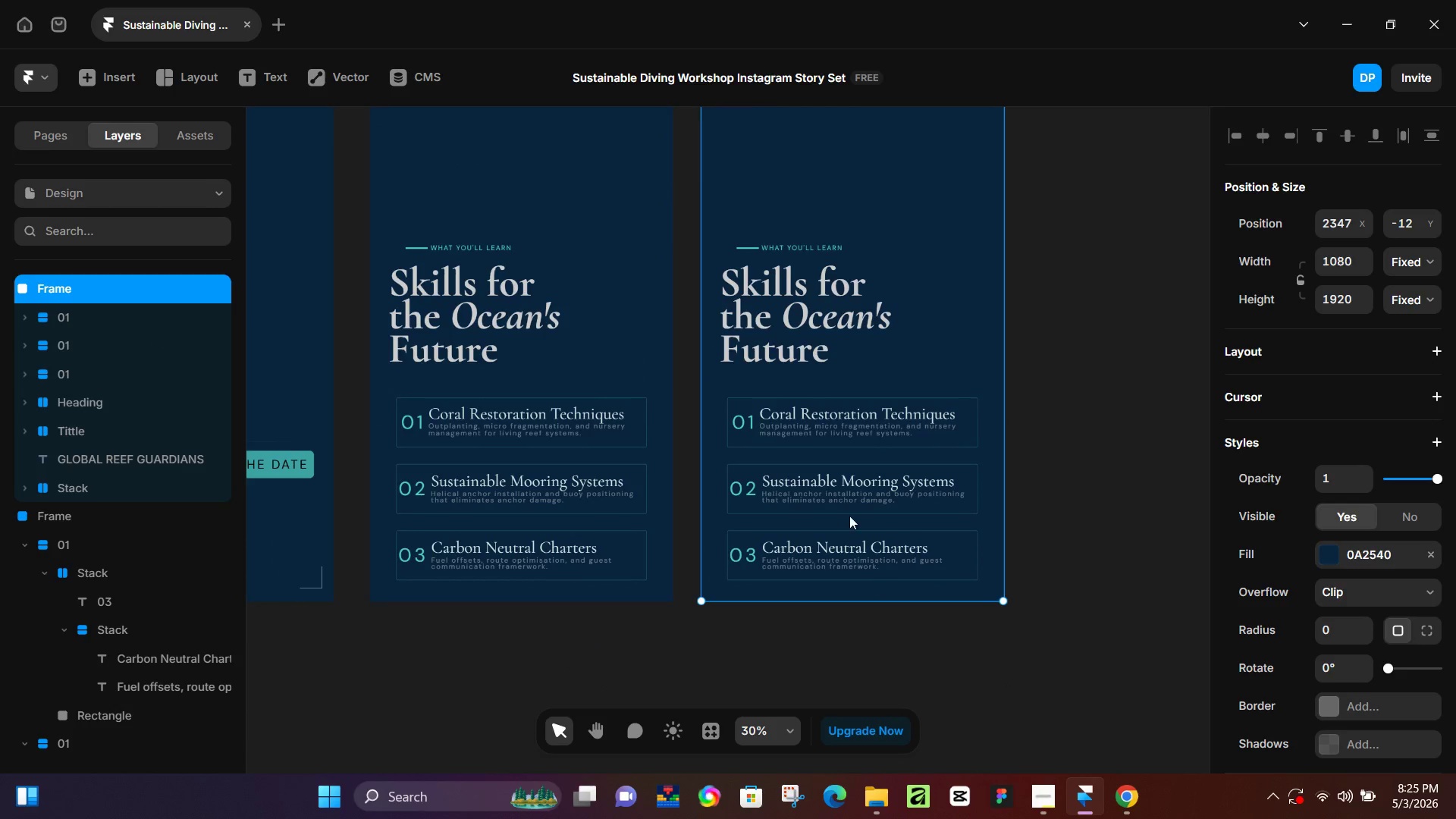 
double_click([787, 331])
 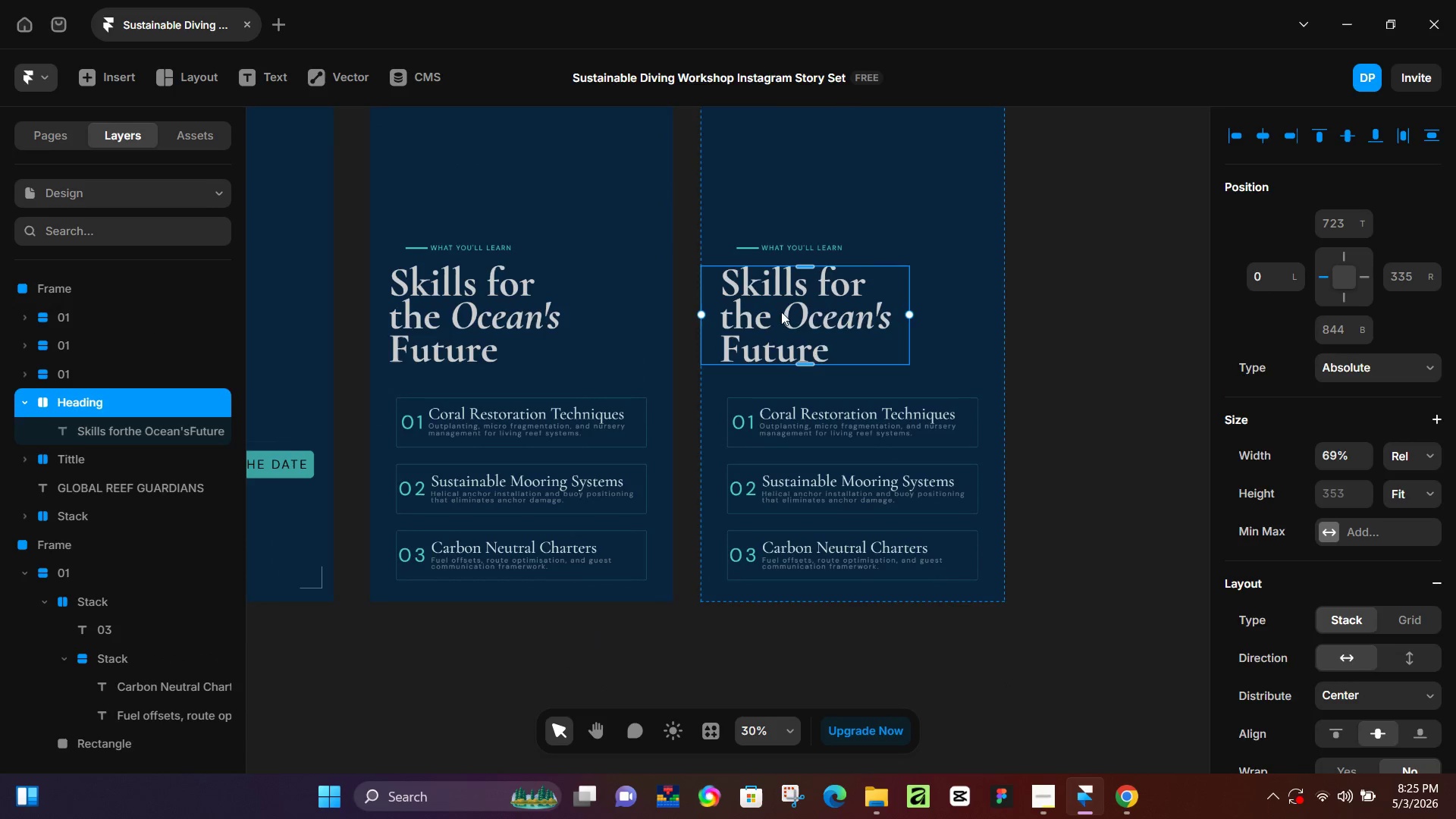 
key(Backspace)
 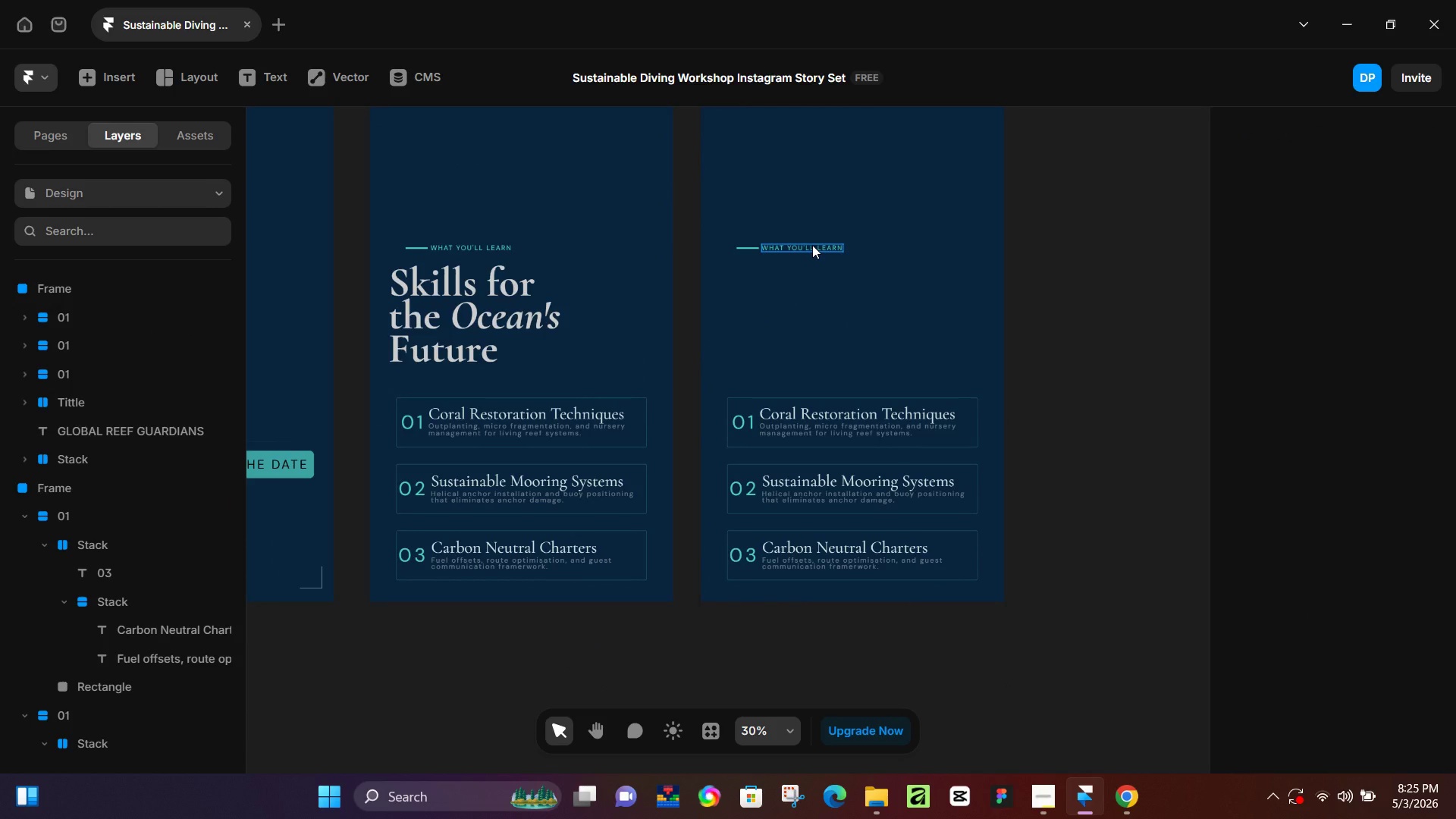 
left_click([812, 245])
 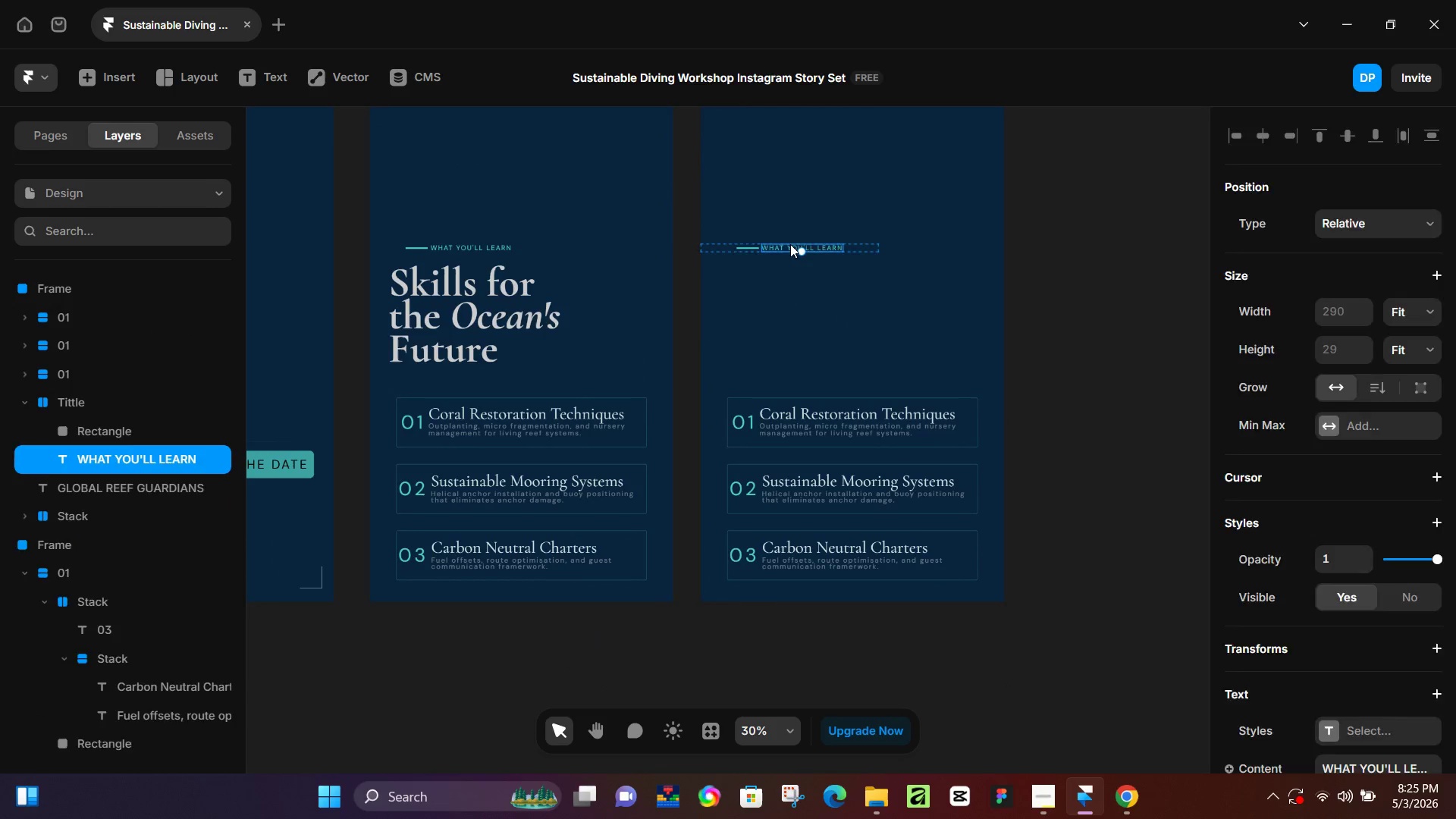 
key(Backspace)
 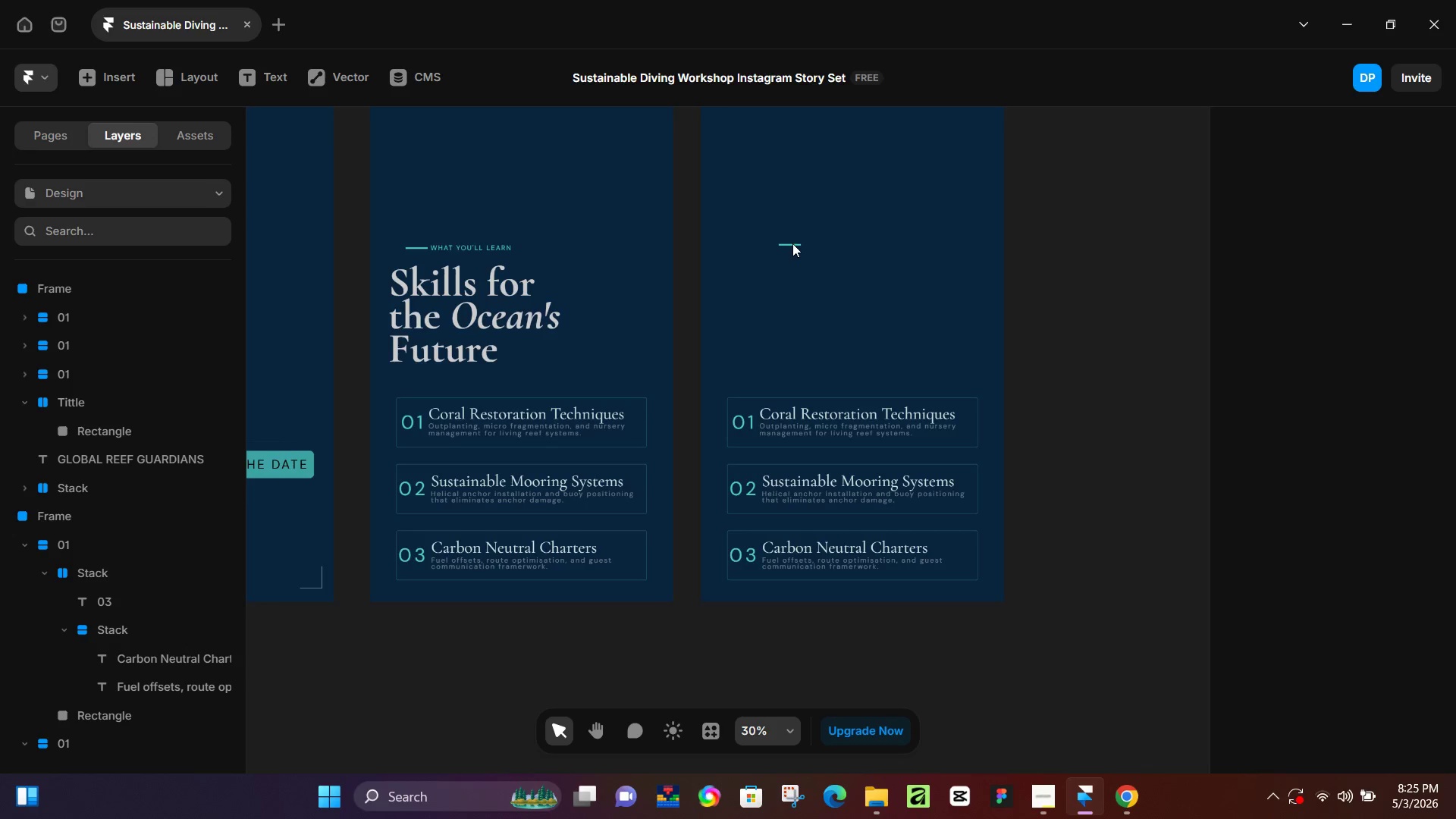 
double_click([795, 243])
 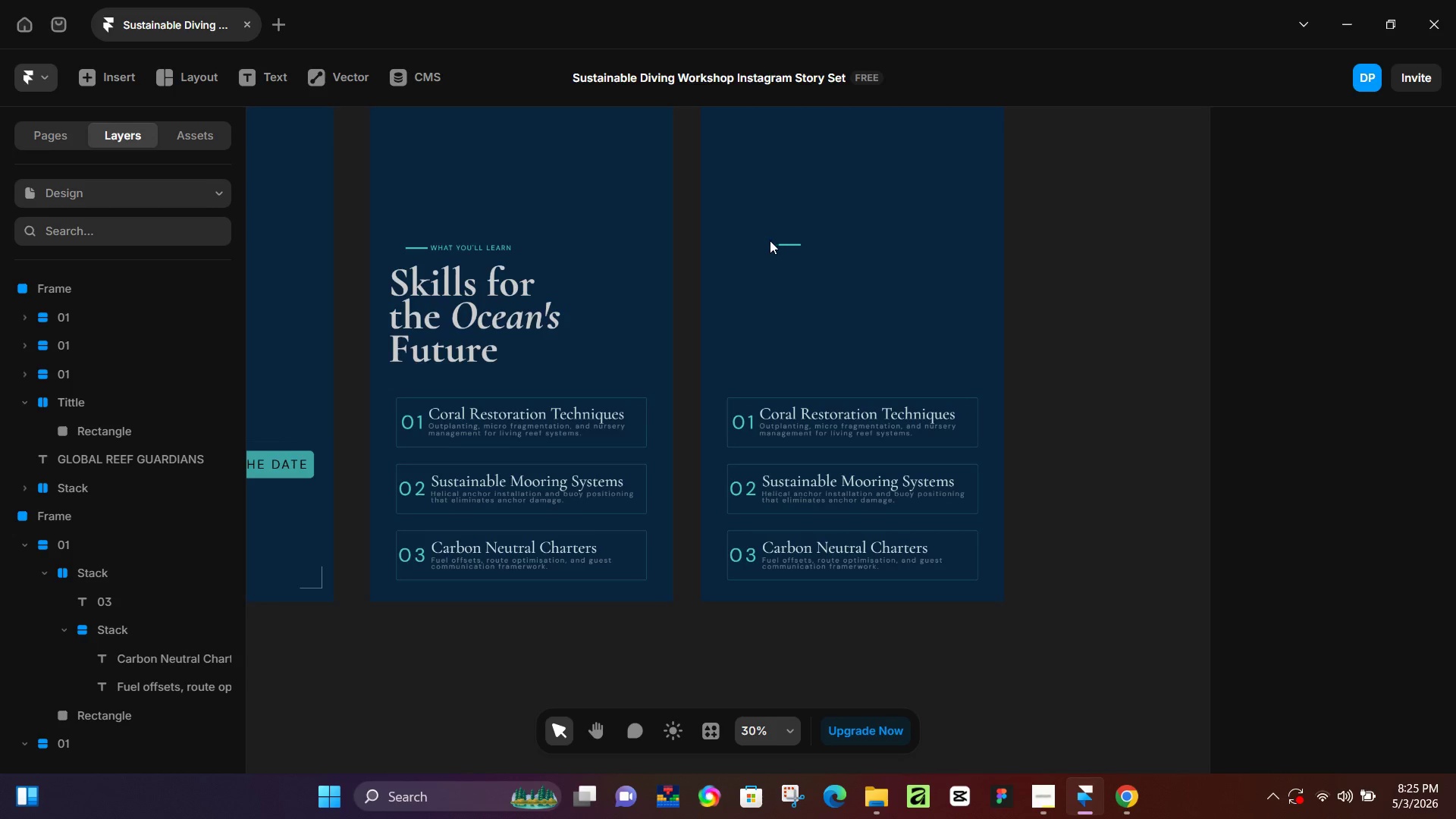 
triple_click([770, 240])
 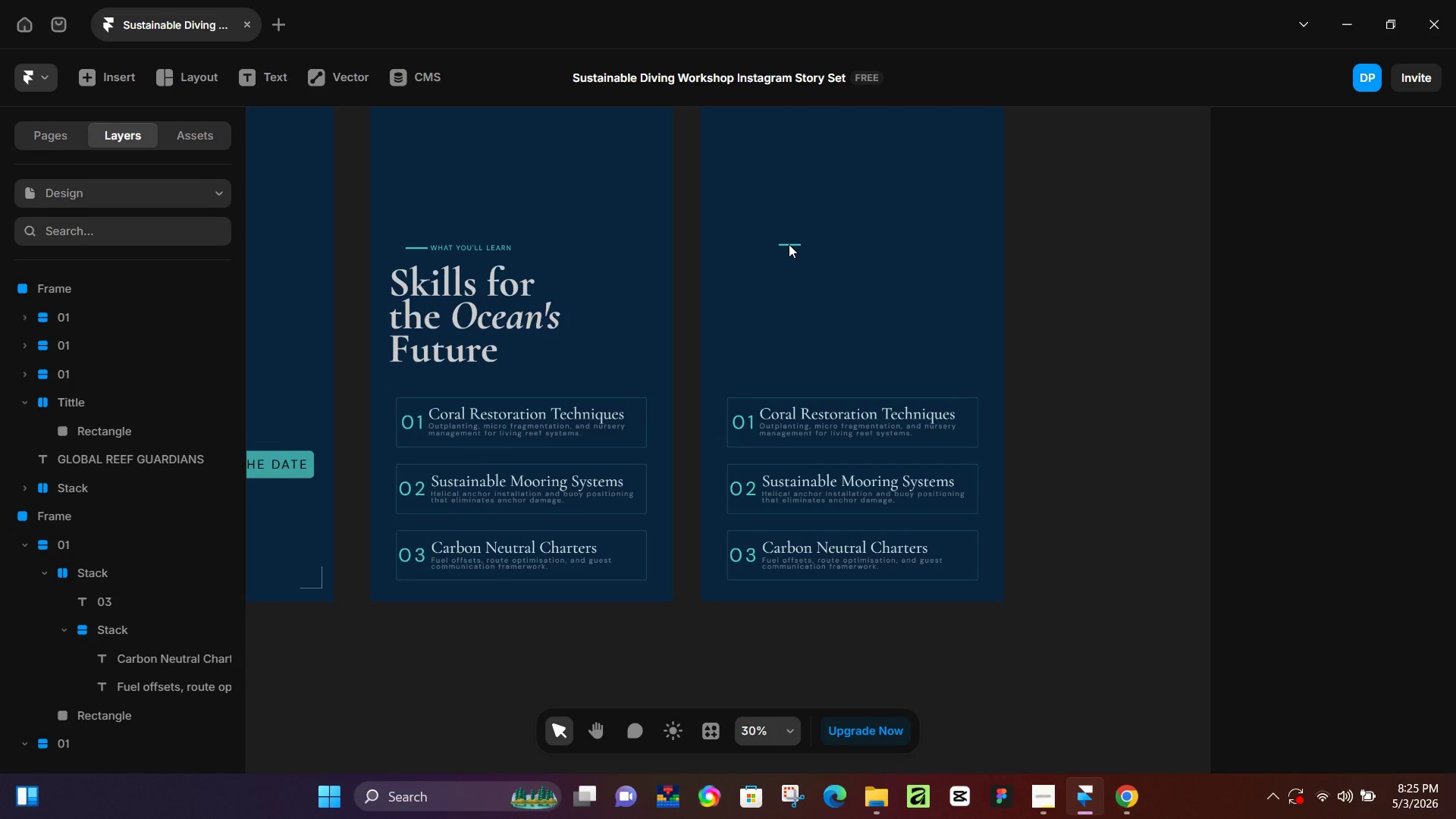 
triple_click([789, 244])
 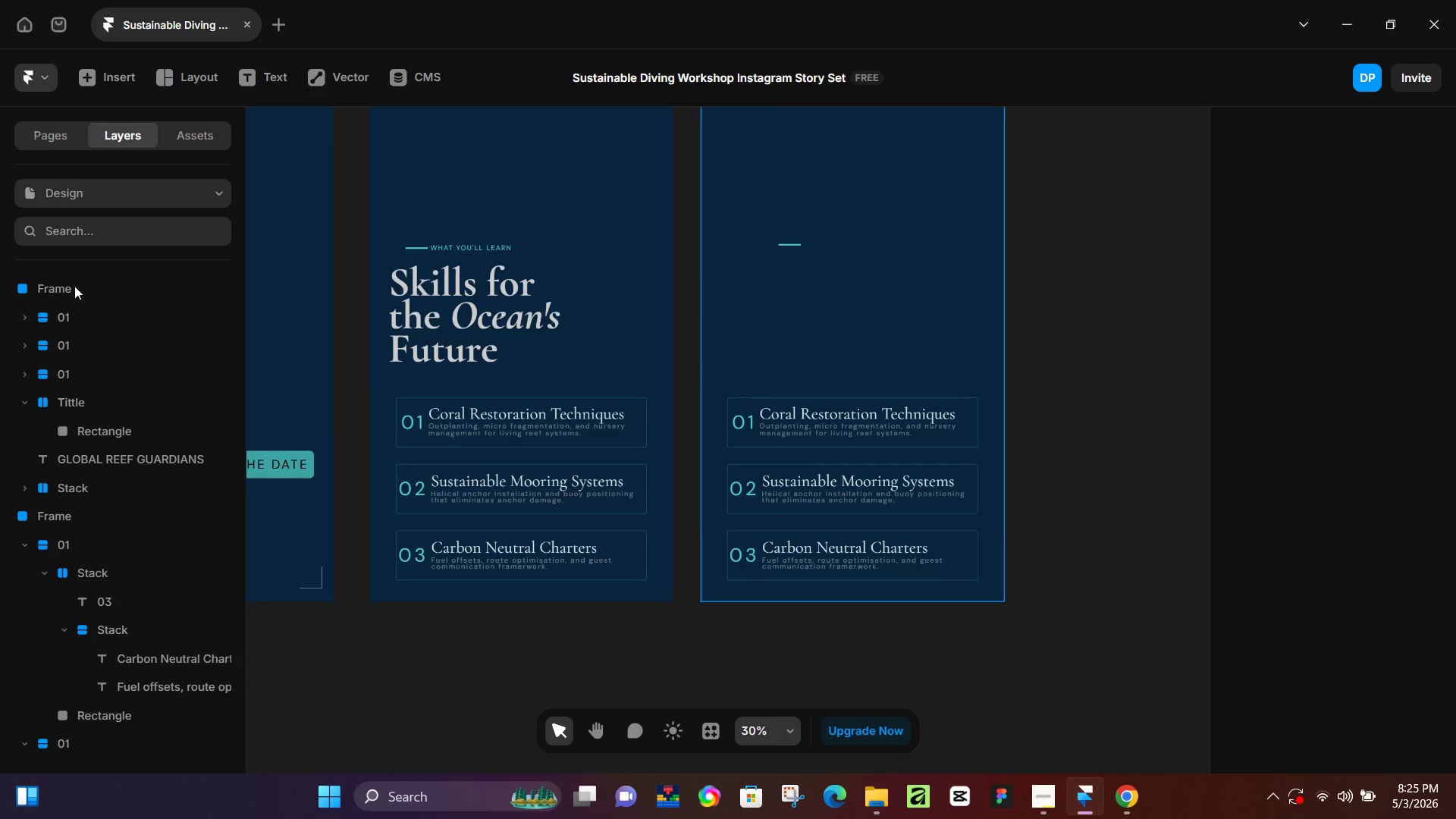 
left_click([74, 285])
 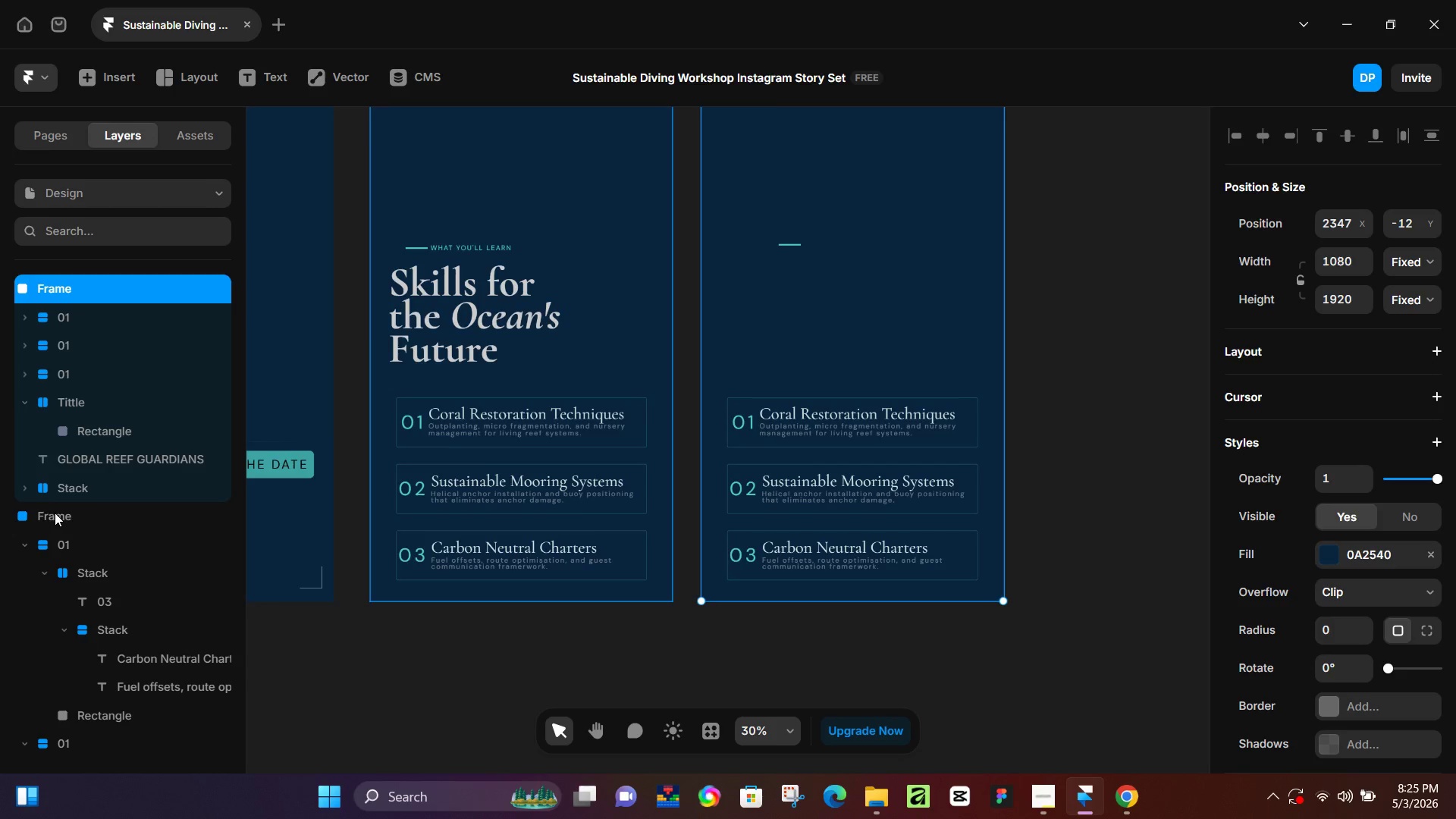 
left_click([55, 513])
 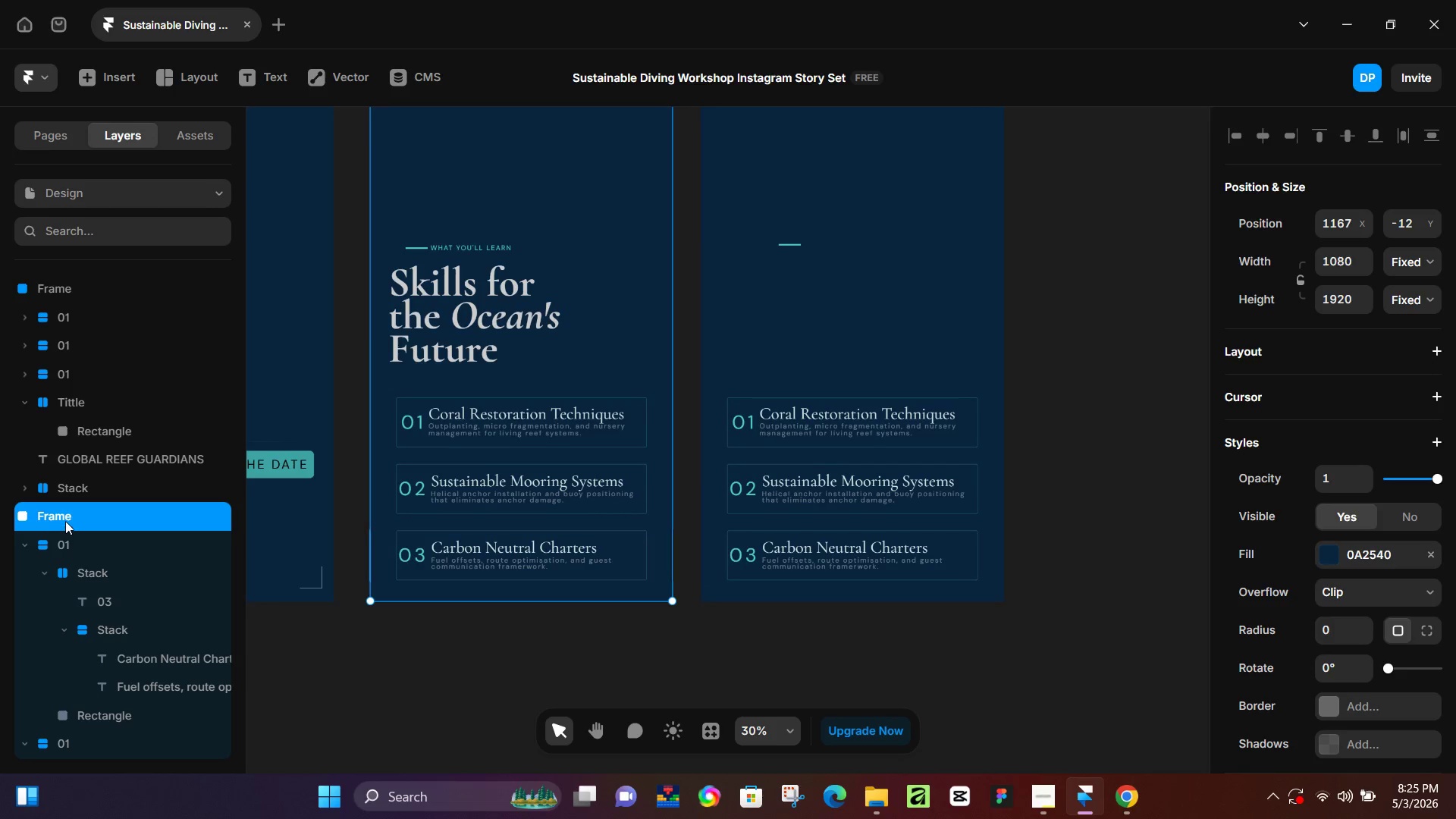 
double_click([65, 521])
 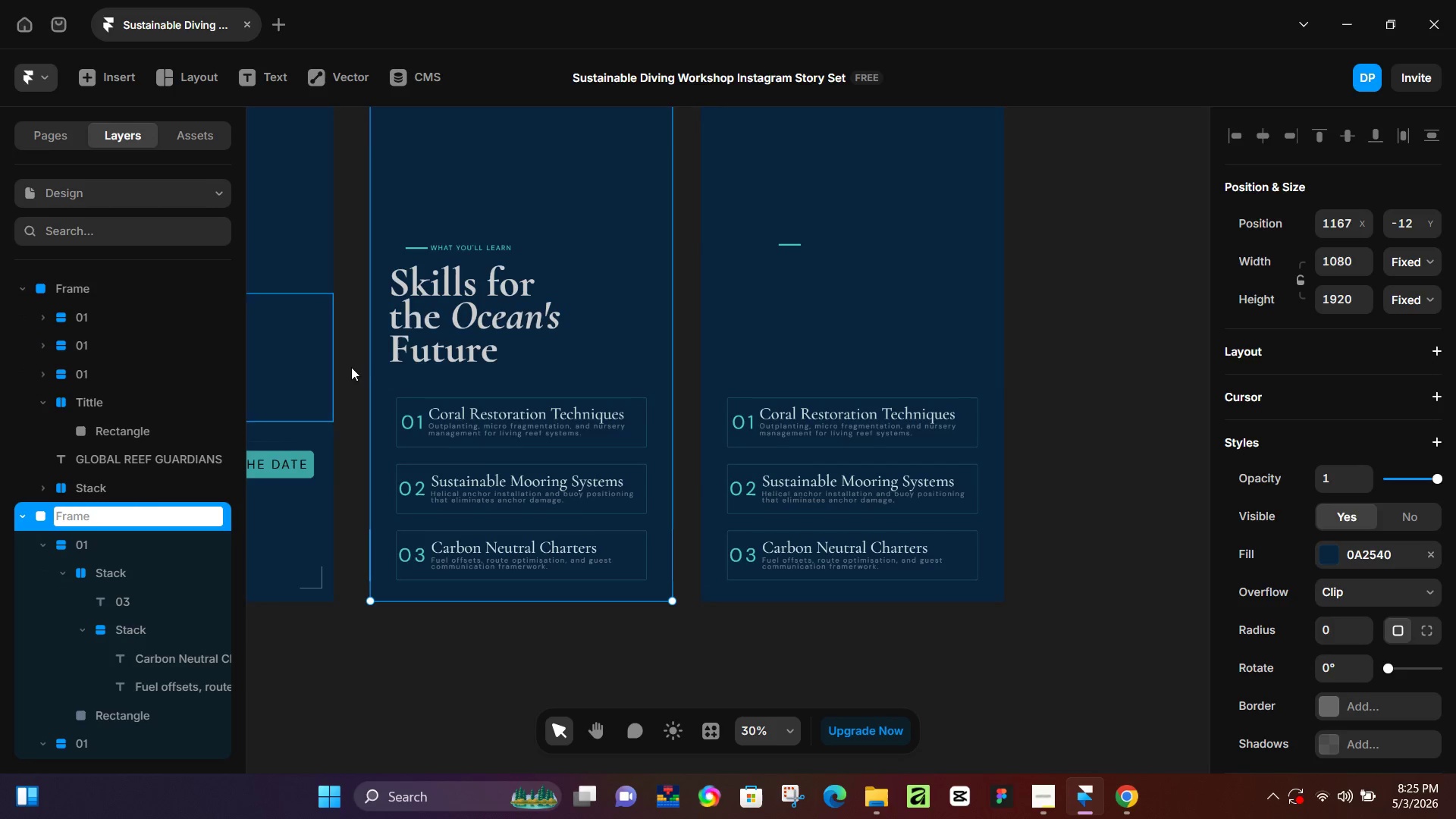 
double_click([416, 174])
 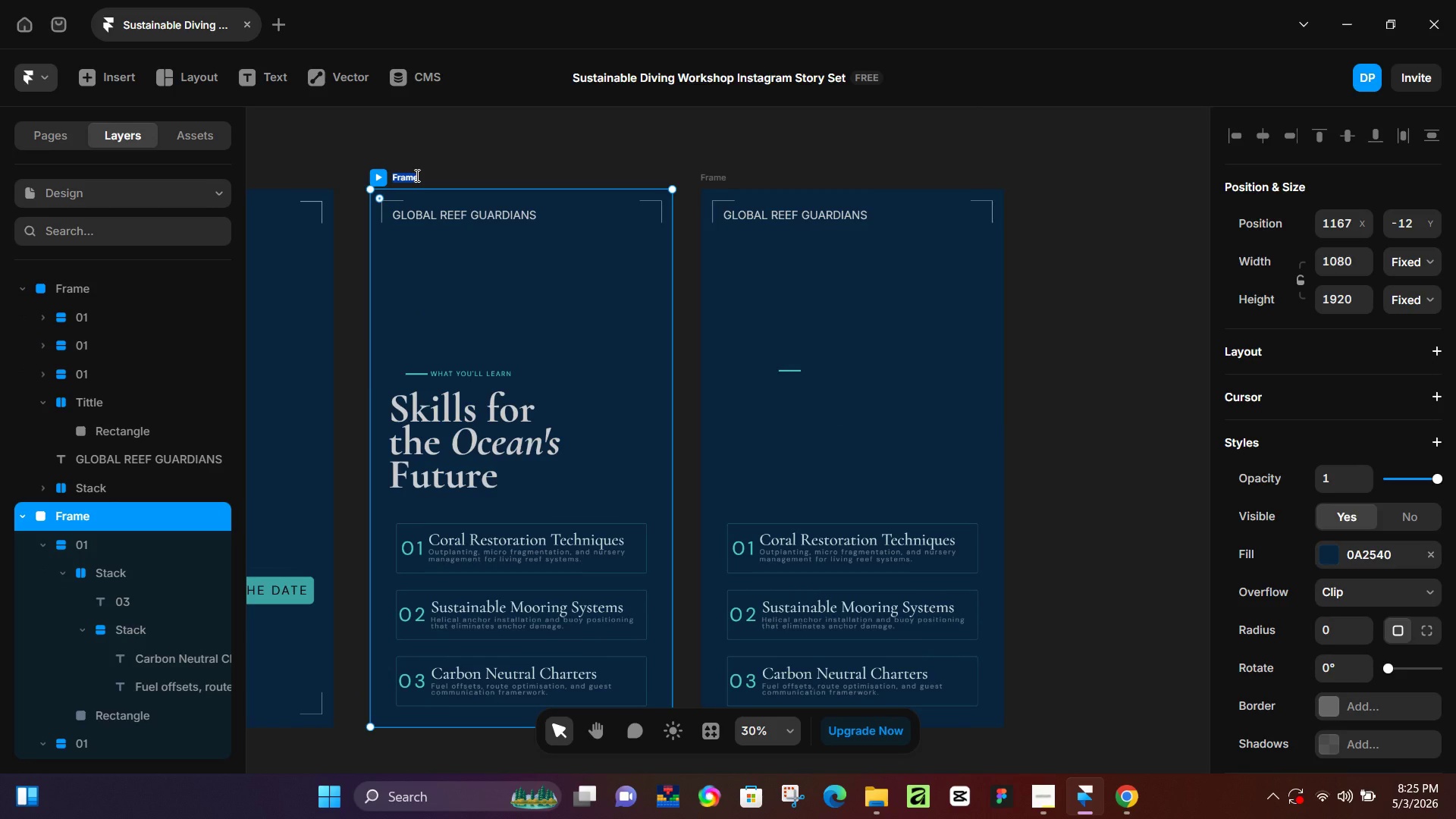 
scroll: coordinate [383, 384], scroll_direction: up, amount: 3.0
 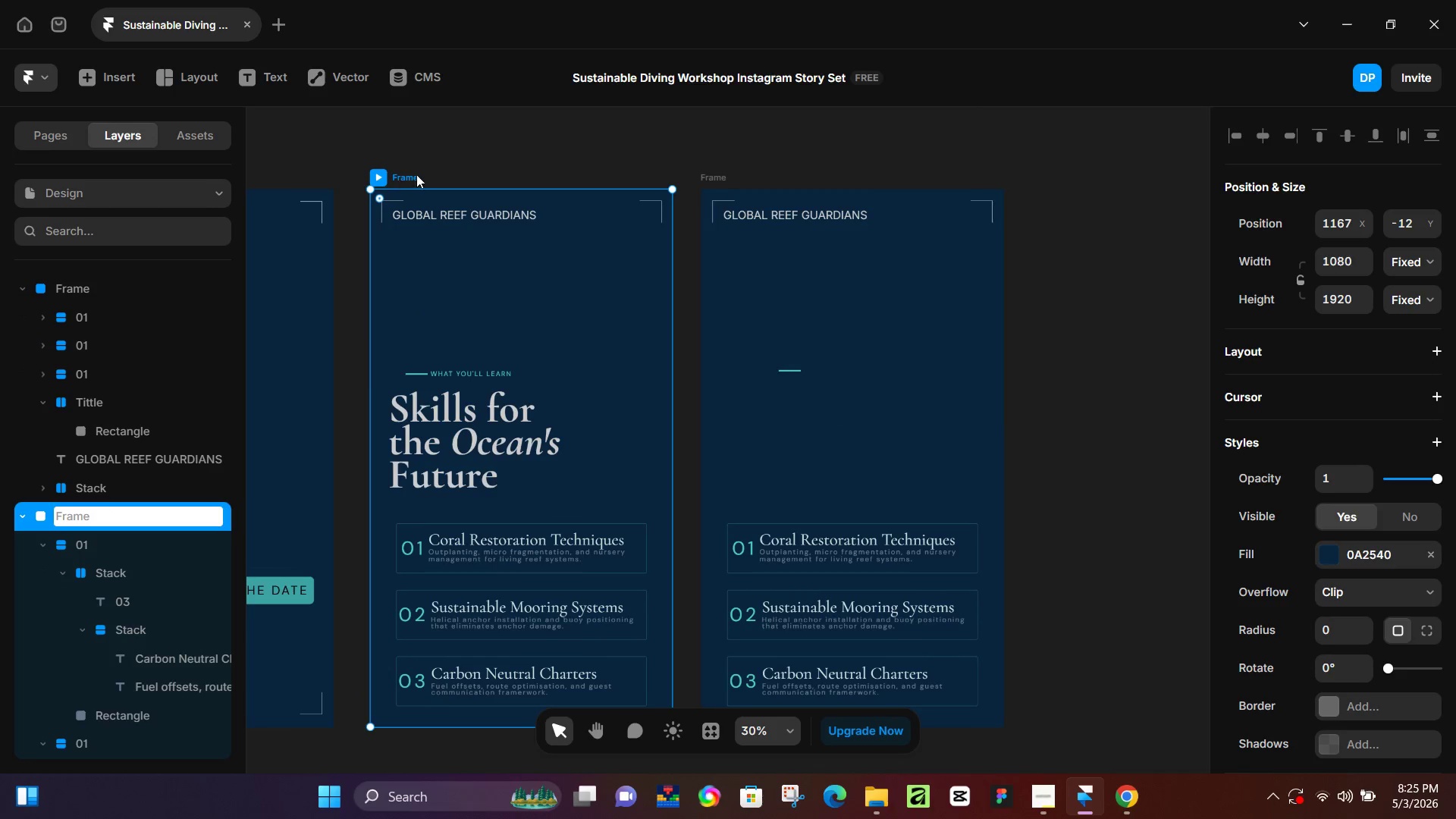 
type(Story 2)
 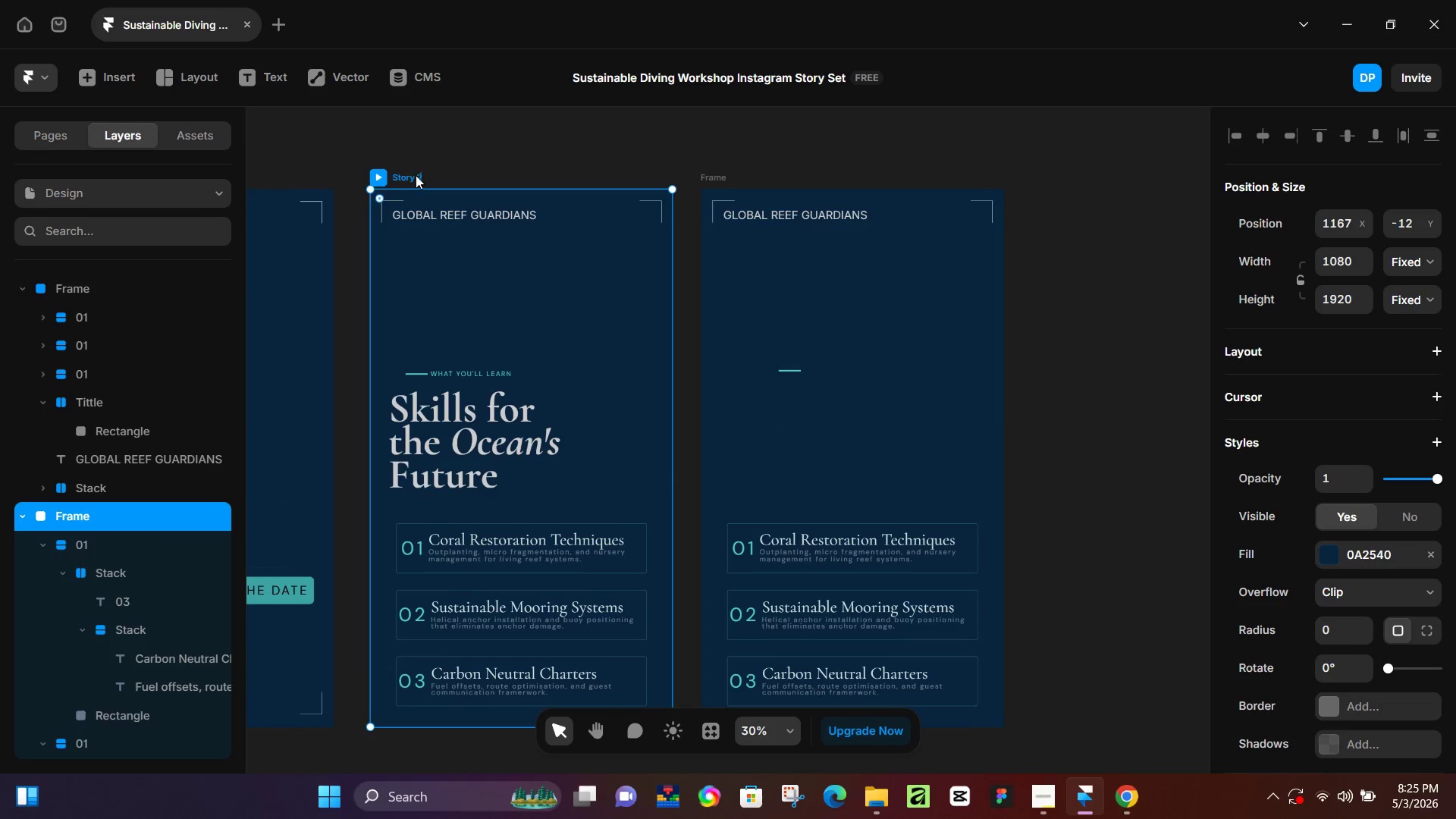 
key(Enter)
 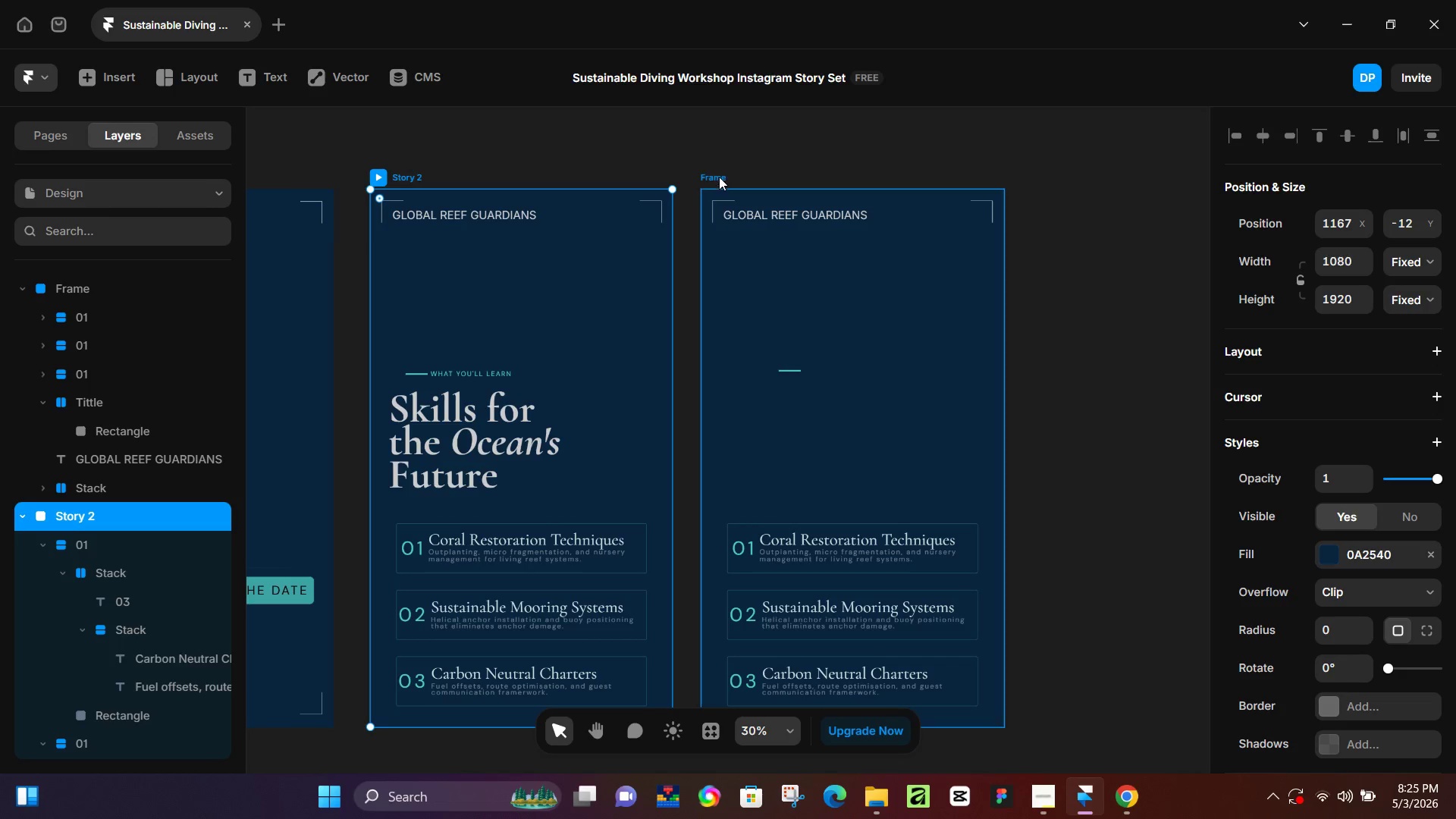 
double_click([718, 177])
 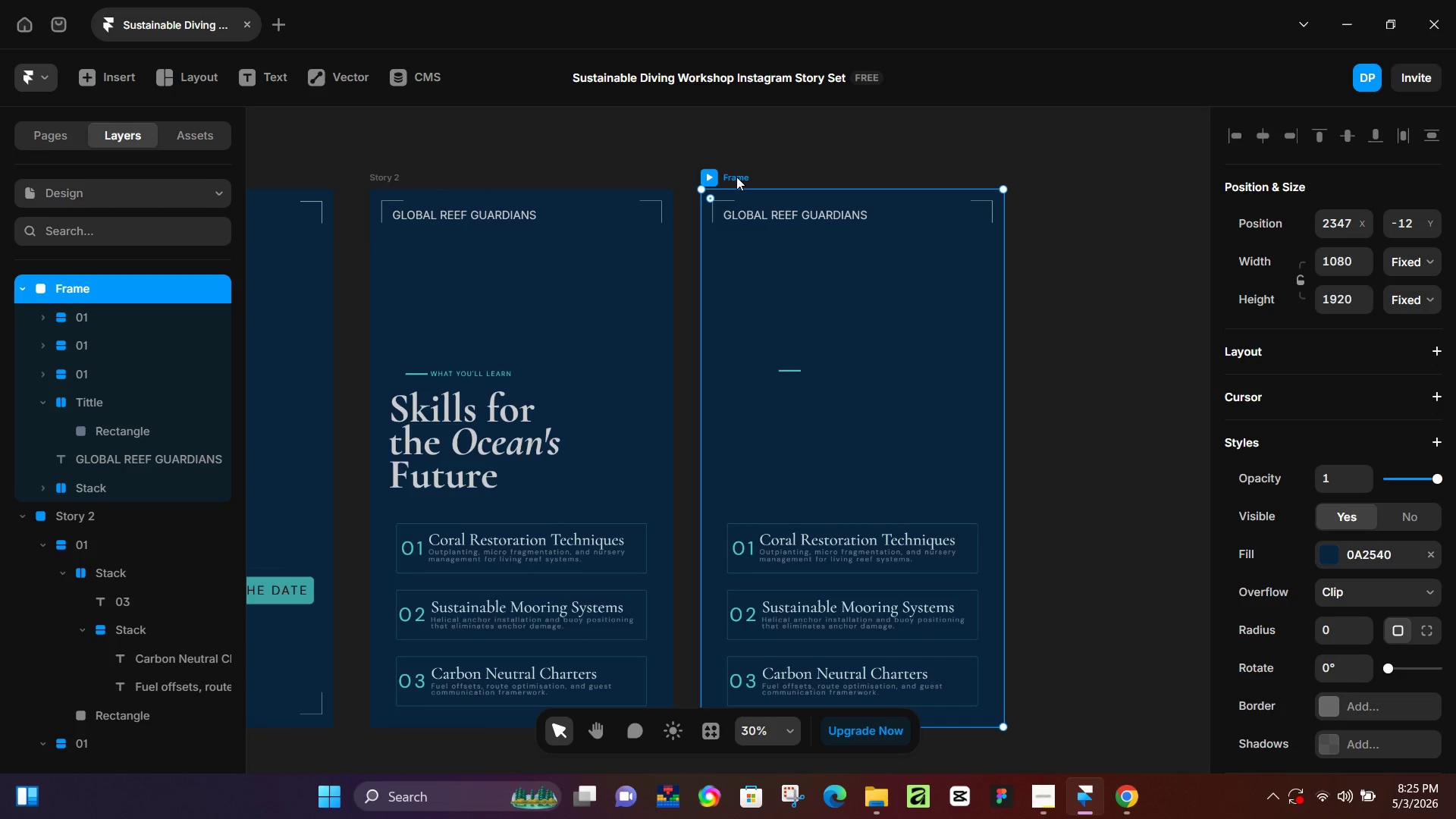 
double_click([736, 177])
 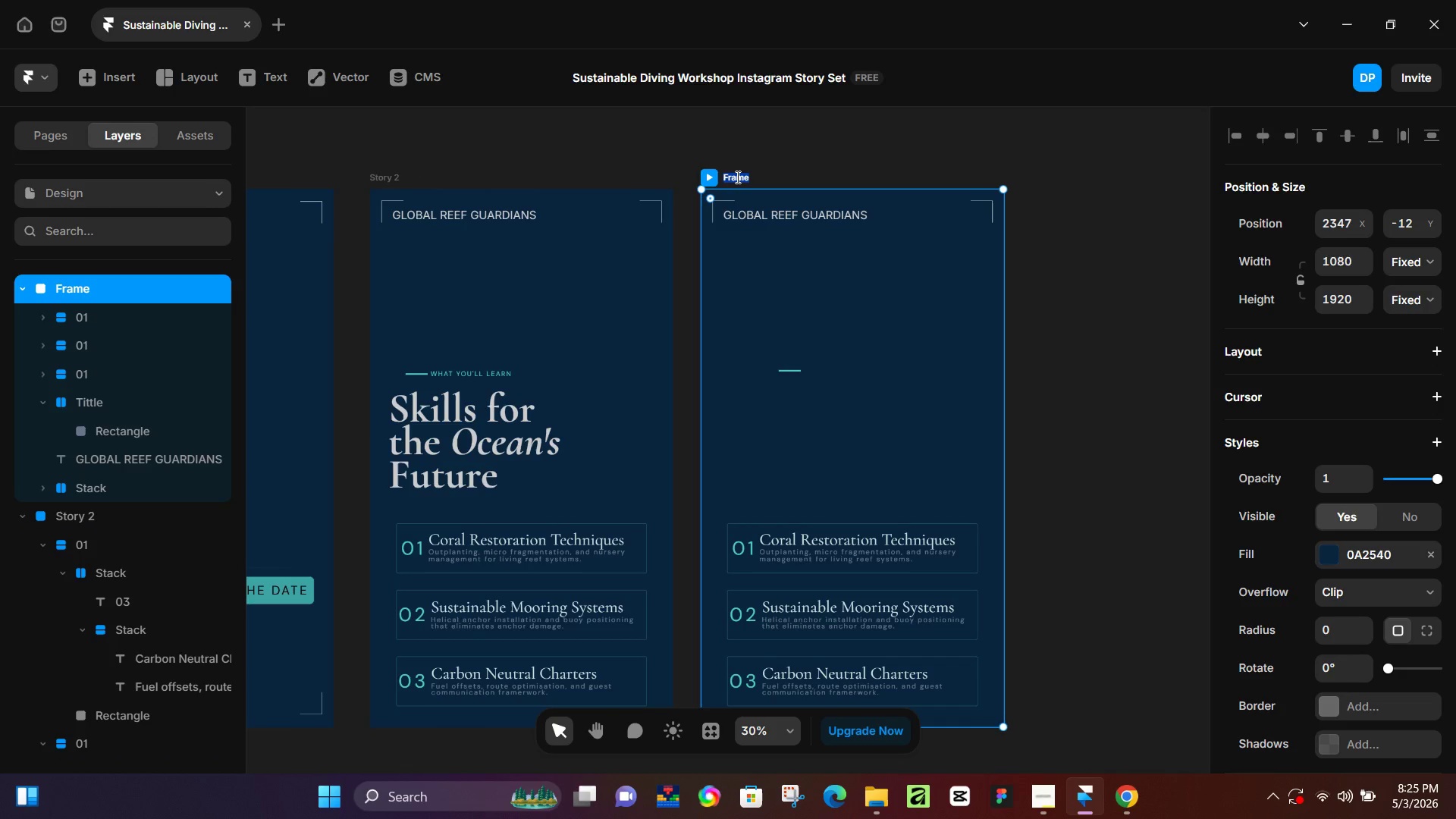 
type(Story 3)
 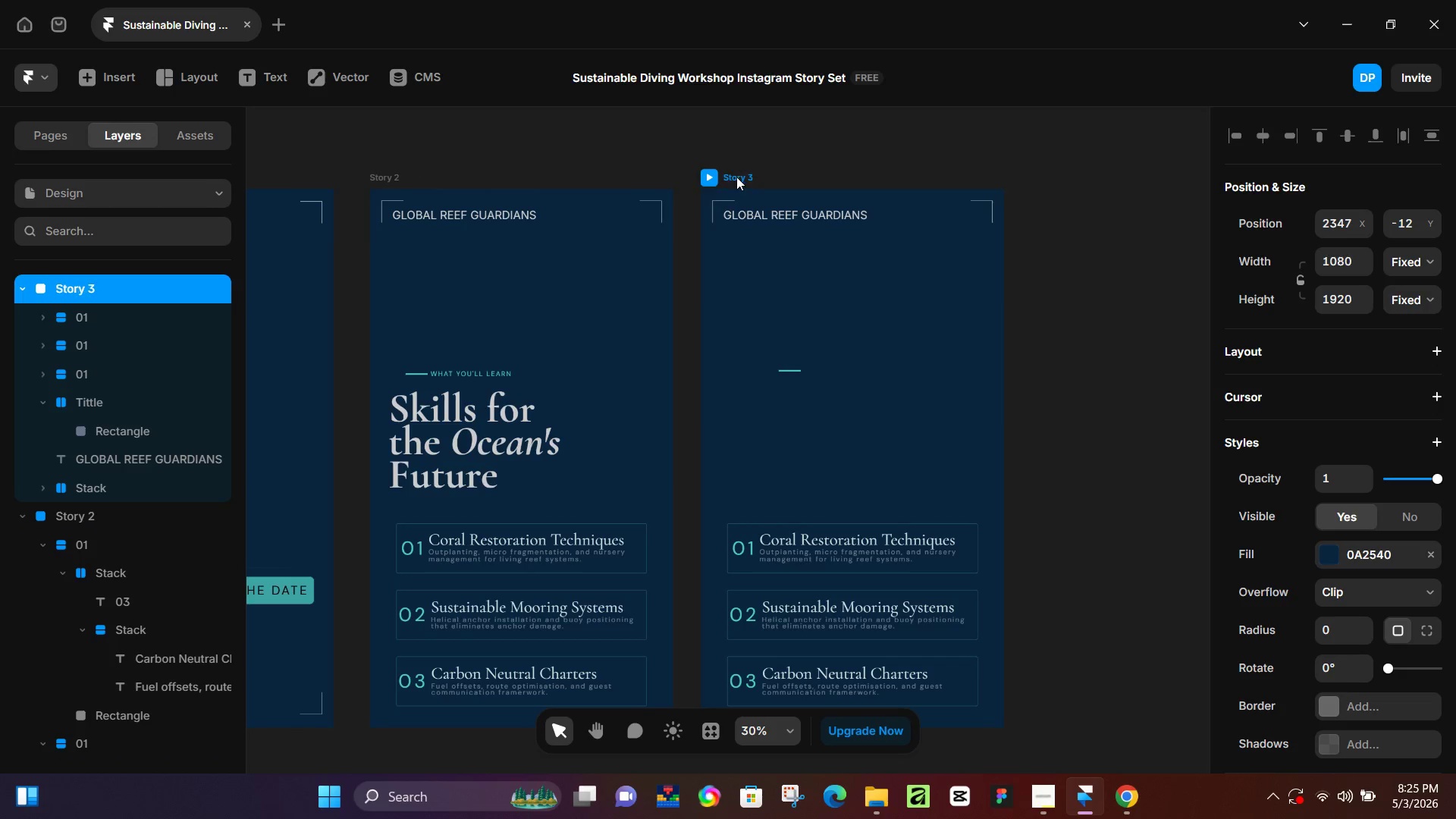 
key(Enter)
 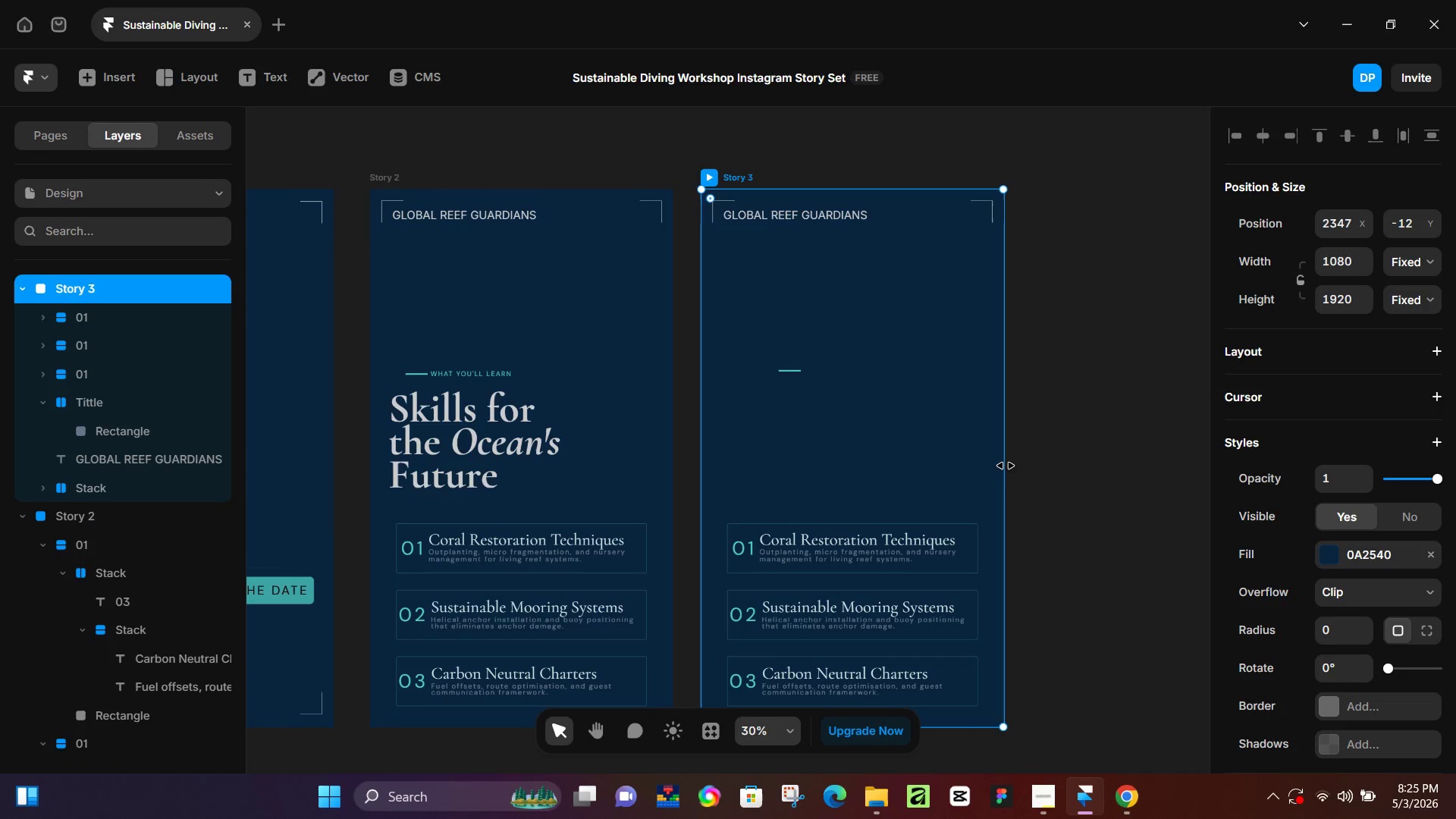 
left_click([1091, 466])
 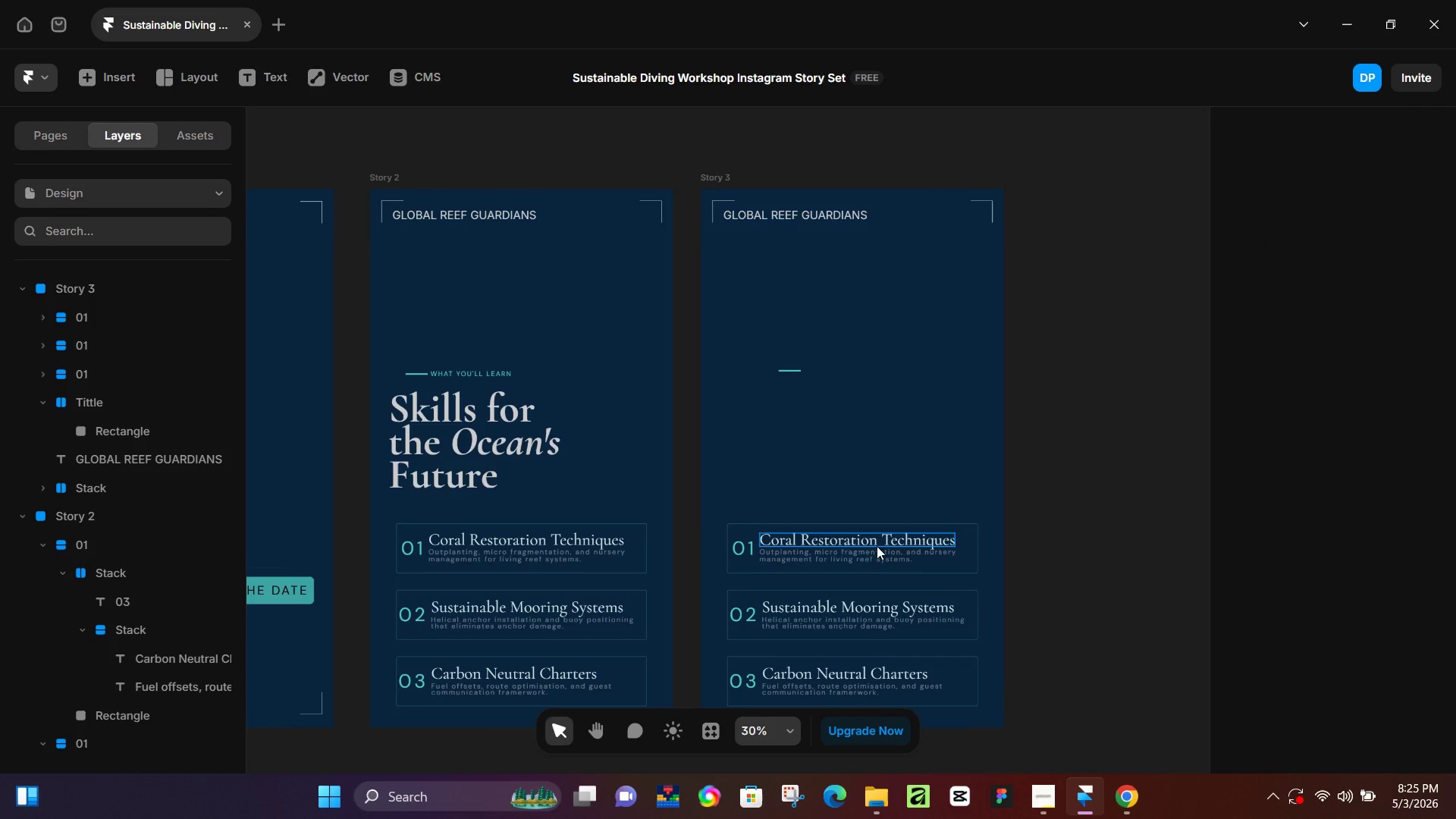 
hold_key(key=Space, duration=0.77)
 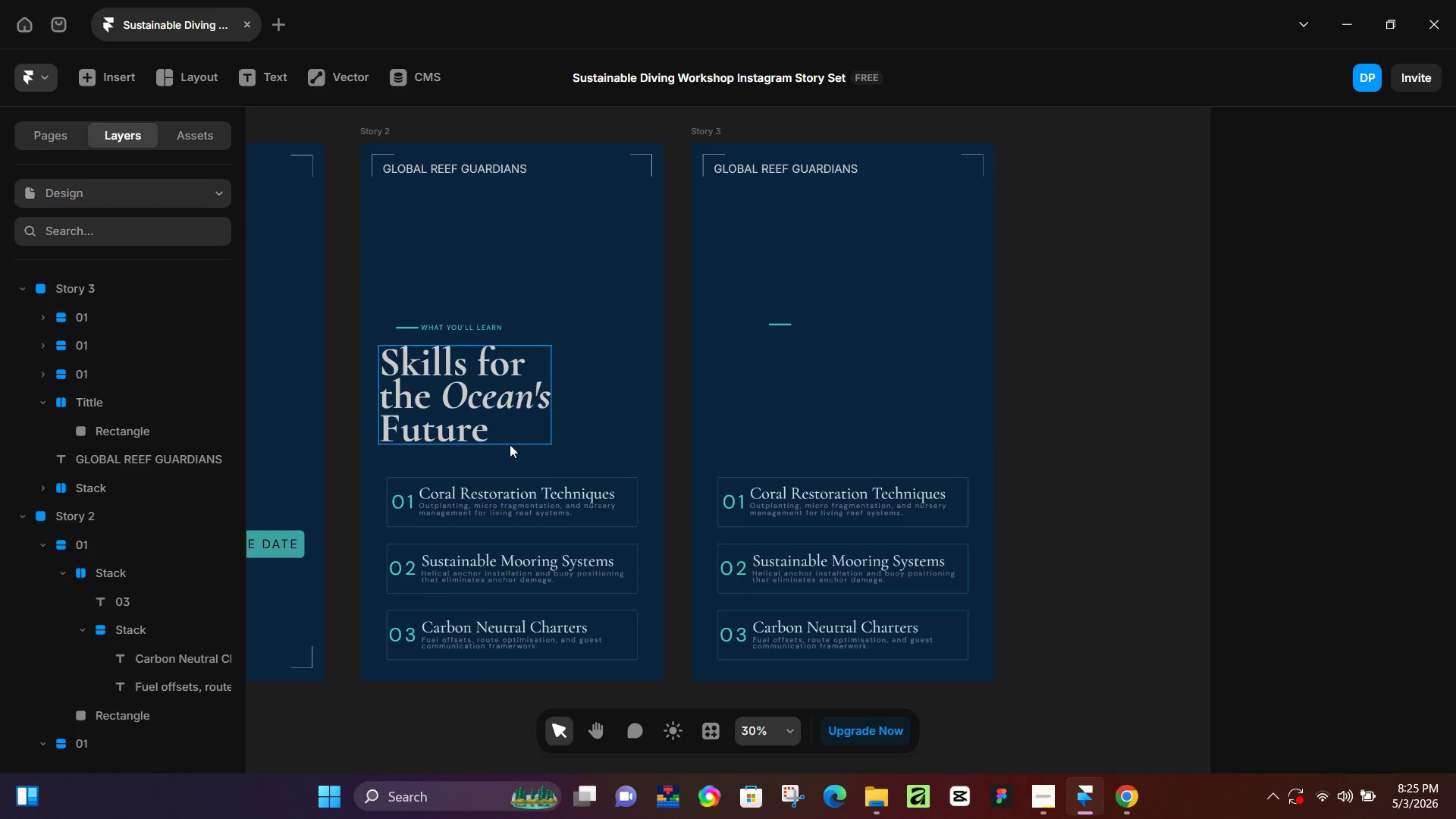 
left_click_drag(start_coordinate=[843, 525], to_coordinate=[833, 478])
 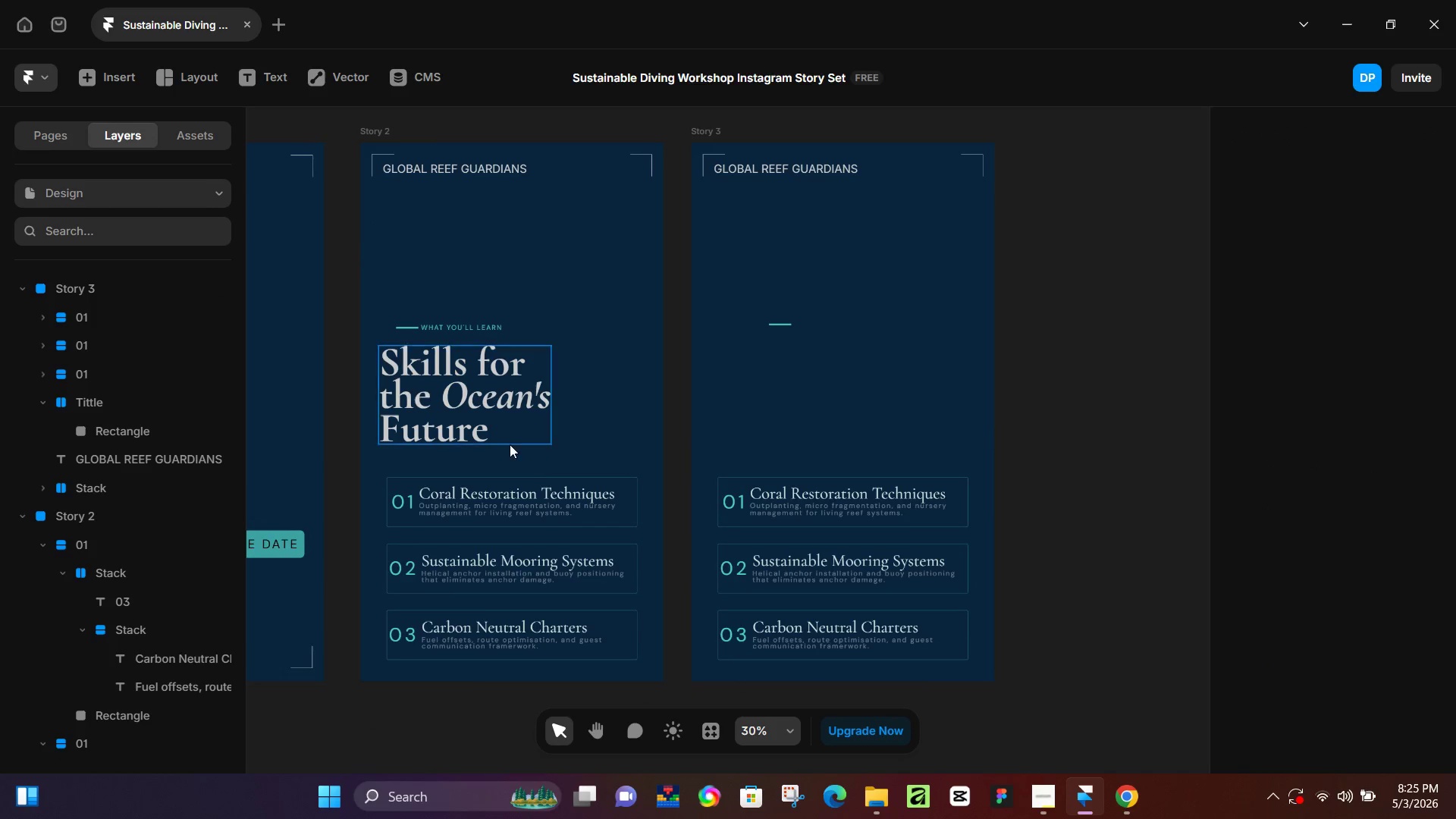 
hold_key(key=Space, duration=18.92)
 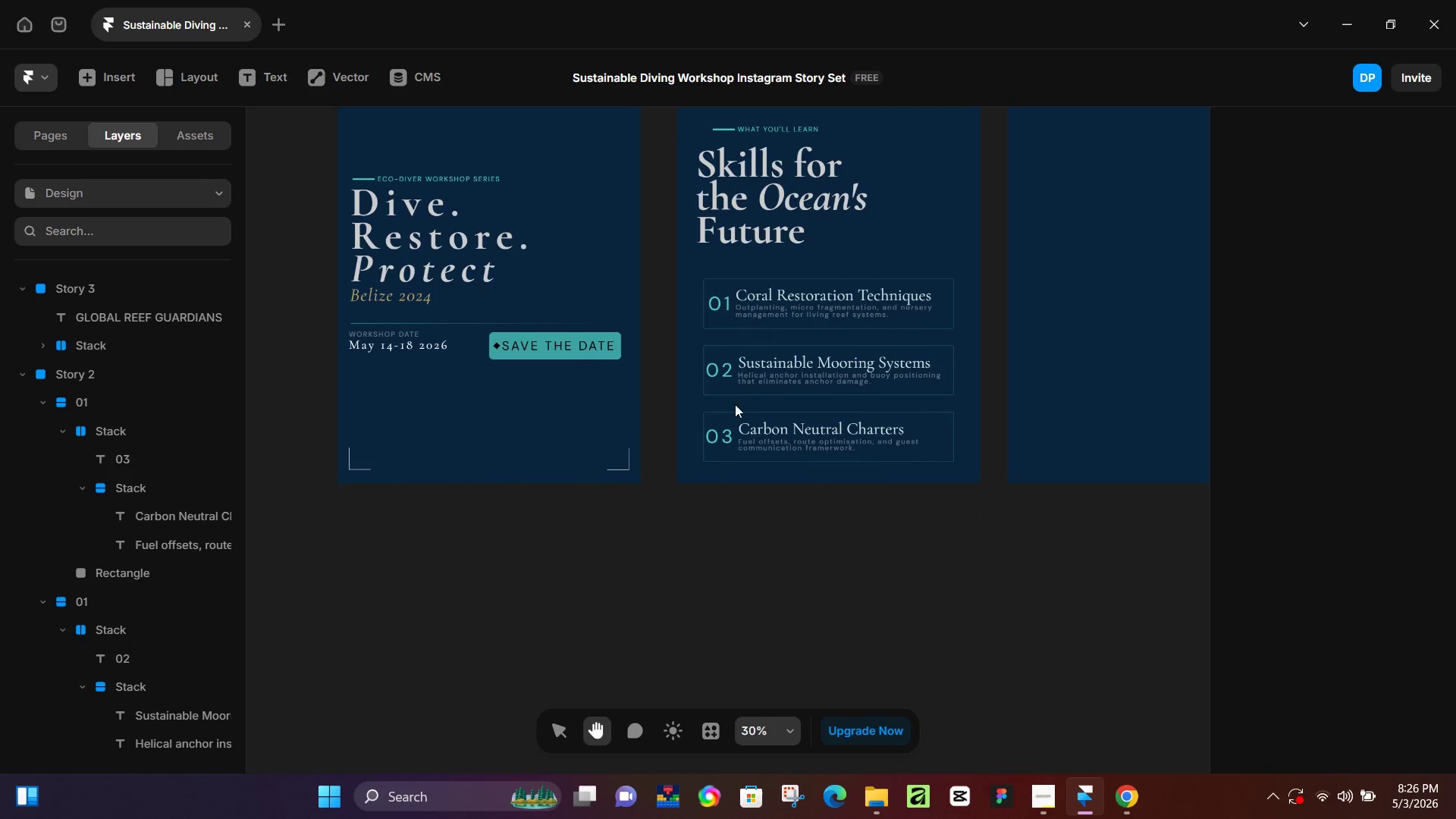 
left_click([785, 323])
 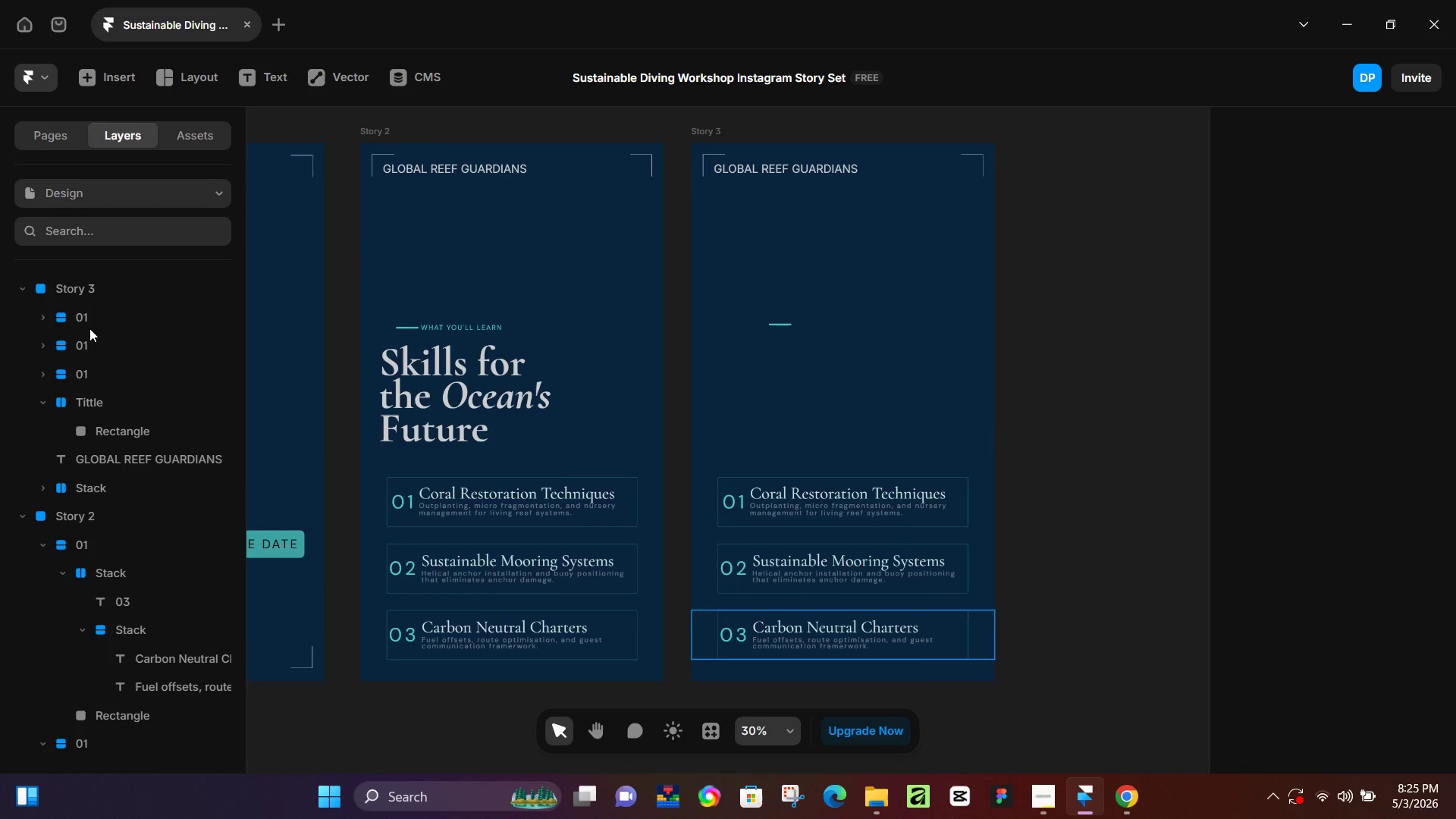 
left_click([79, 328])
 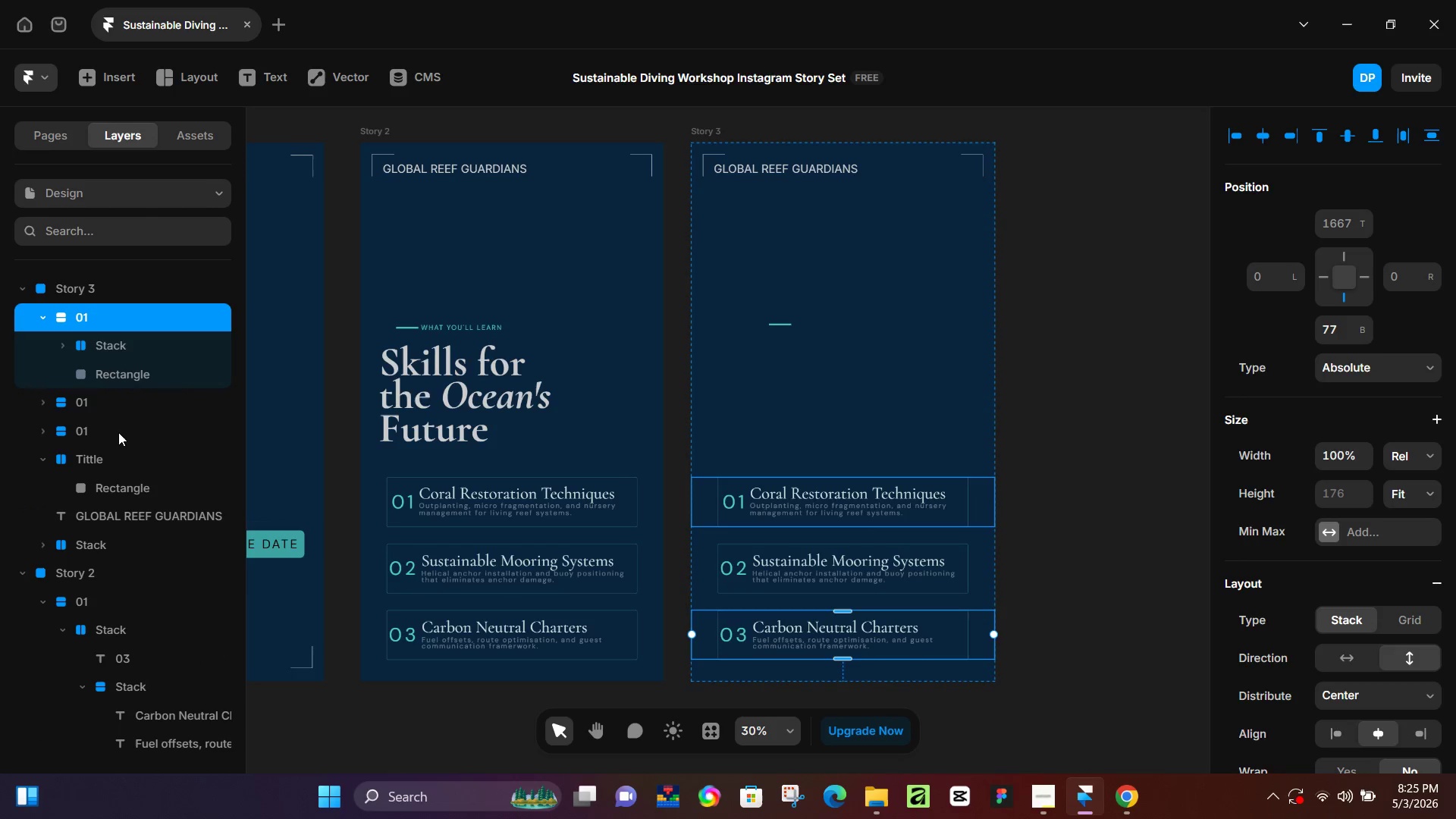 
scroll: coordinate [89, 338], scroll_direction: up, amount: 5.0
 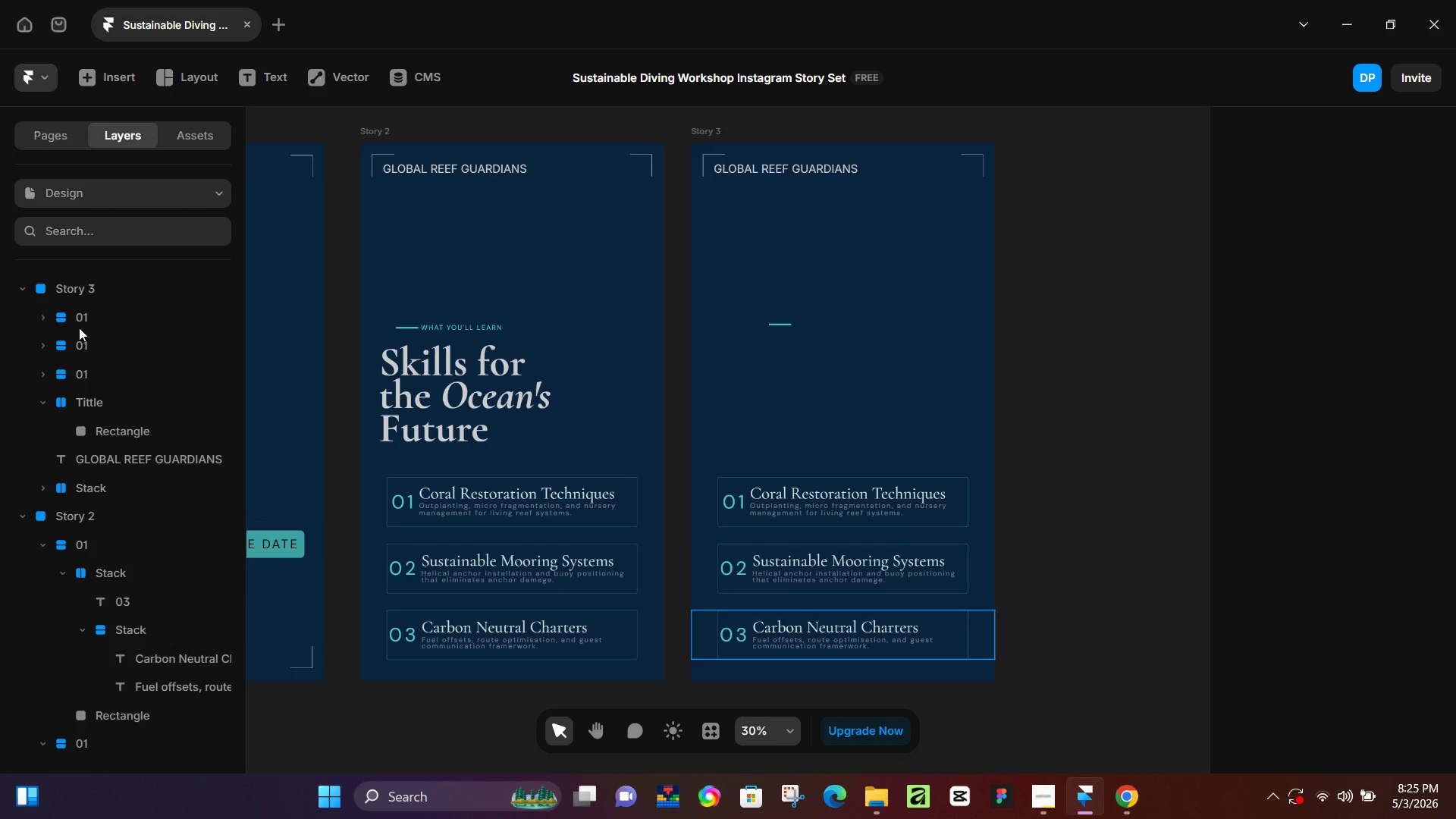 
hold_key(key=ShiftLeft, duration=0.64)
left_click([114, 454])
 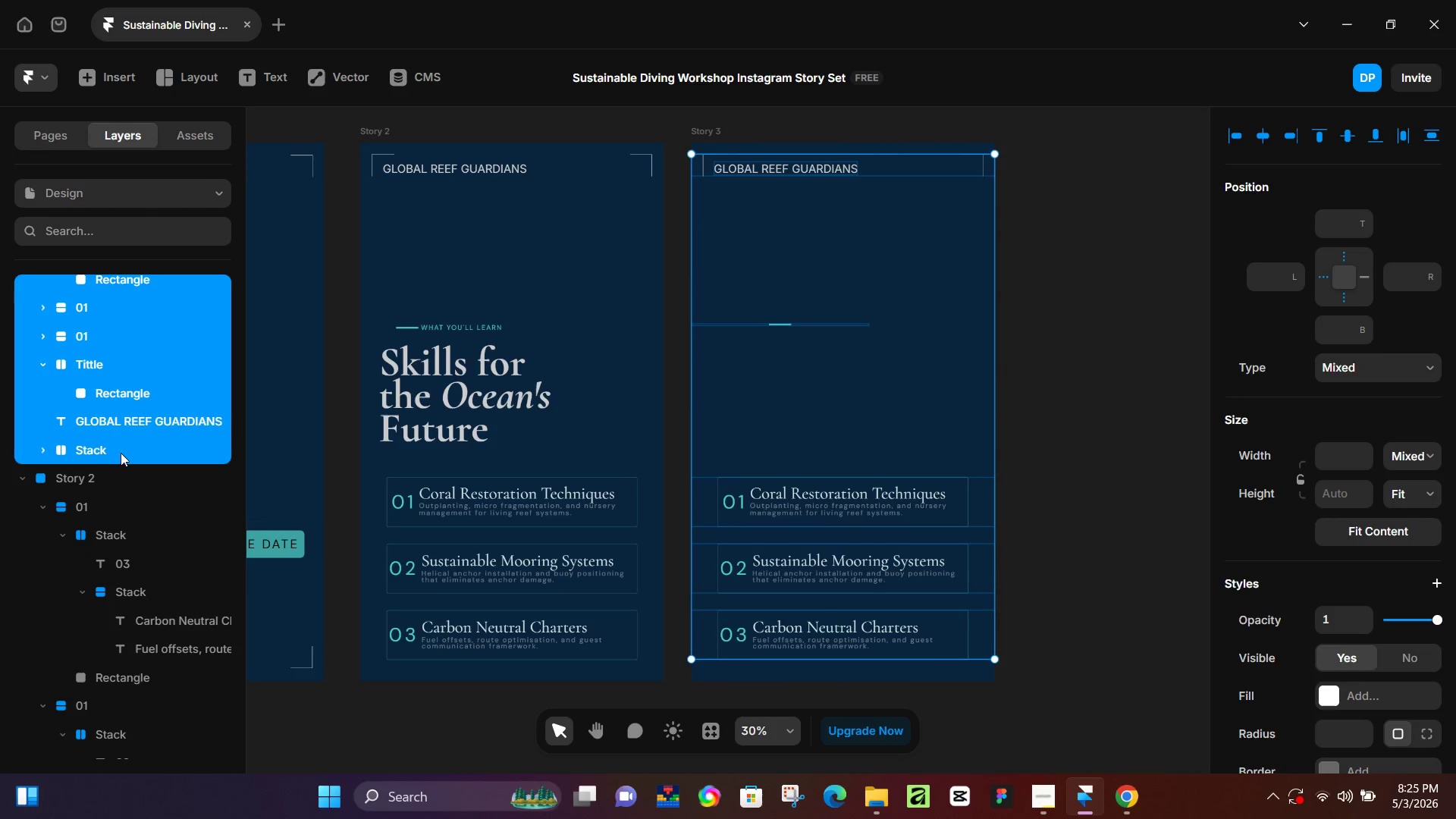 
scroll: coordinate [122, 500], scroll_direction: none, amount: 0.0
 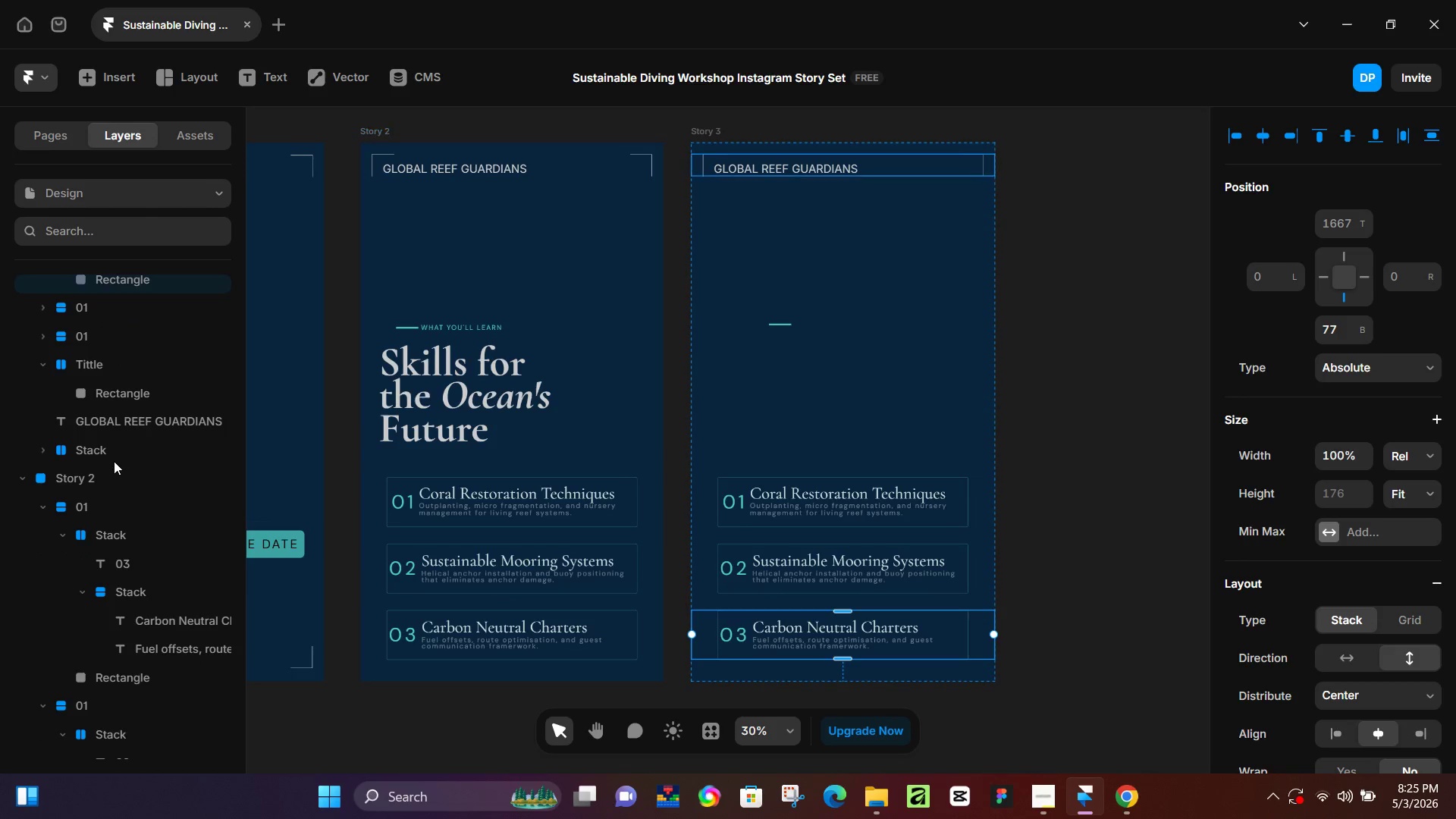 
key(Backspace)
 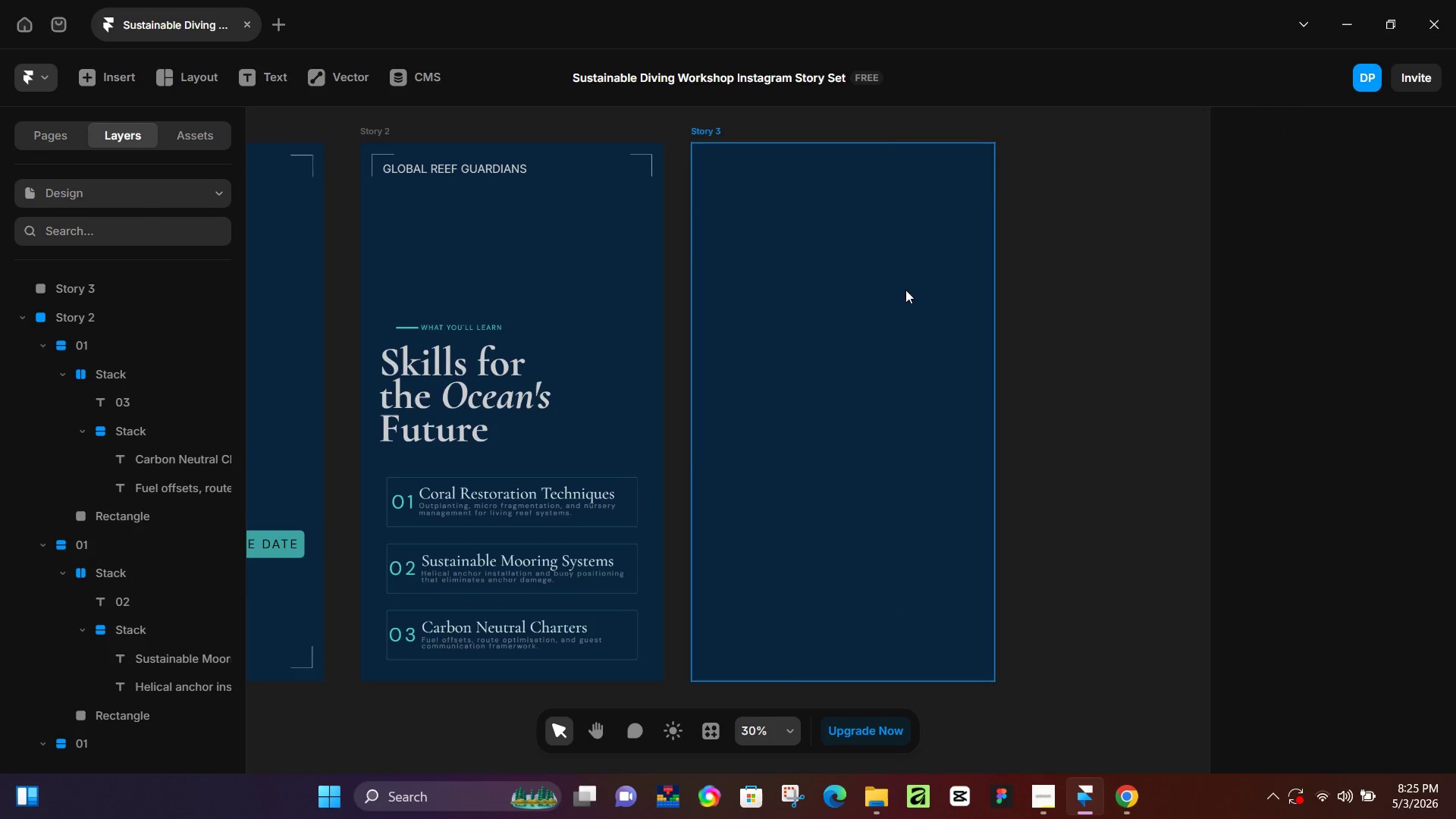 
left_click([1007, 296])
 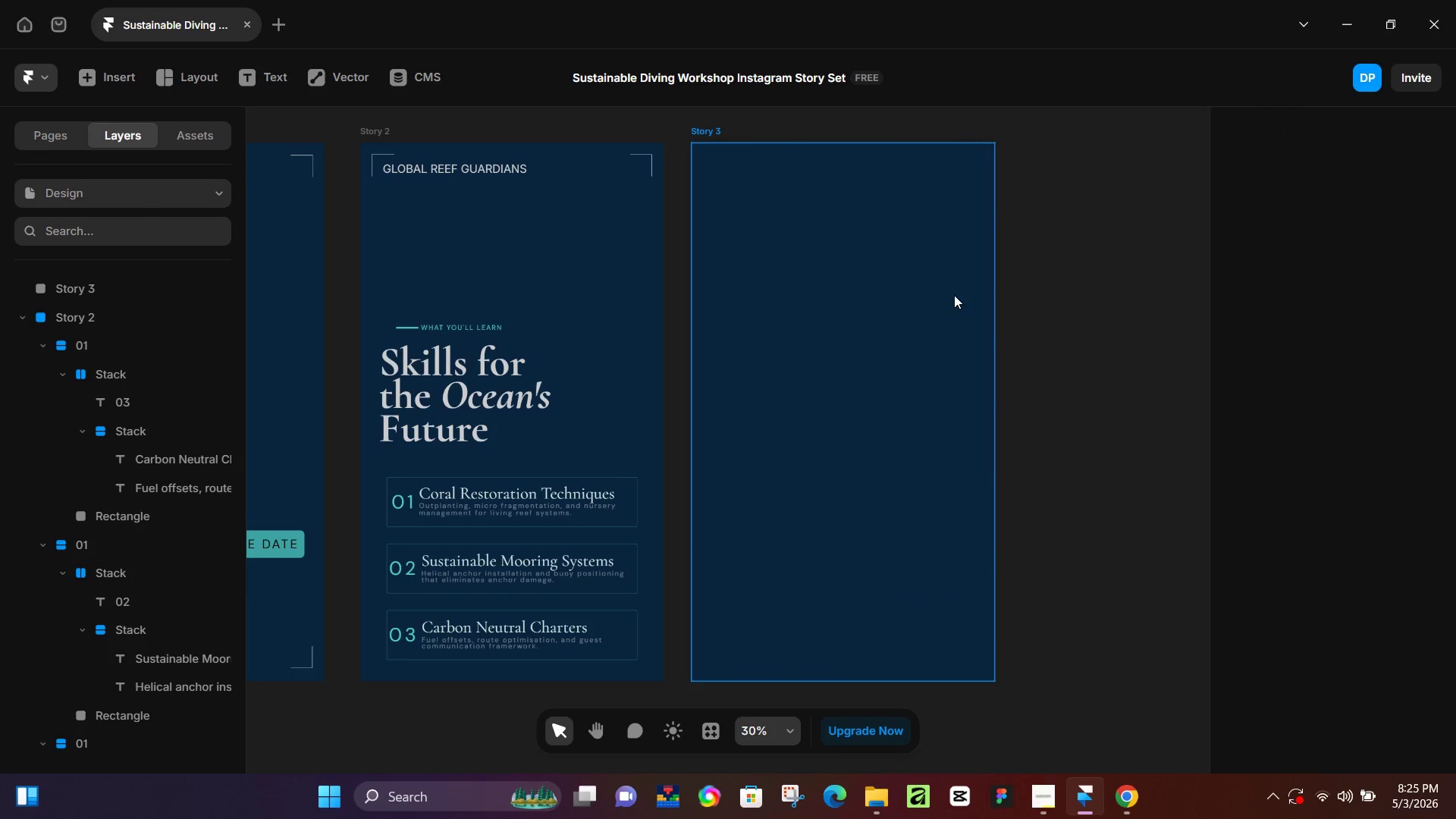 
key(Control+Z)
 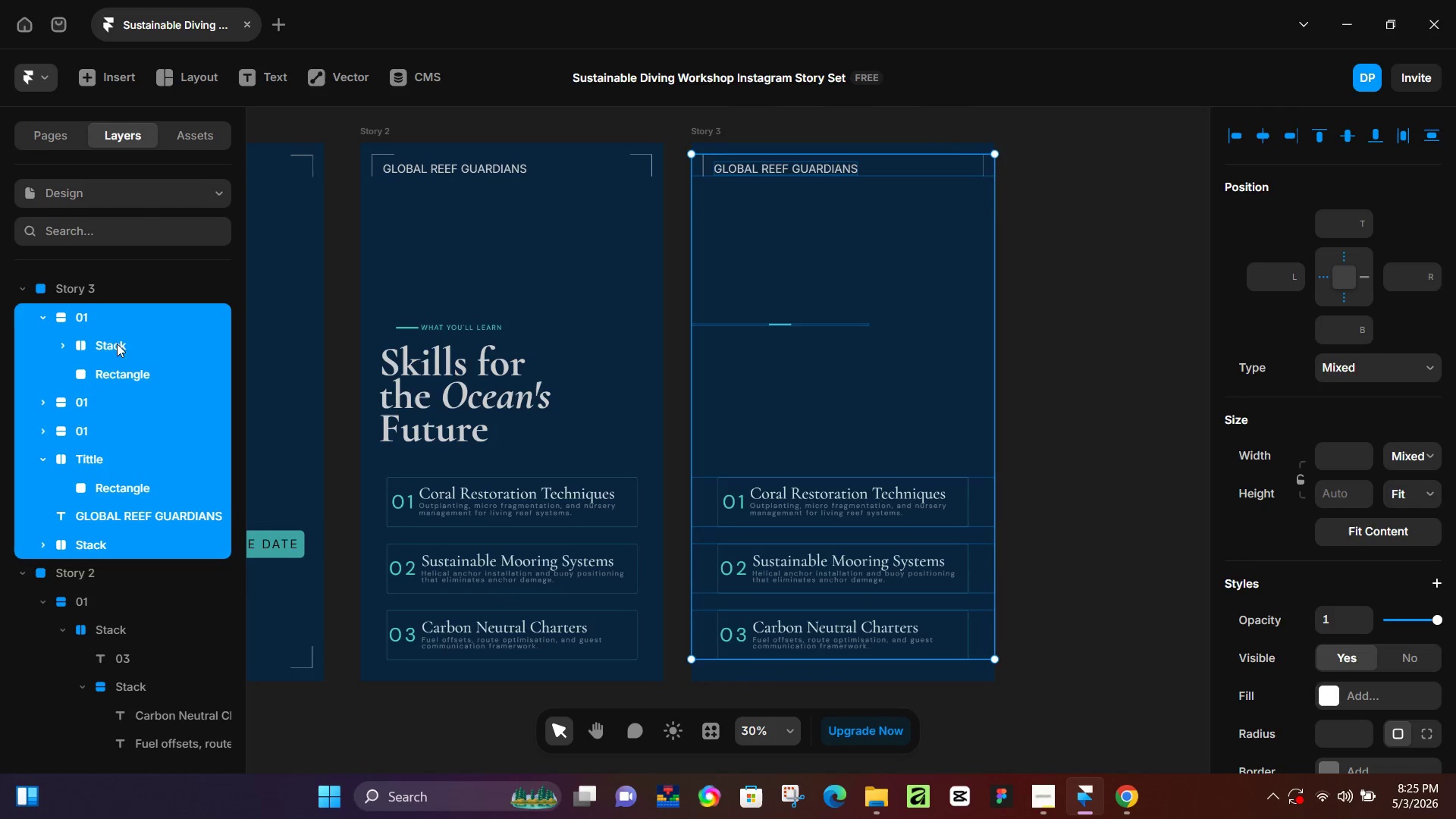 
left_click([117, 314])
 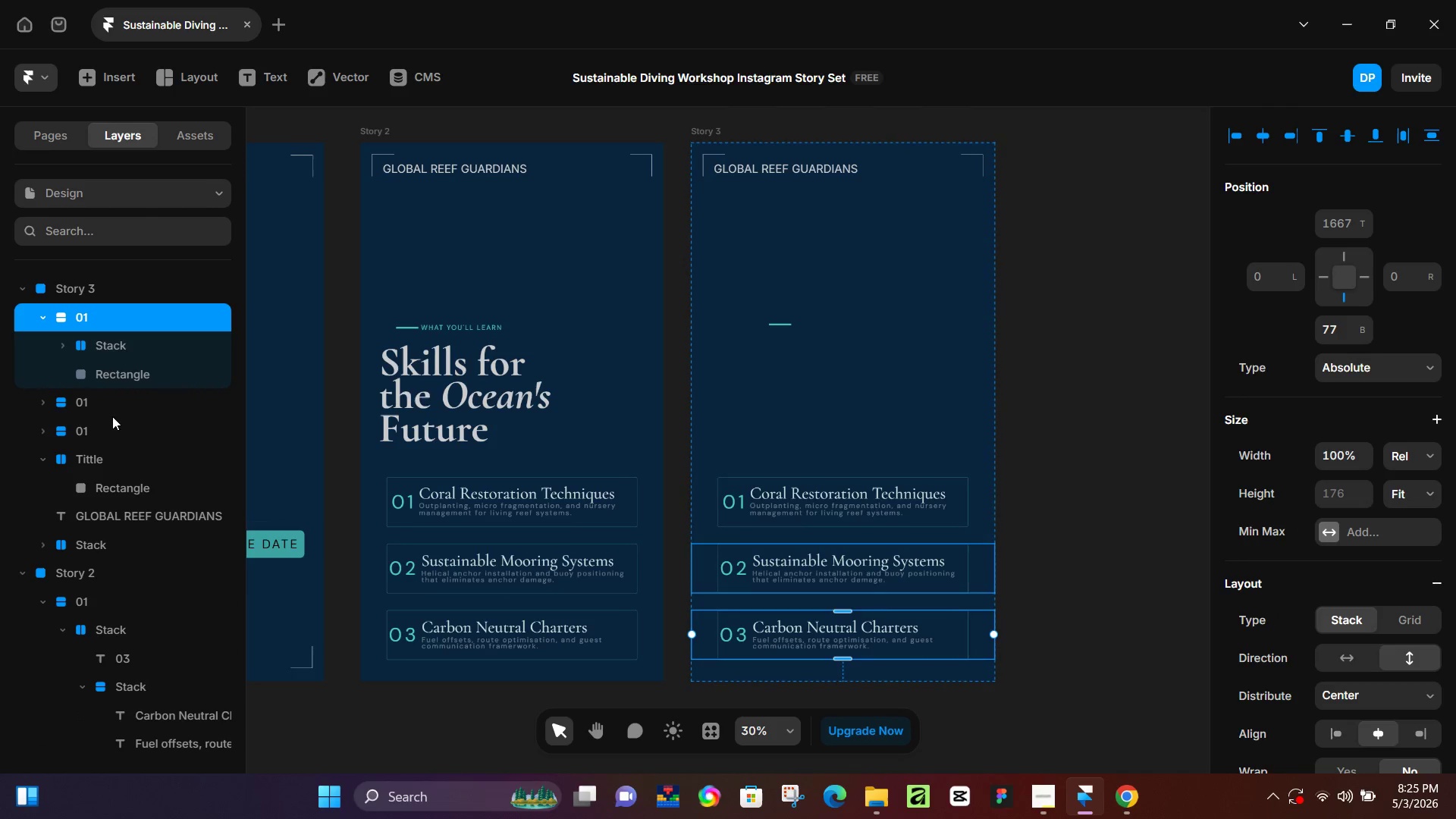 
hold_key(key=ShiftLeft, duration=1.5)
left_click([110, 451])
 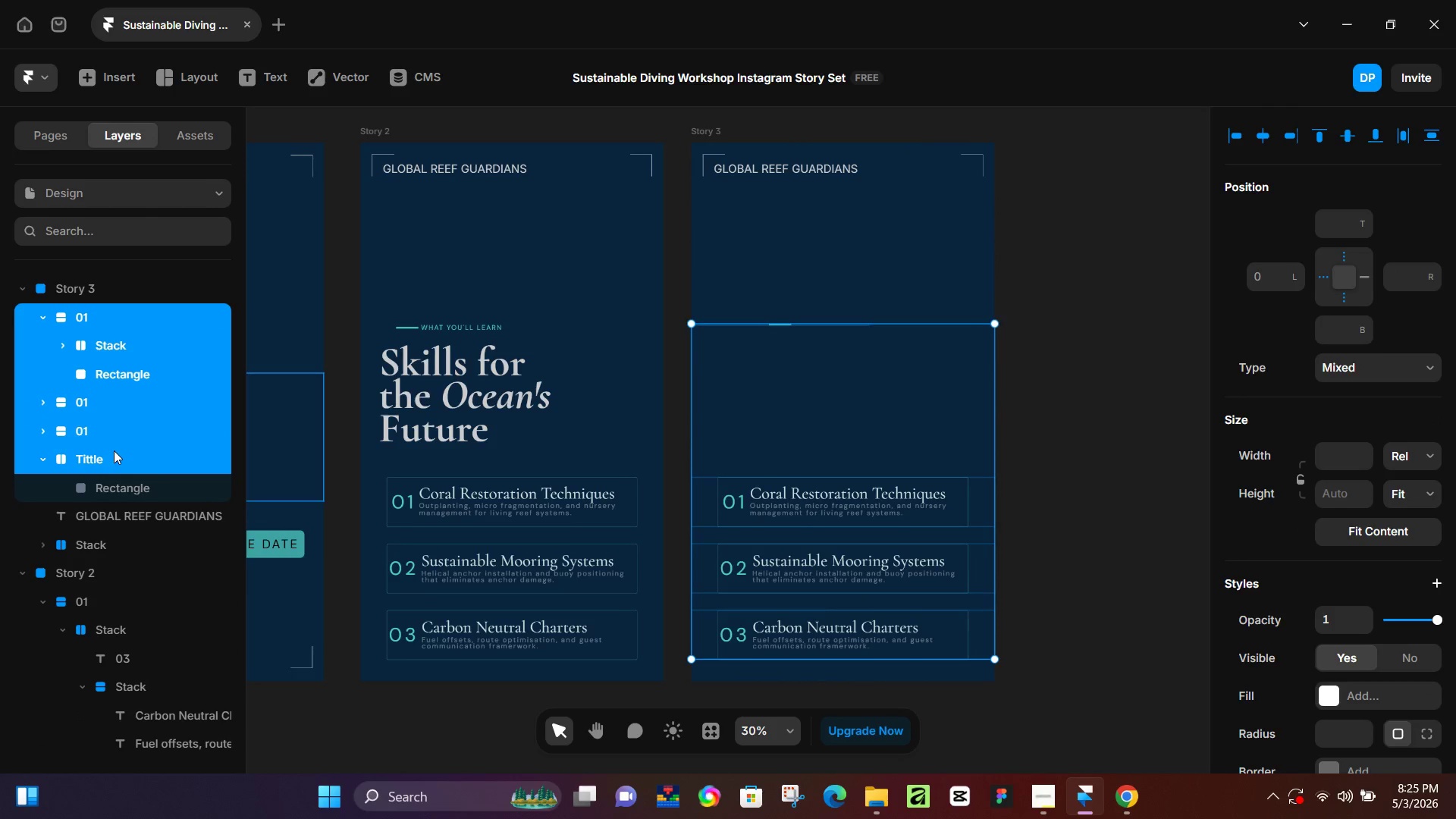 
hold_key(key=ShiftLeft, duration=0.41)
 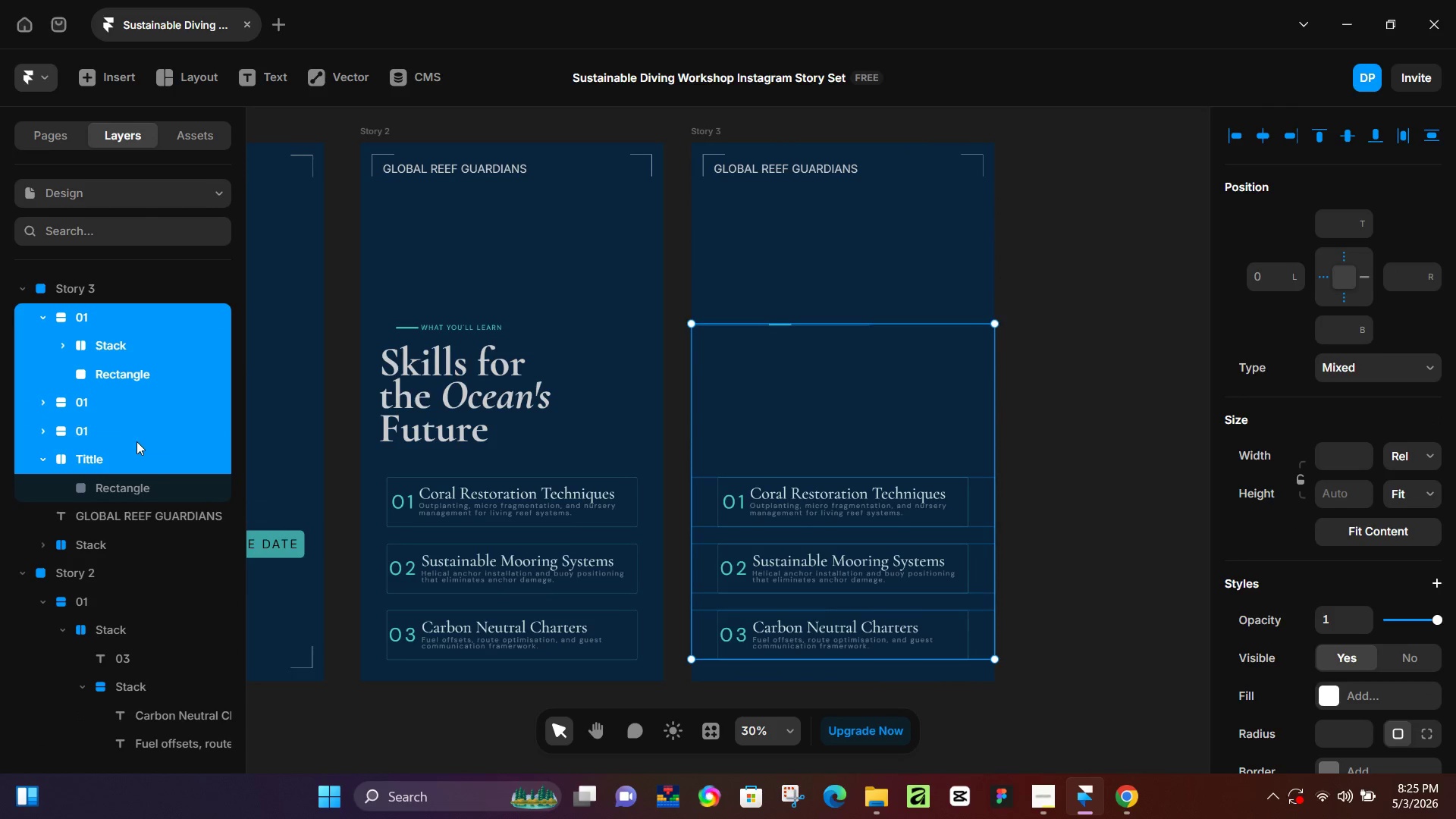 
key(Backspace)
 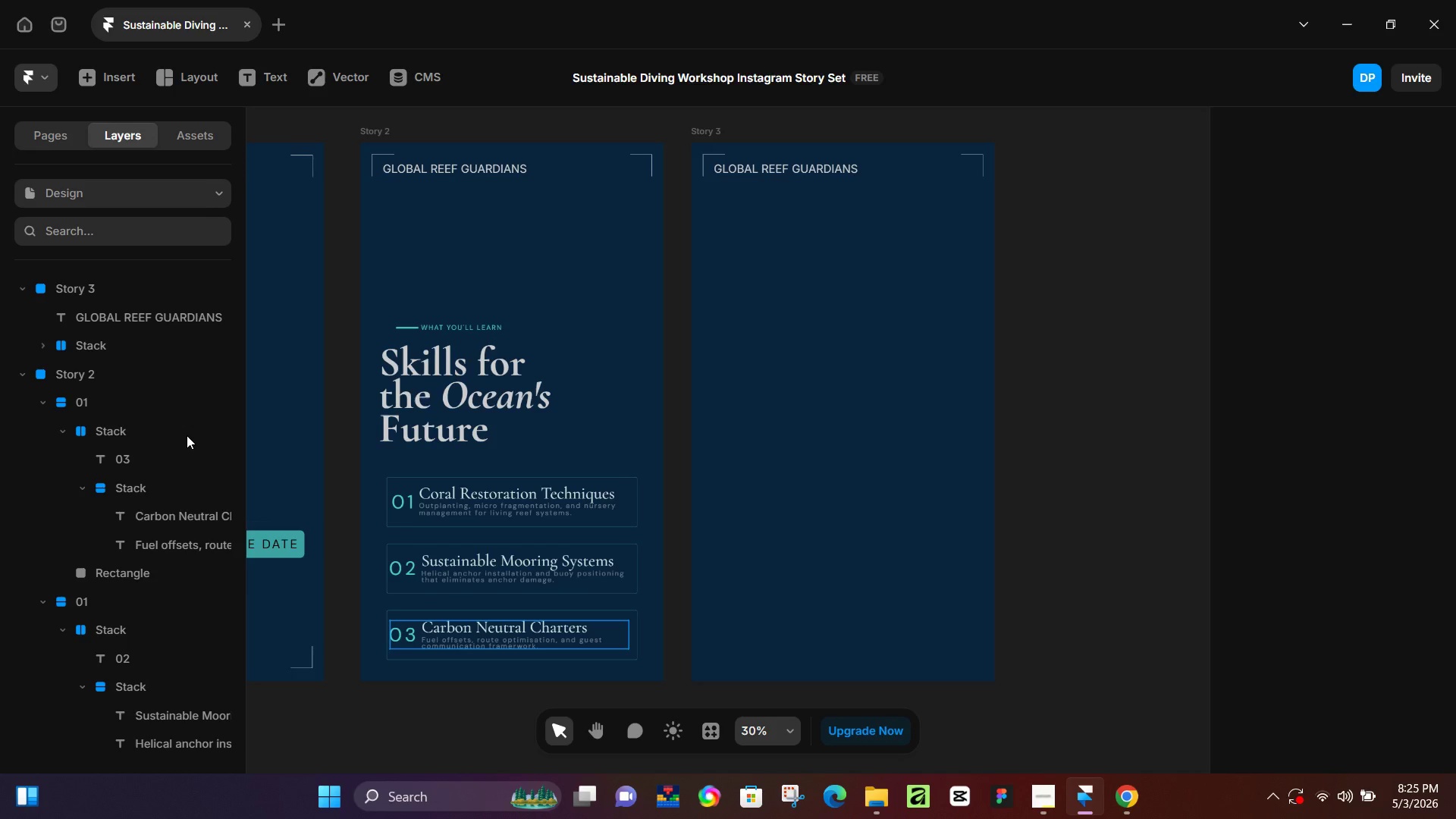 
key(Control+Z)
 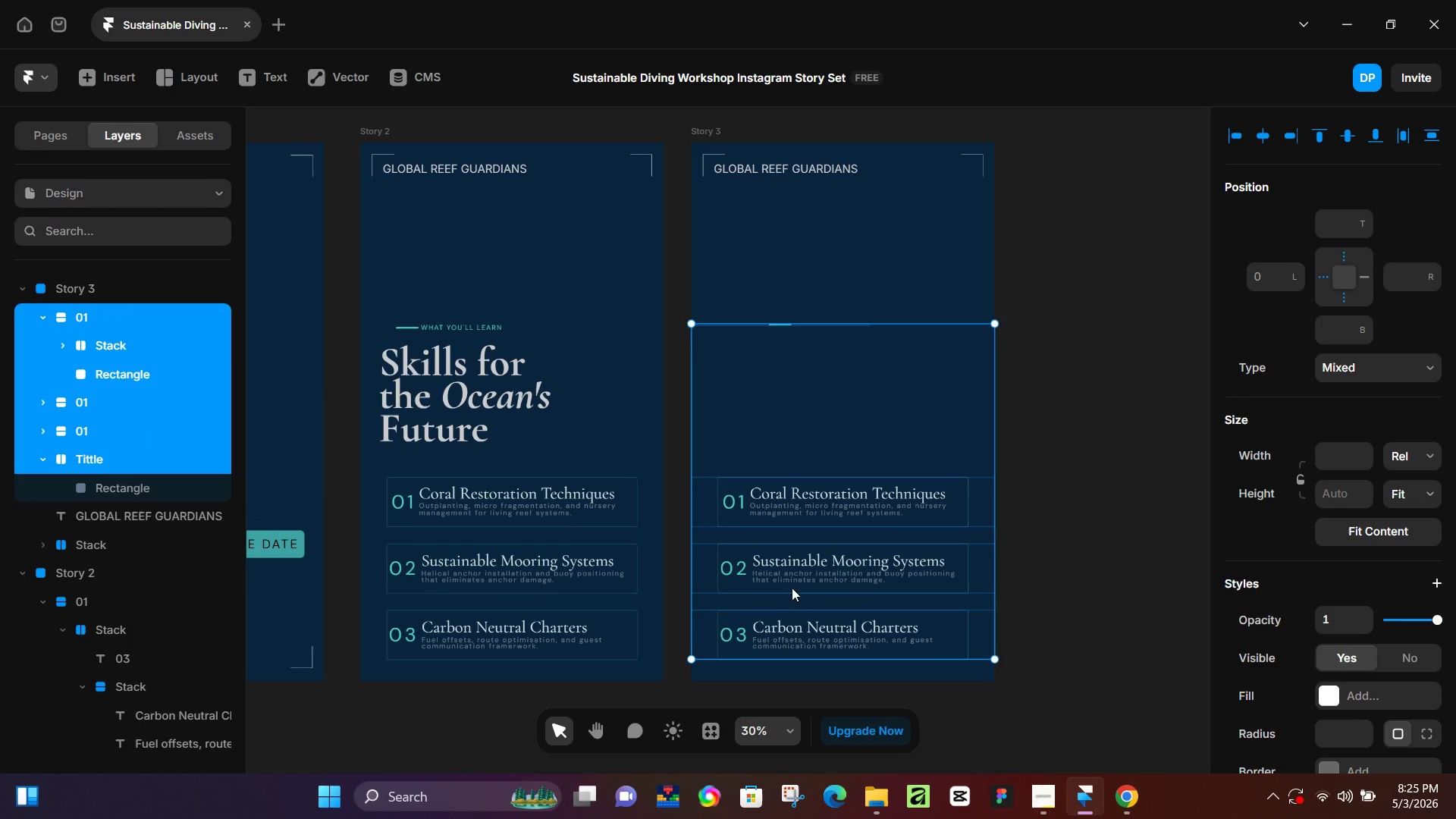 
key(Backspace)
 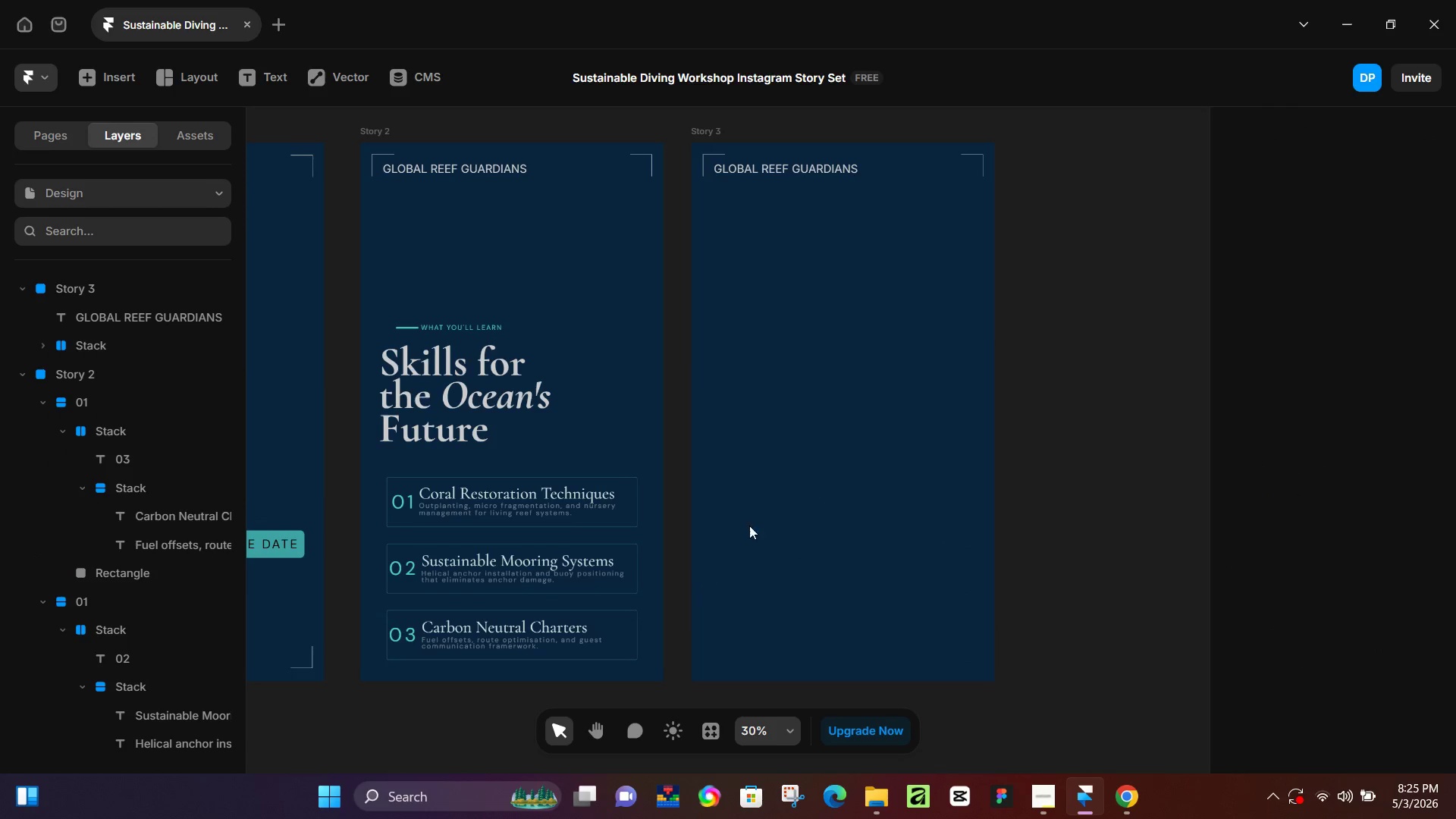 
hold_key(key=Space, duration=0.52)
 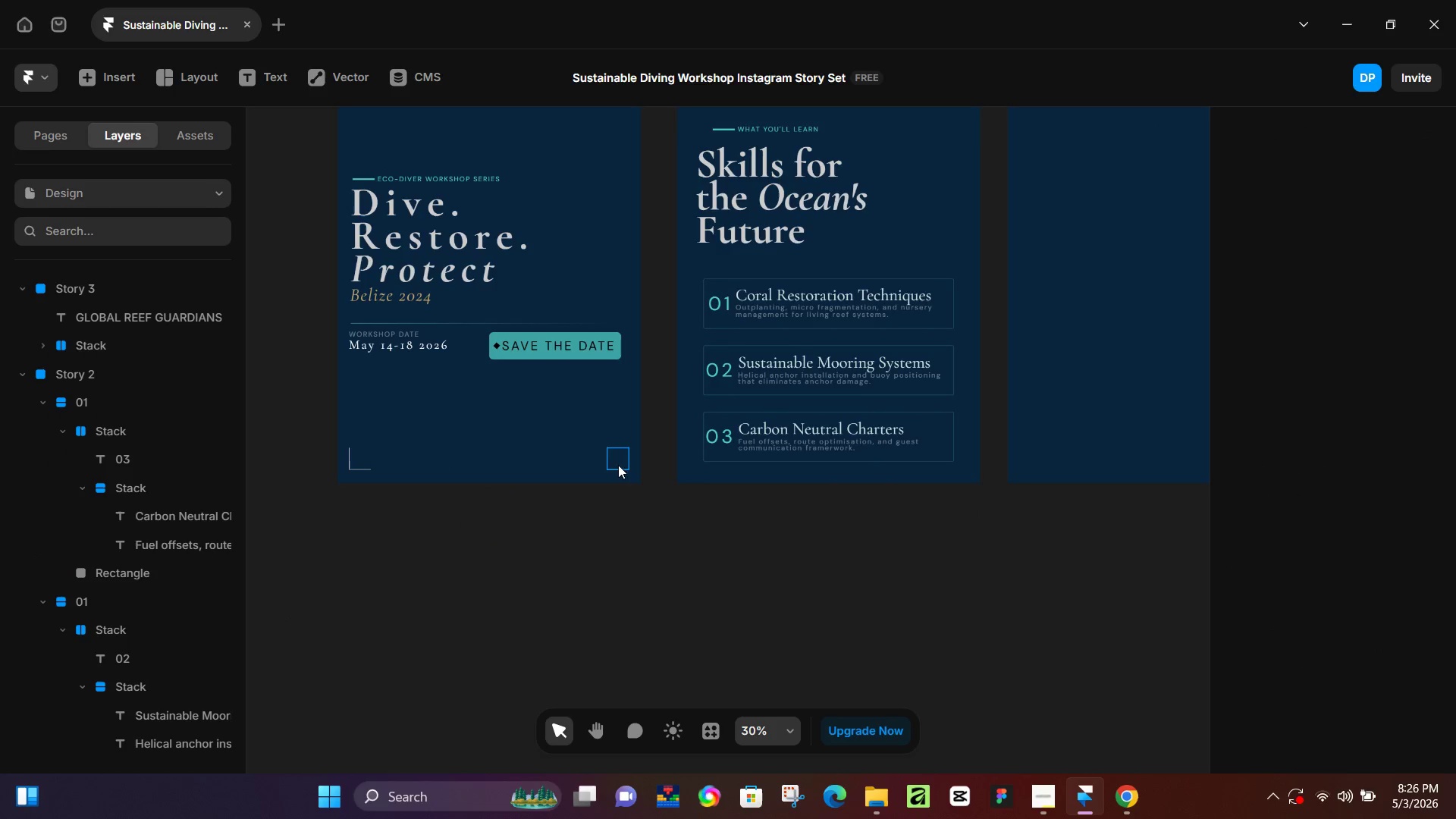 
left_click_drag(start_coordinate=[442, 527], to_coordinate=[759, 329])
 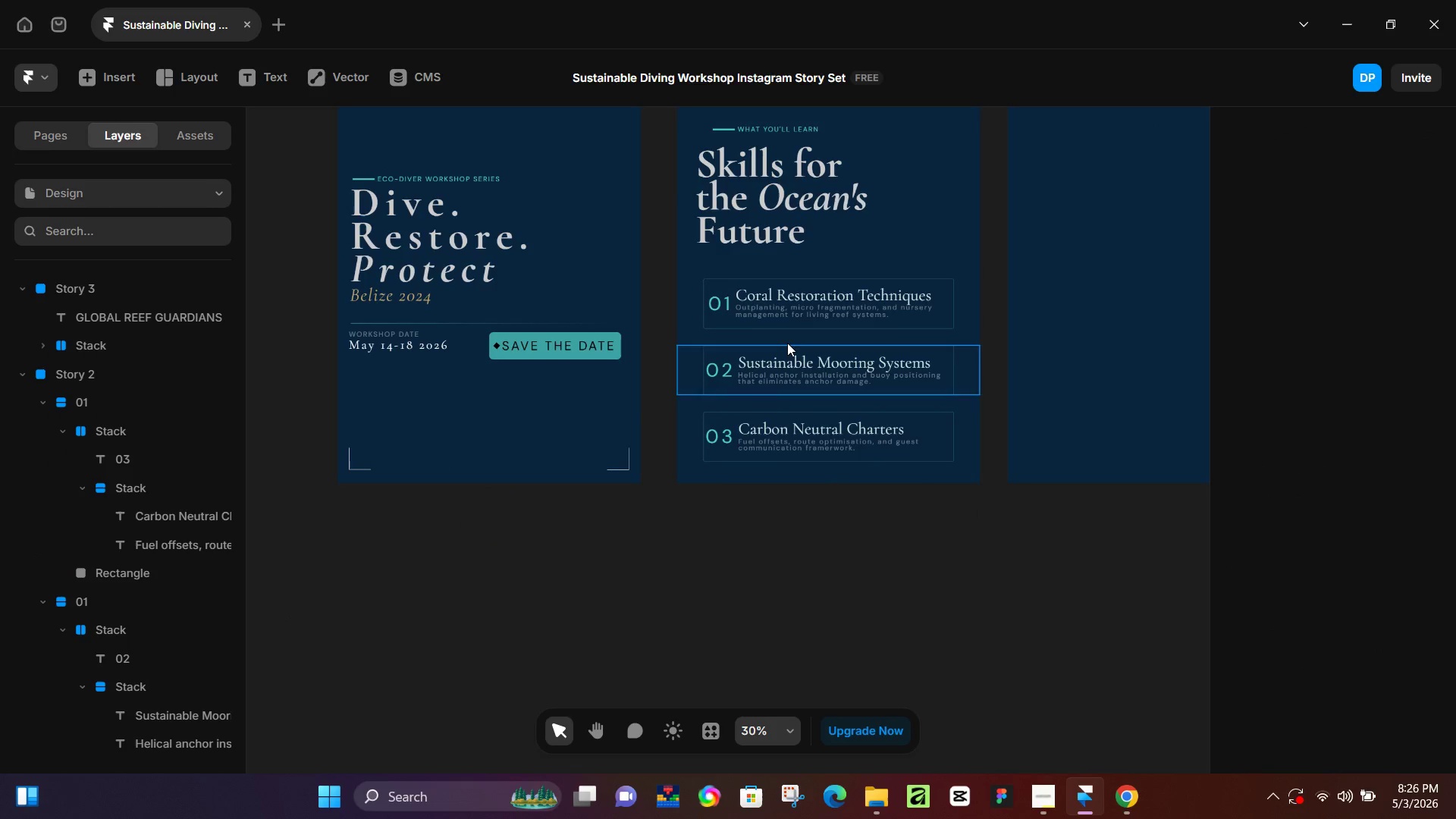 
left_click([789, 337])
 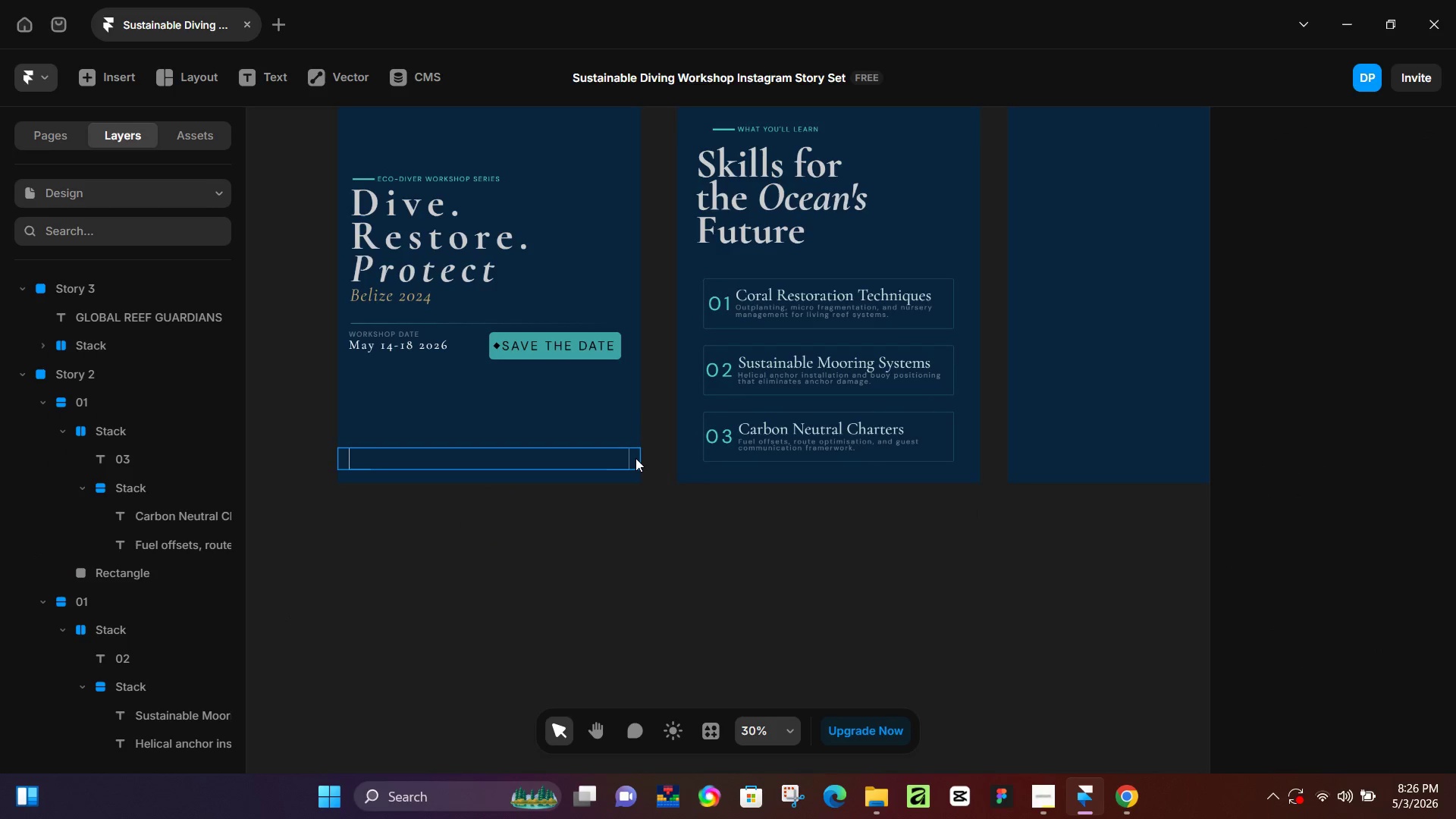 
left_click([601, 457])
 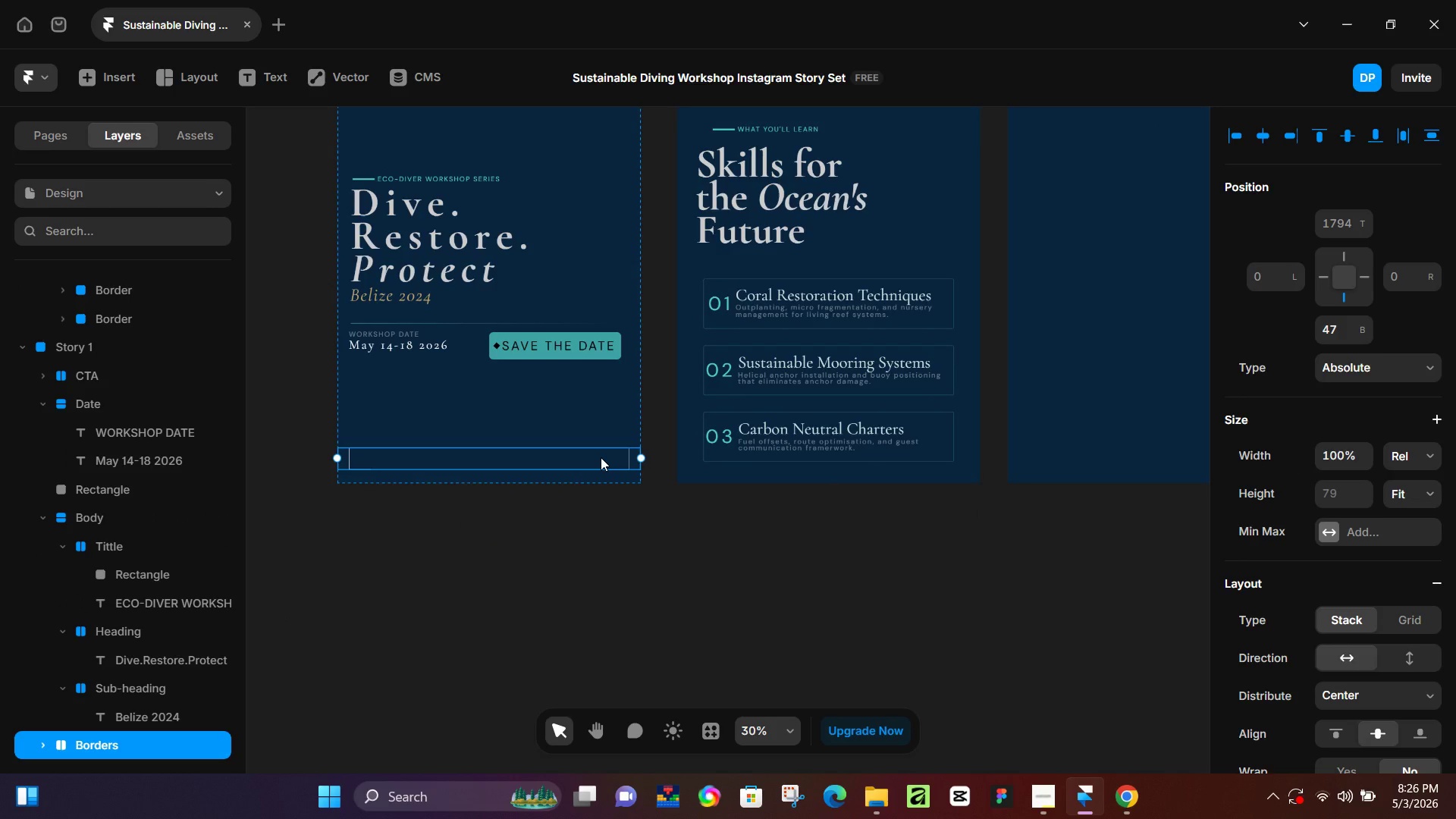 
key(Control+C)
 